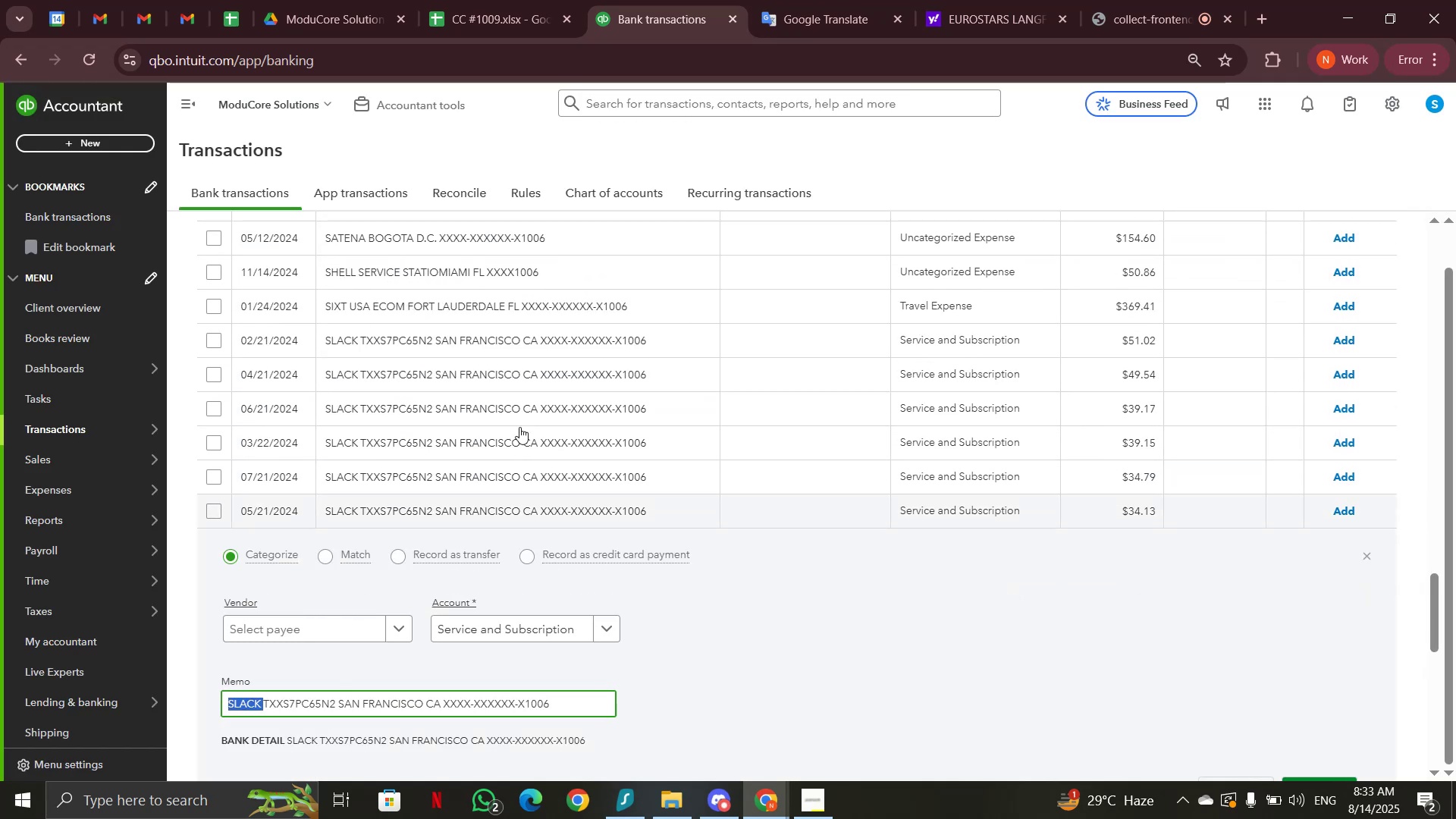 
scroll: coordinate [563, 436], scroll_direction: up, amount: 28.0
 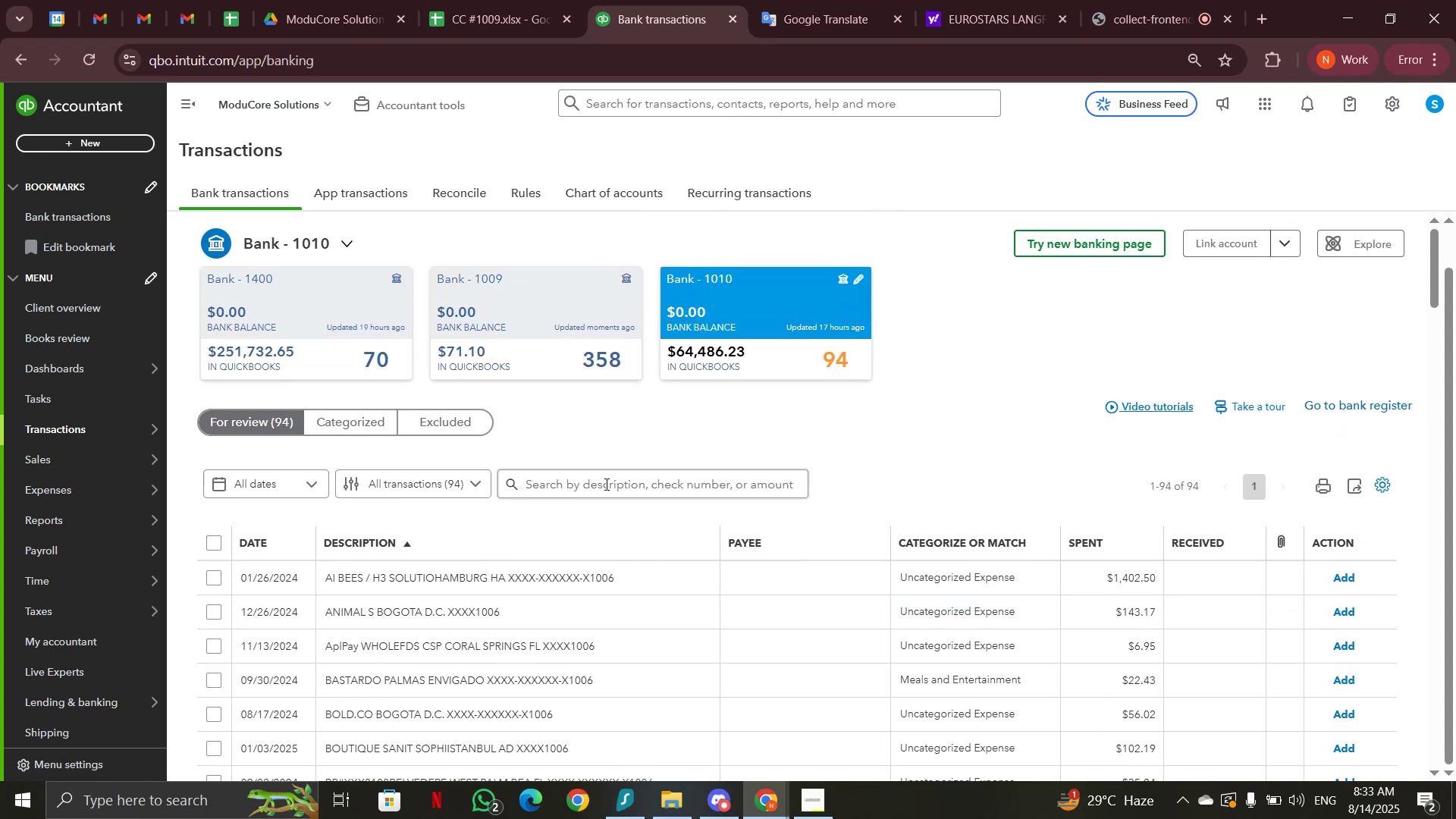 
left_click([605, 484])
 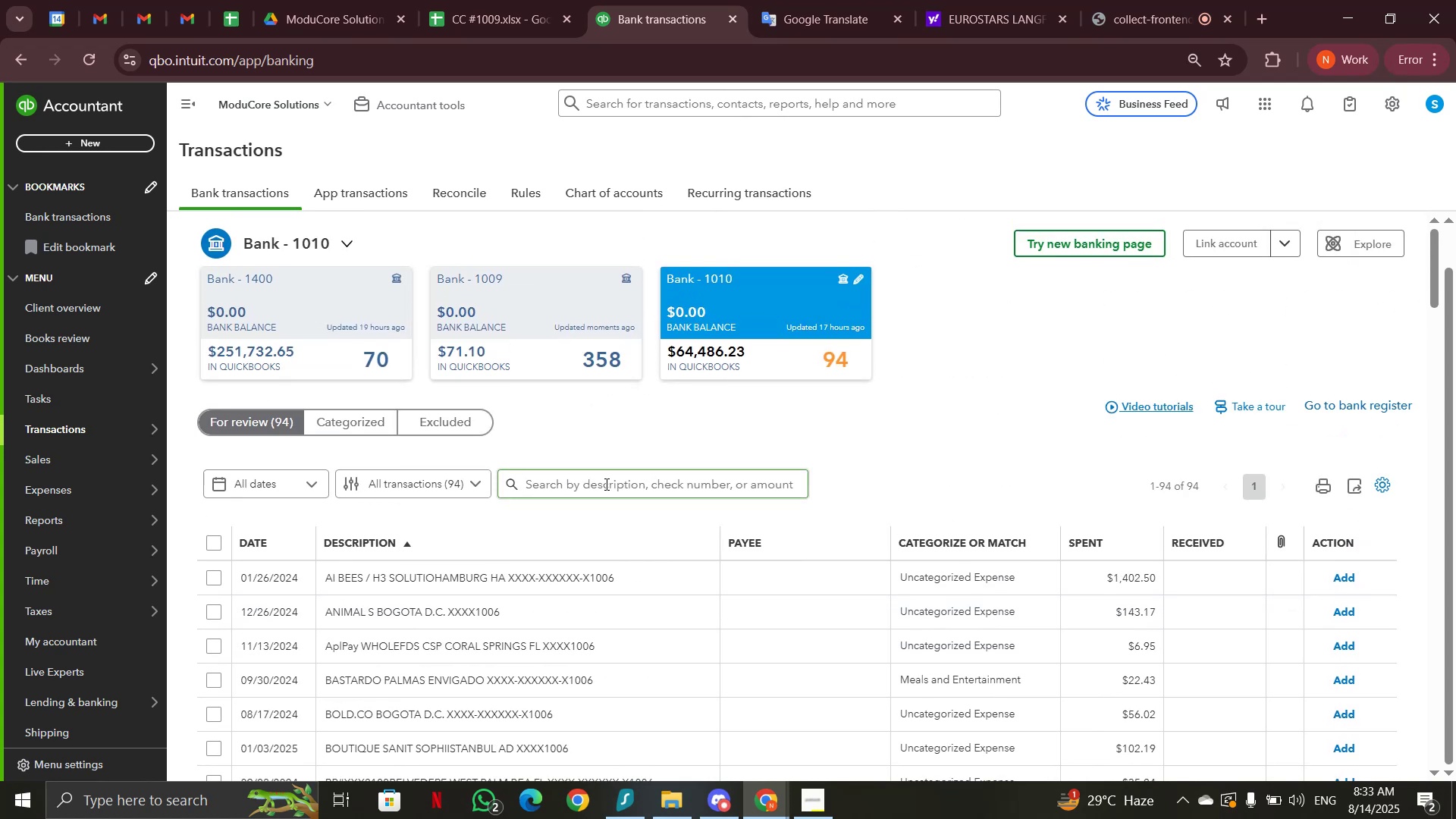 
key(Control+V)
 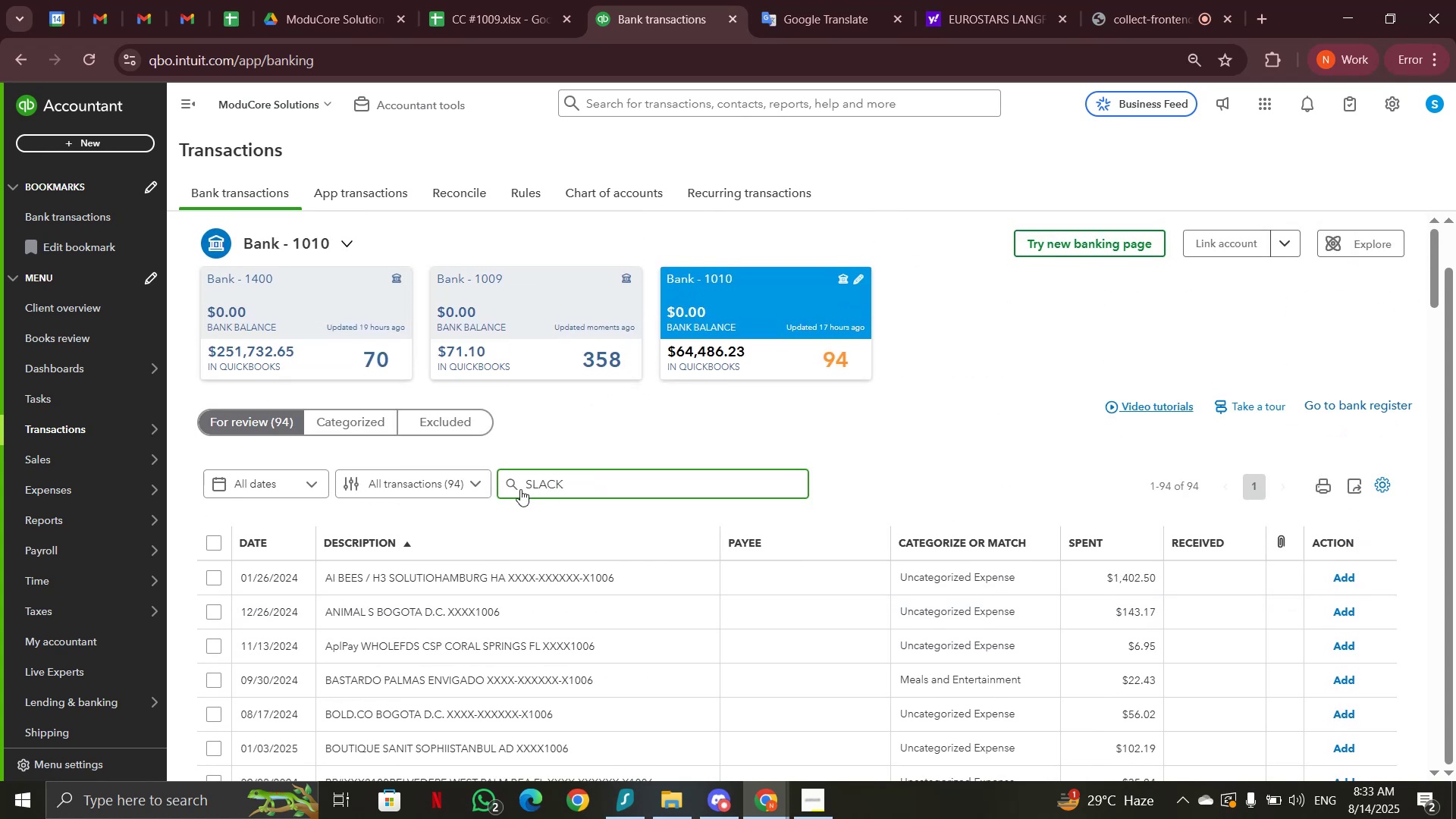 
left_click([512, 482])
 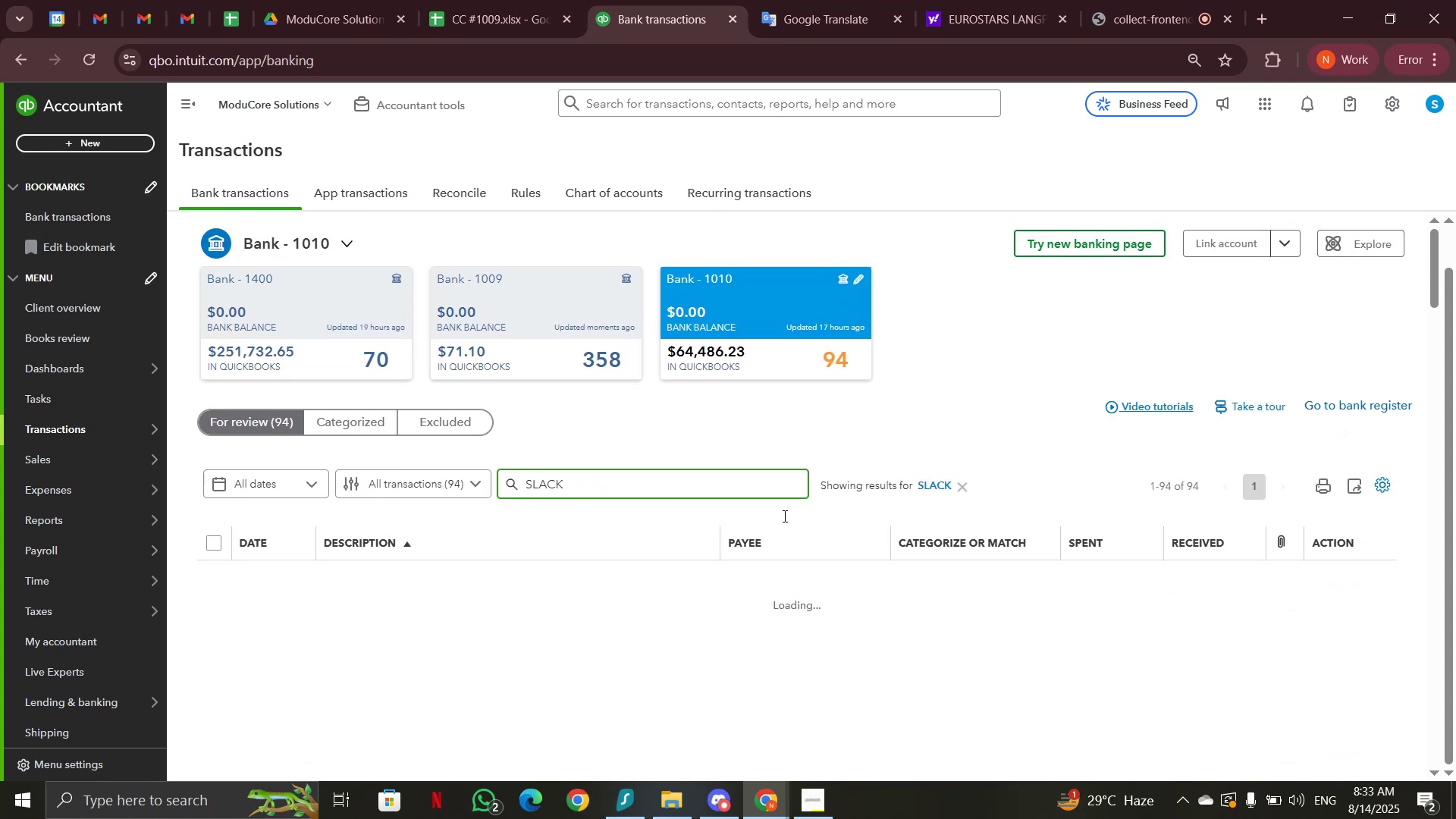 
scroll: coordinate [783, 516], scroll_direction: down, amount: 3.0
 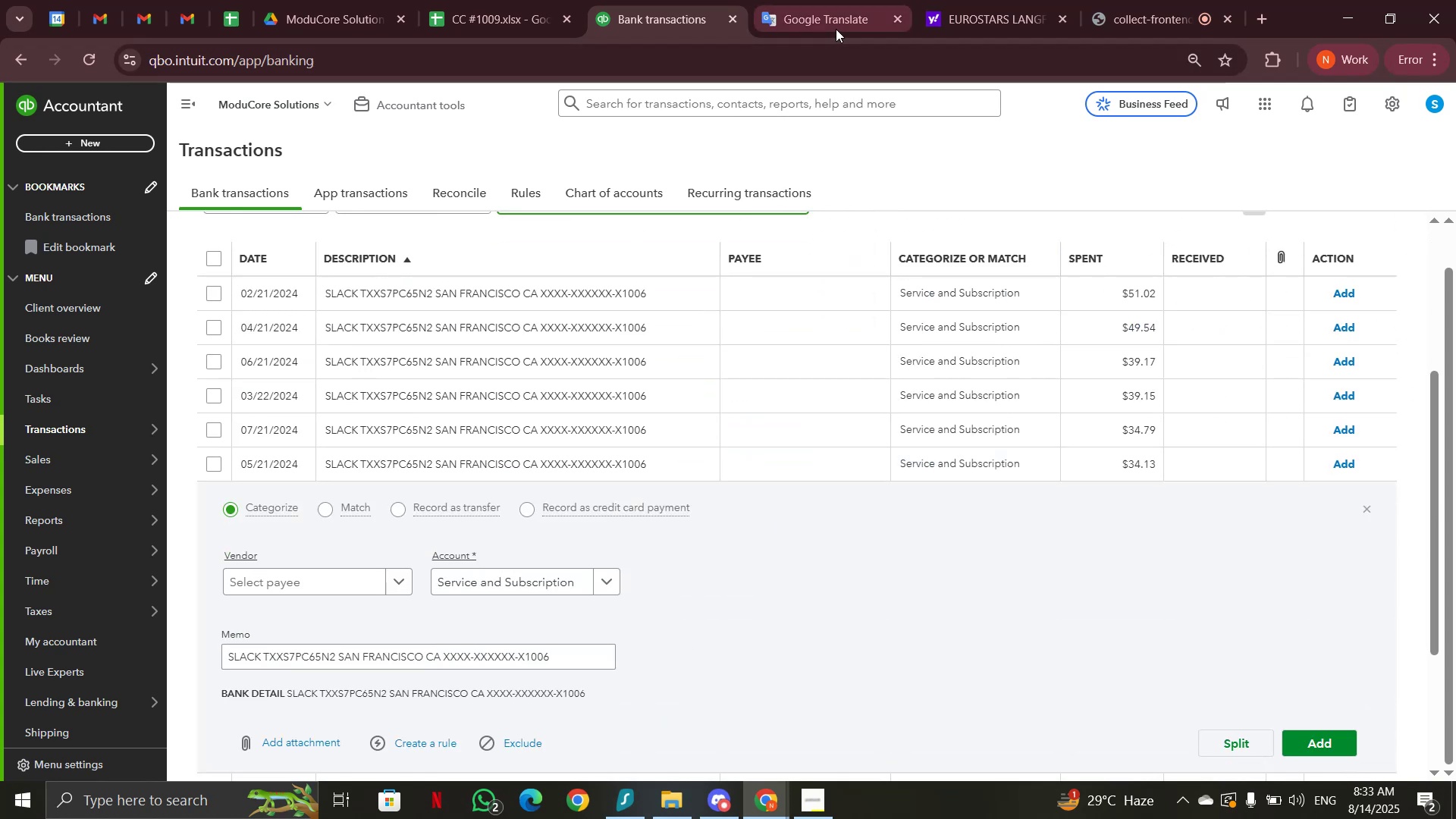 
left_click([997, 28])
 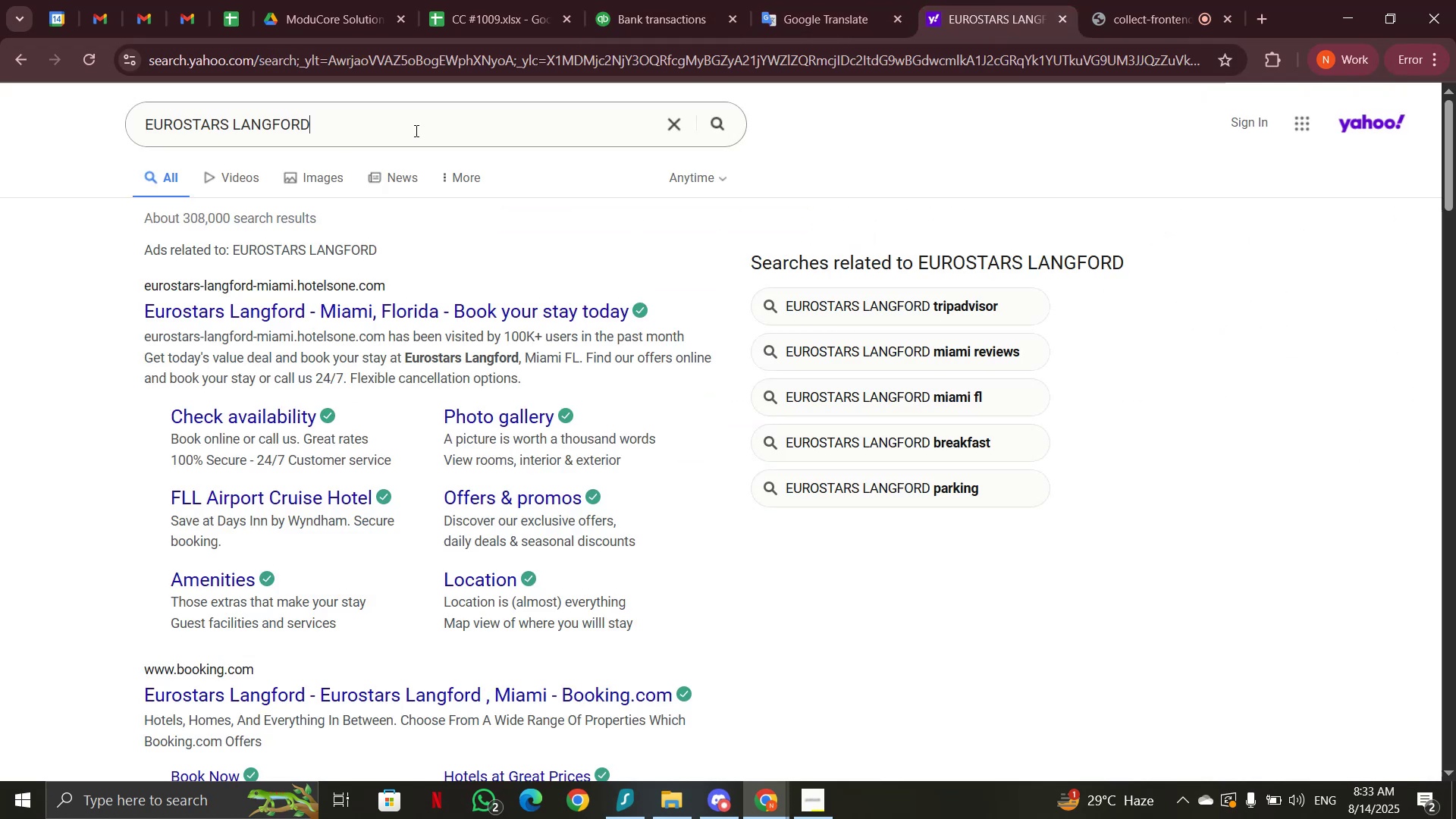 
left_click_drag(start_coordinate=[413, 129], to_coordinate=[71, 136])
 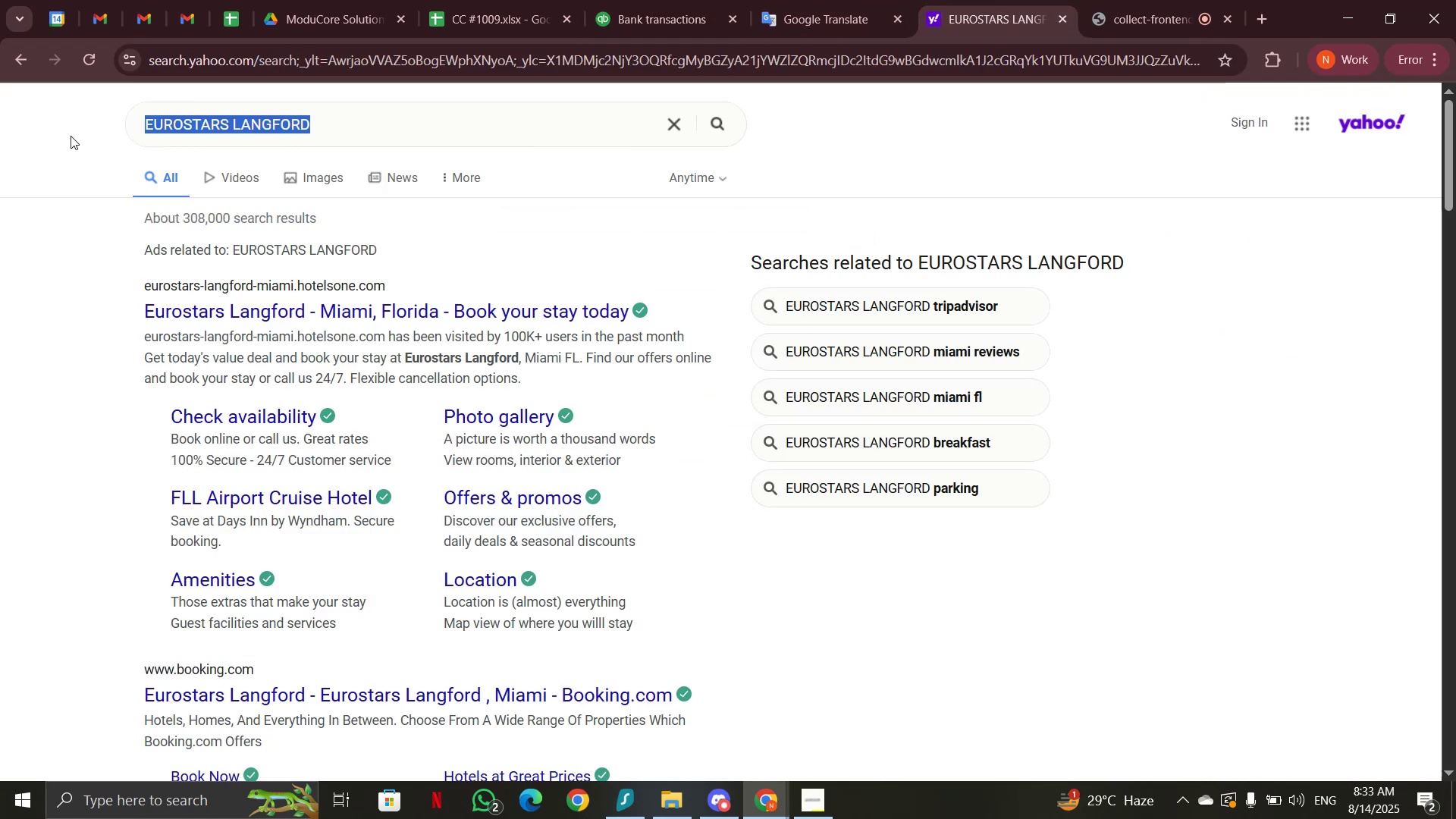 
key(Control+V)
 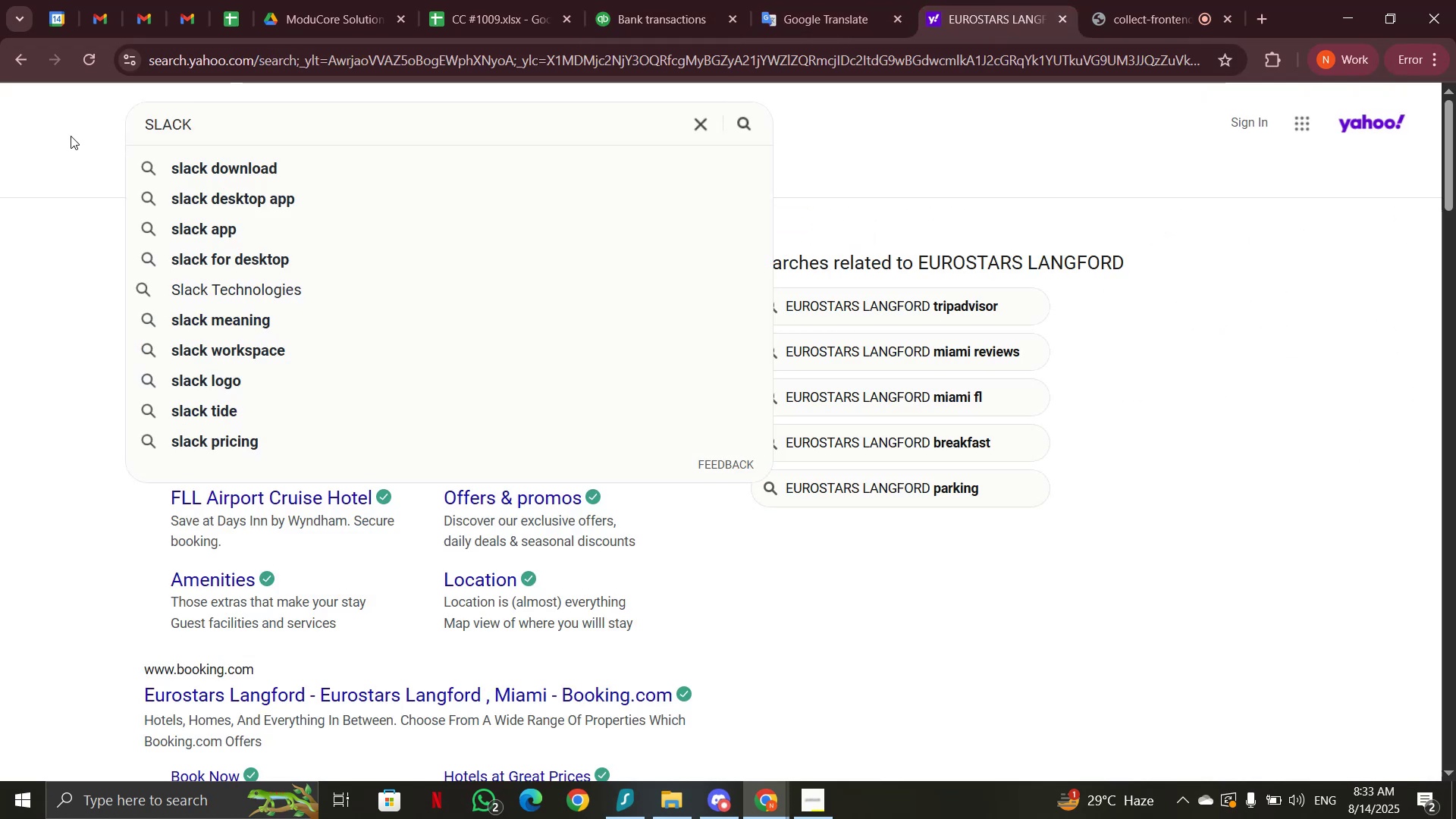 
key(Enter)
 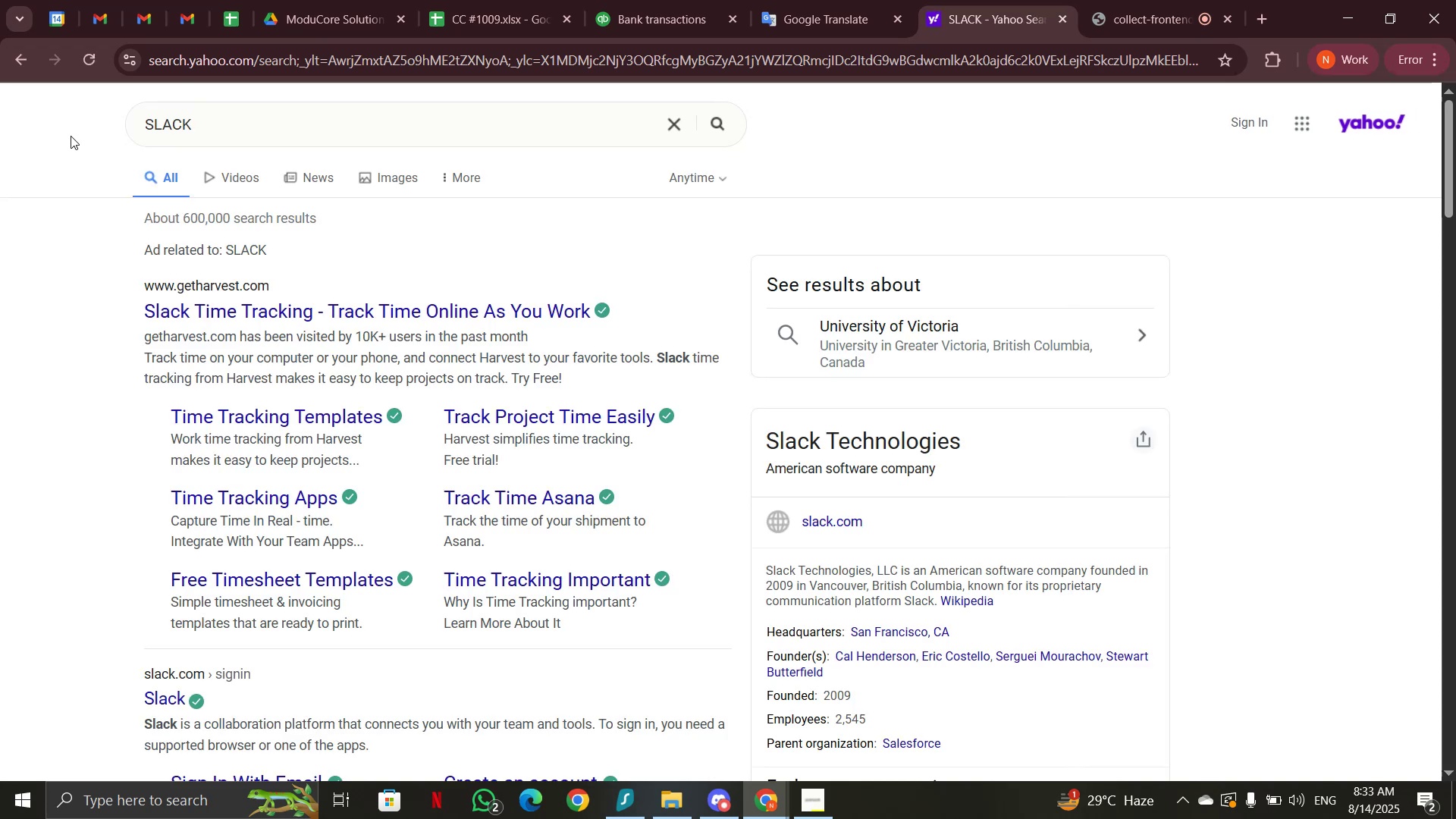 
wait(9.93)
 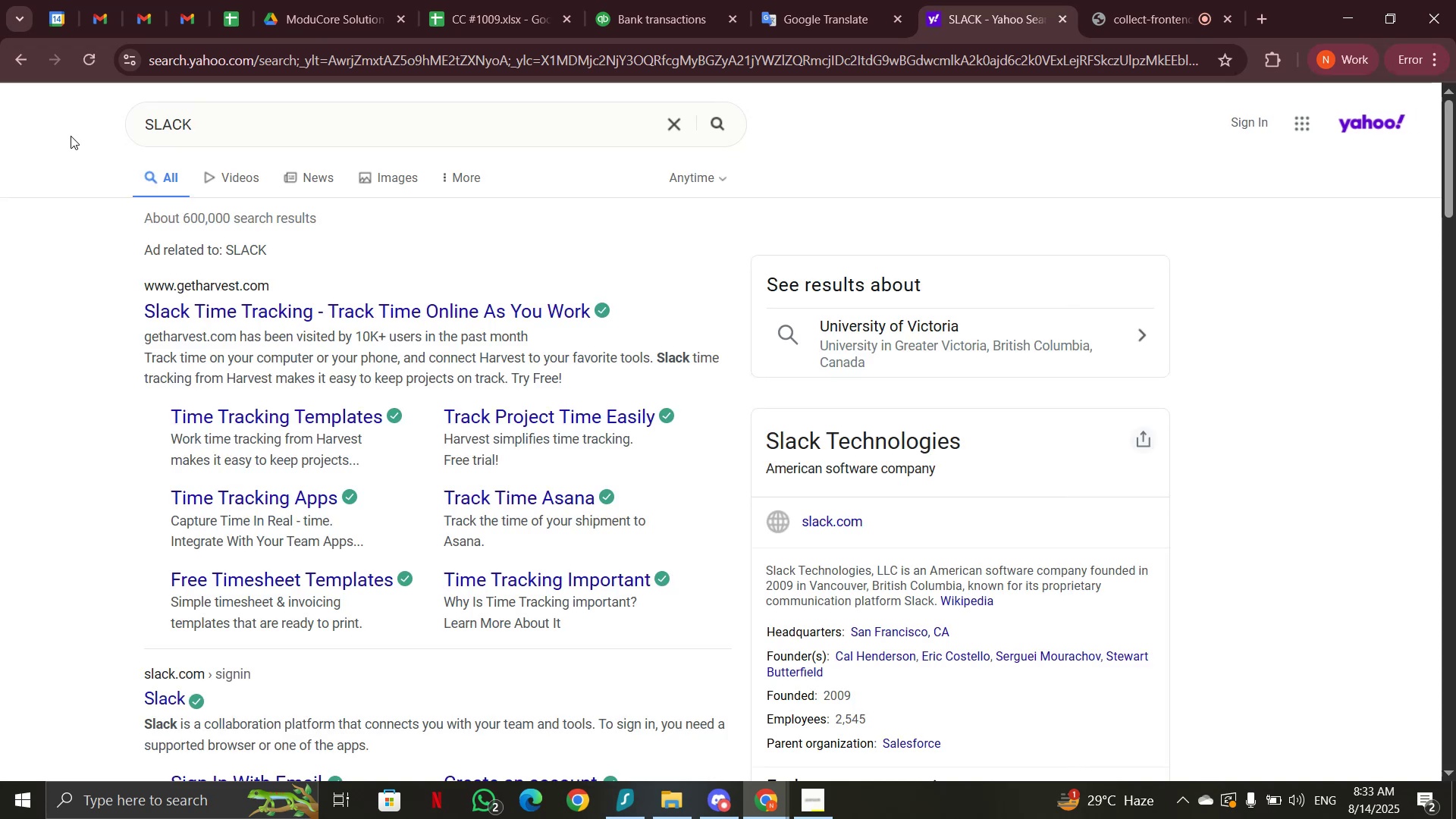 
left_click([673, 24])
 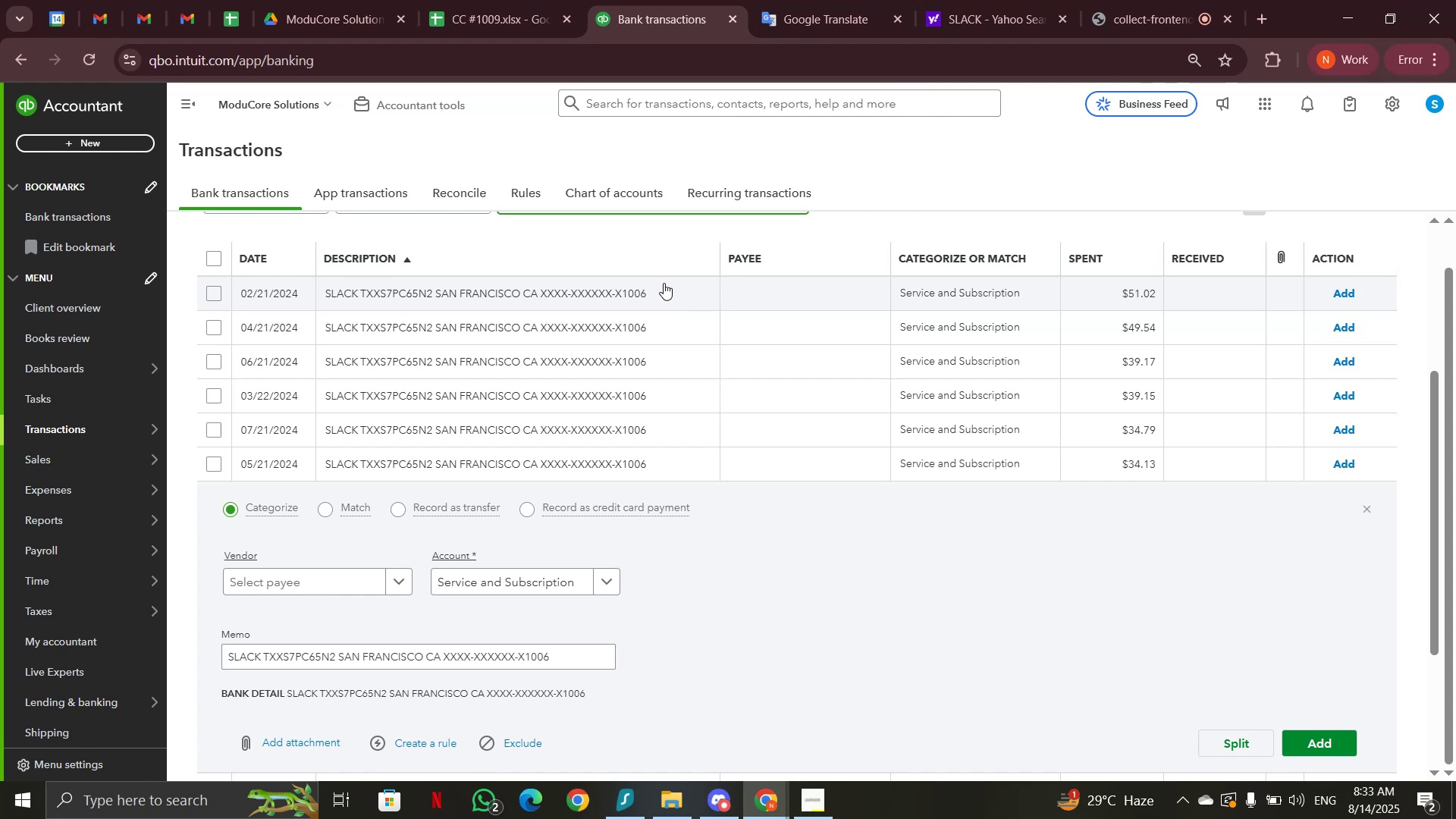 
left_click([677, 295])
 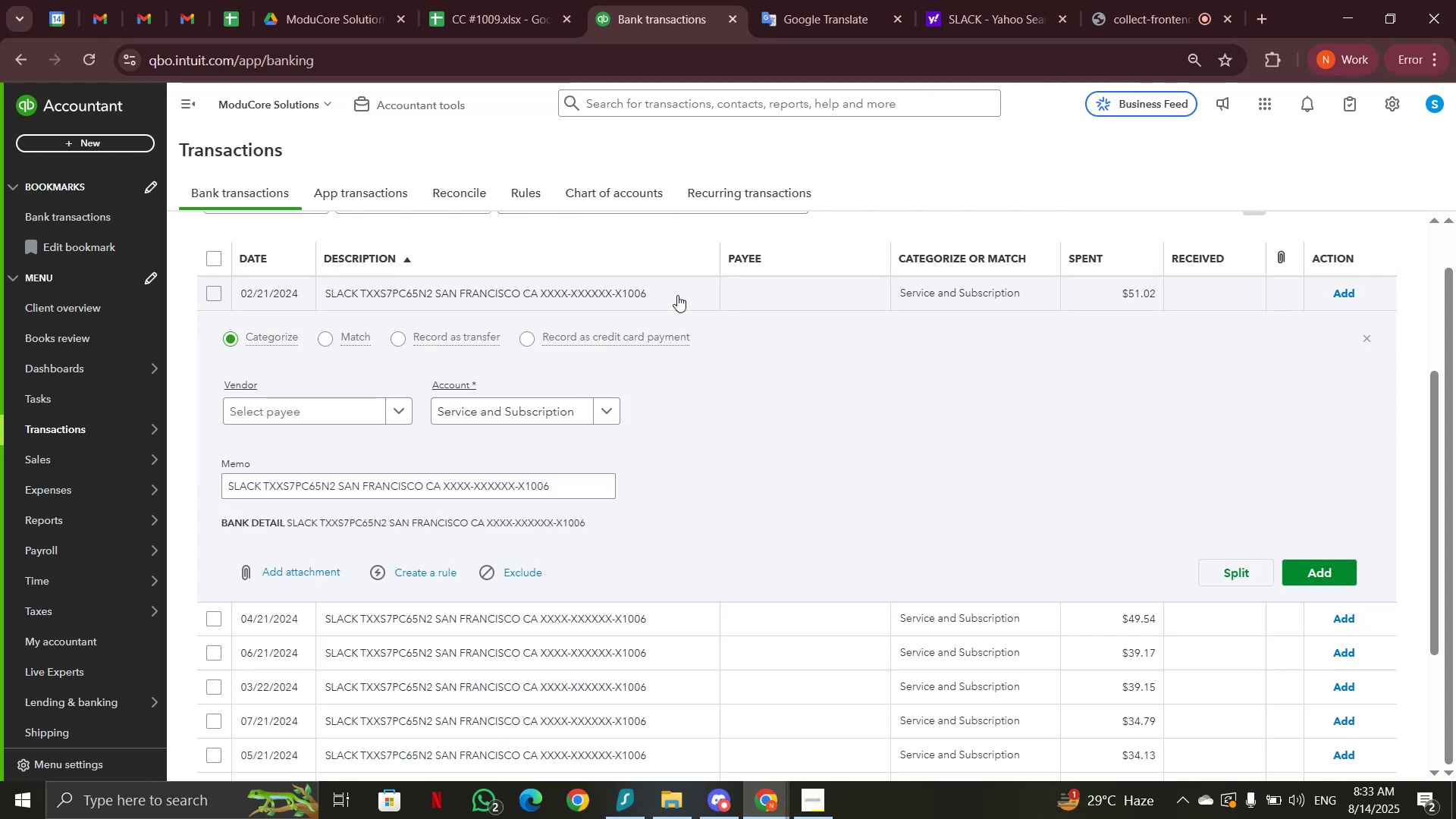 
left_click([677, 295])
 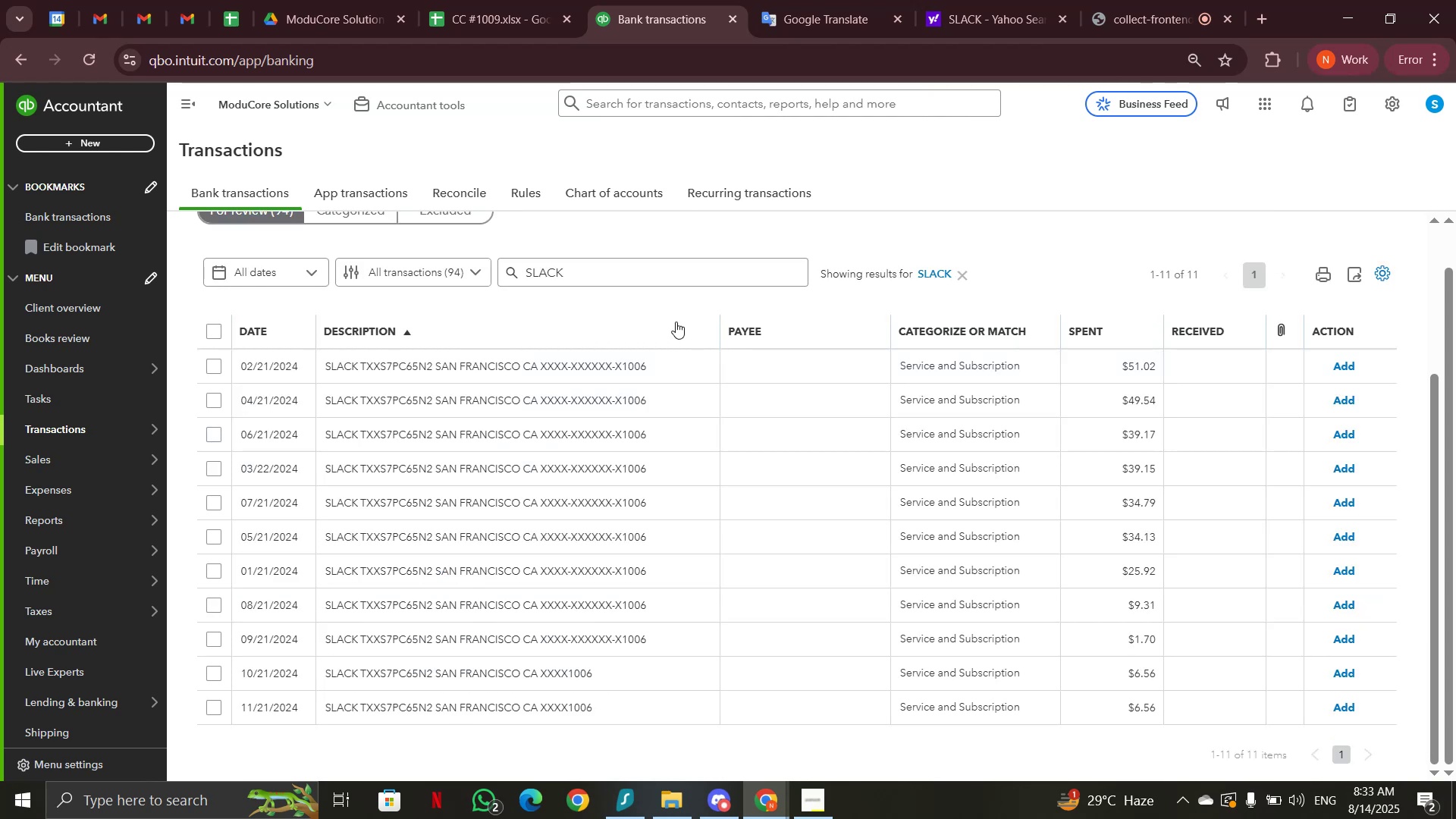 
wait(5.25)
 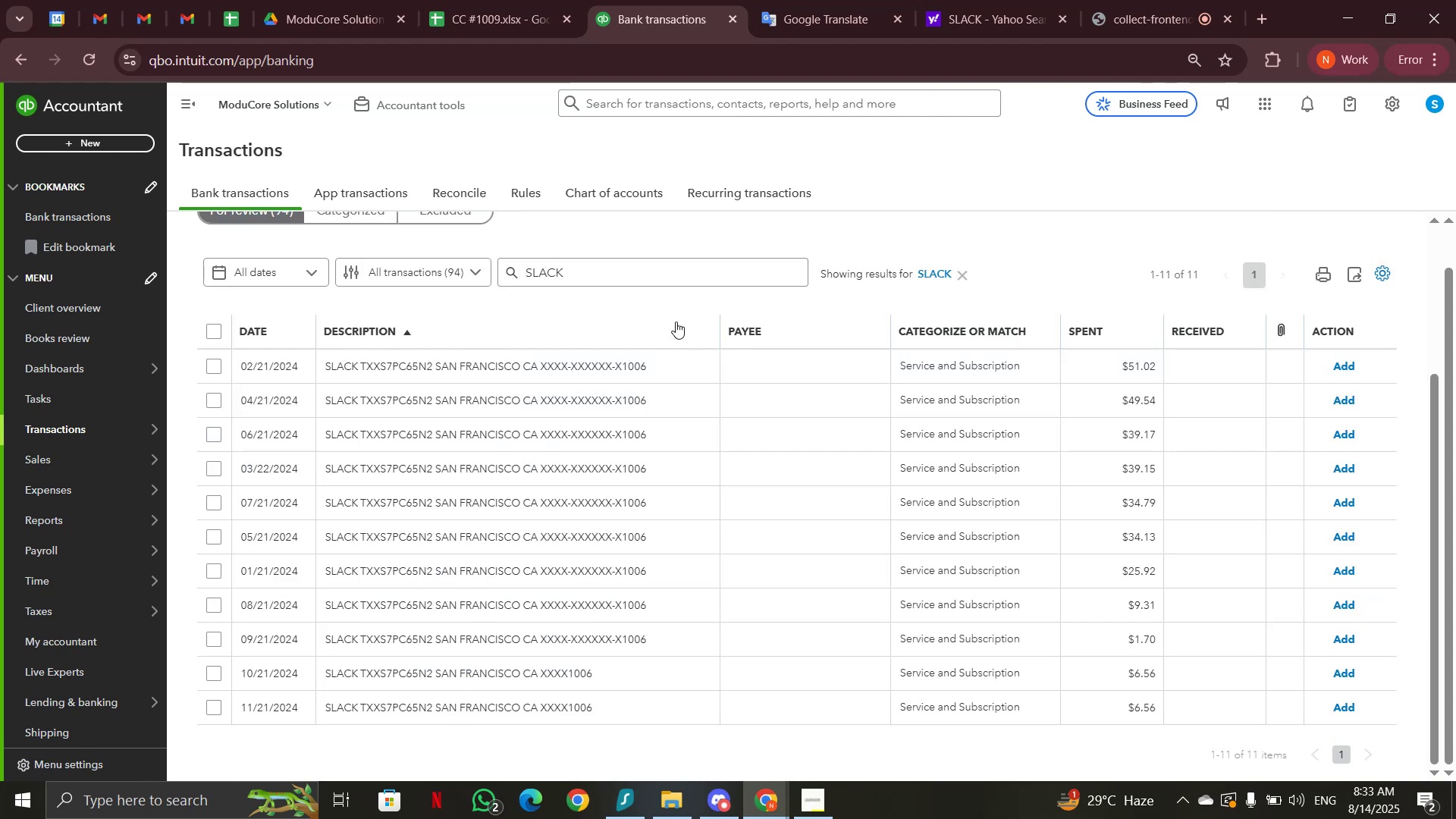 
left_click([215, 331])
 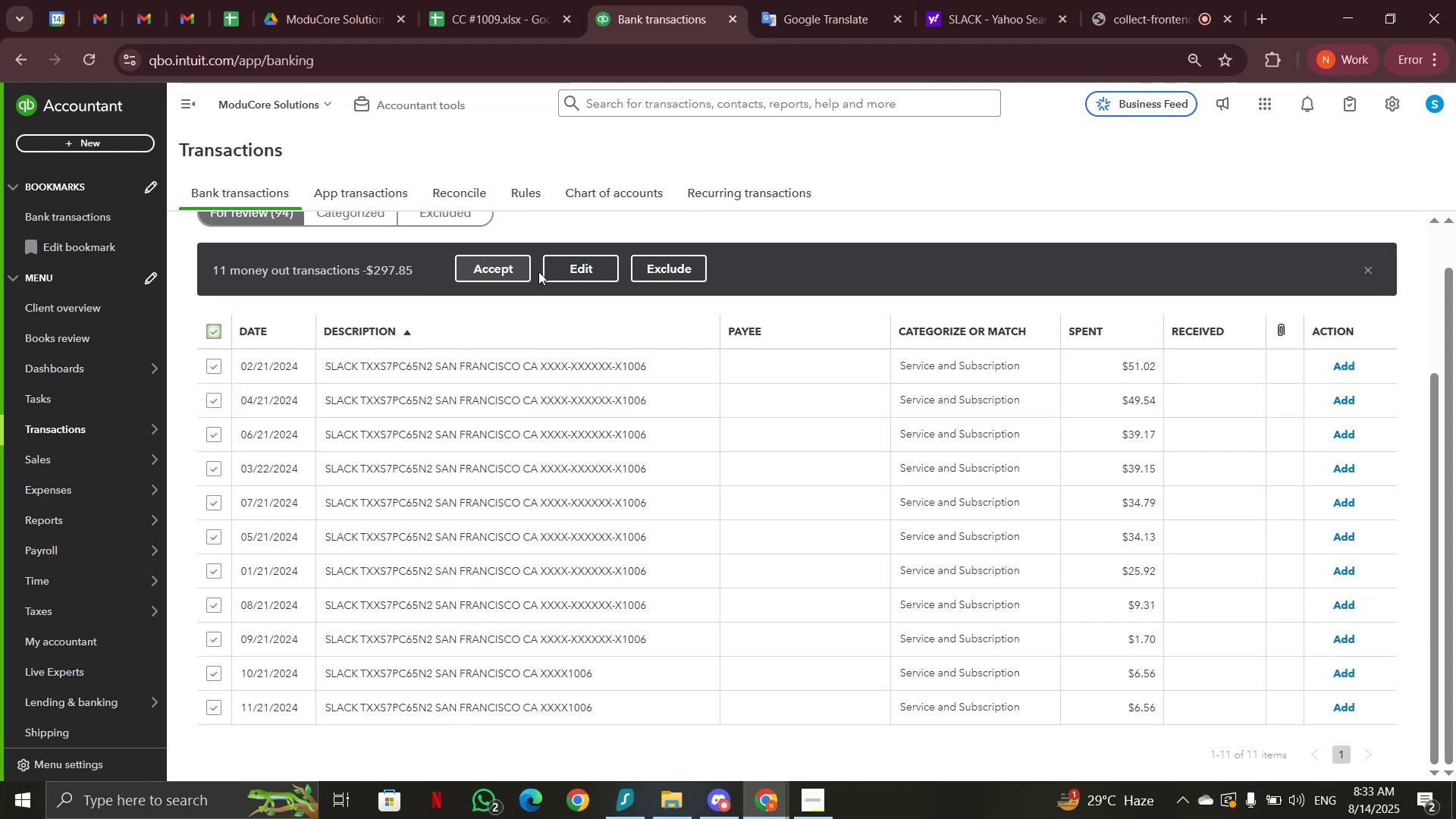 
left_click([576, 269])
 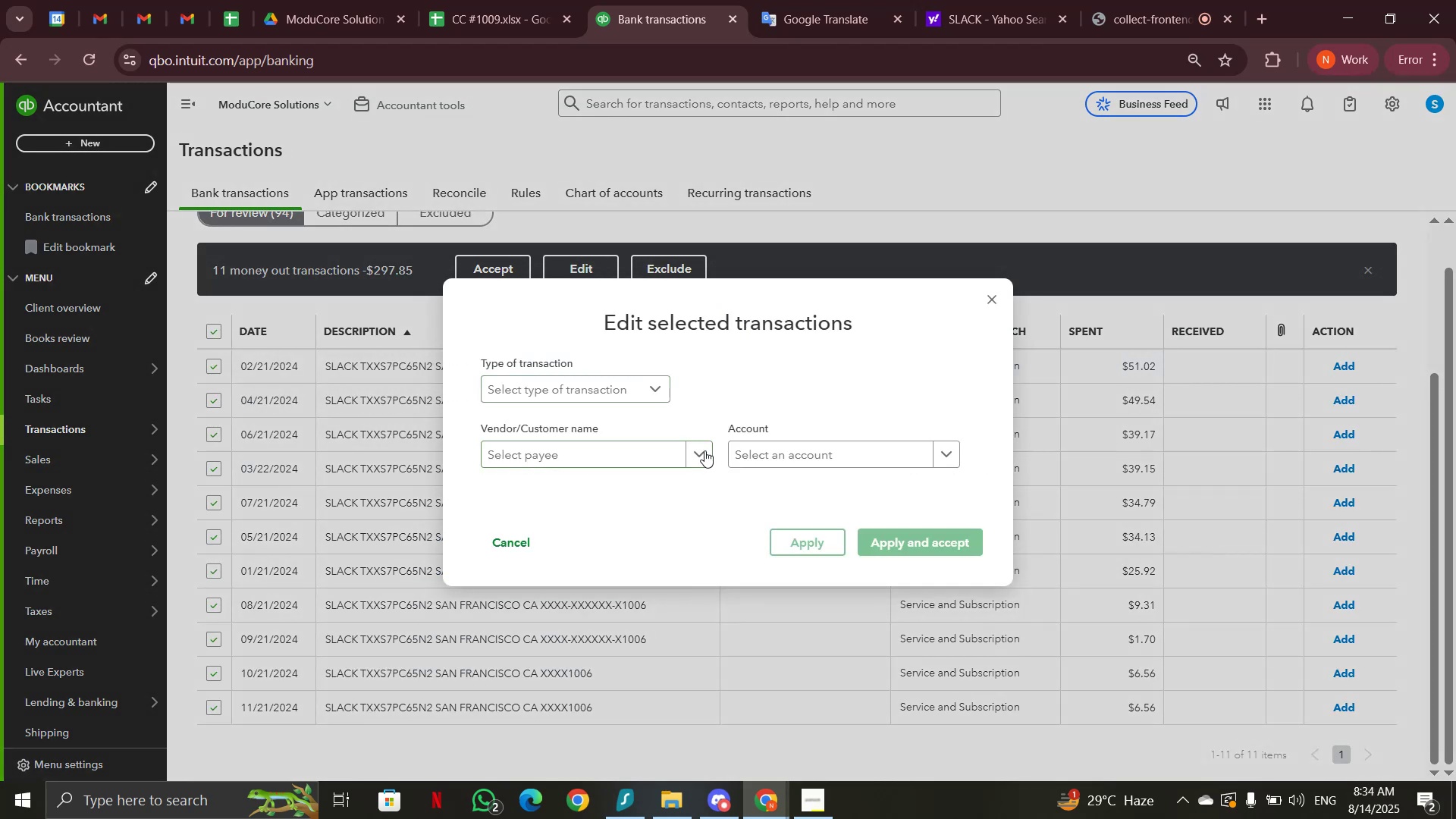 
left_click([757, 456])
 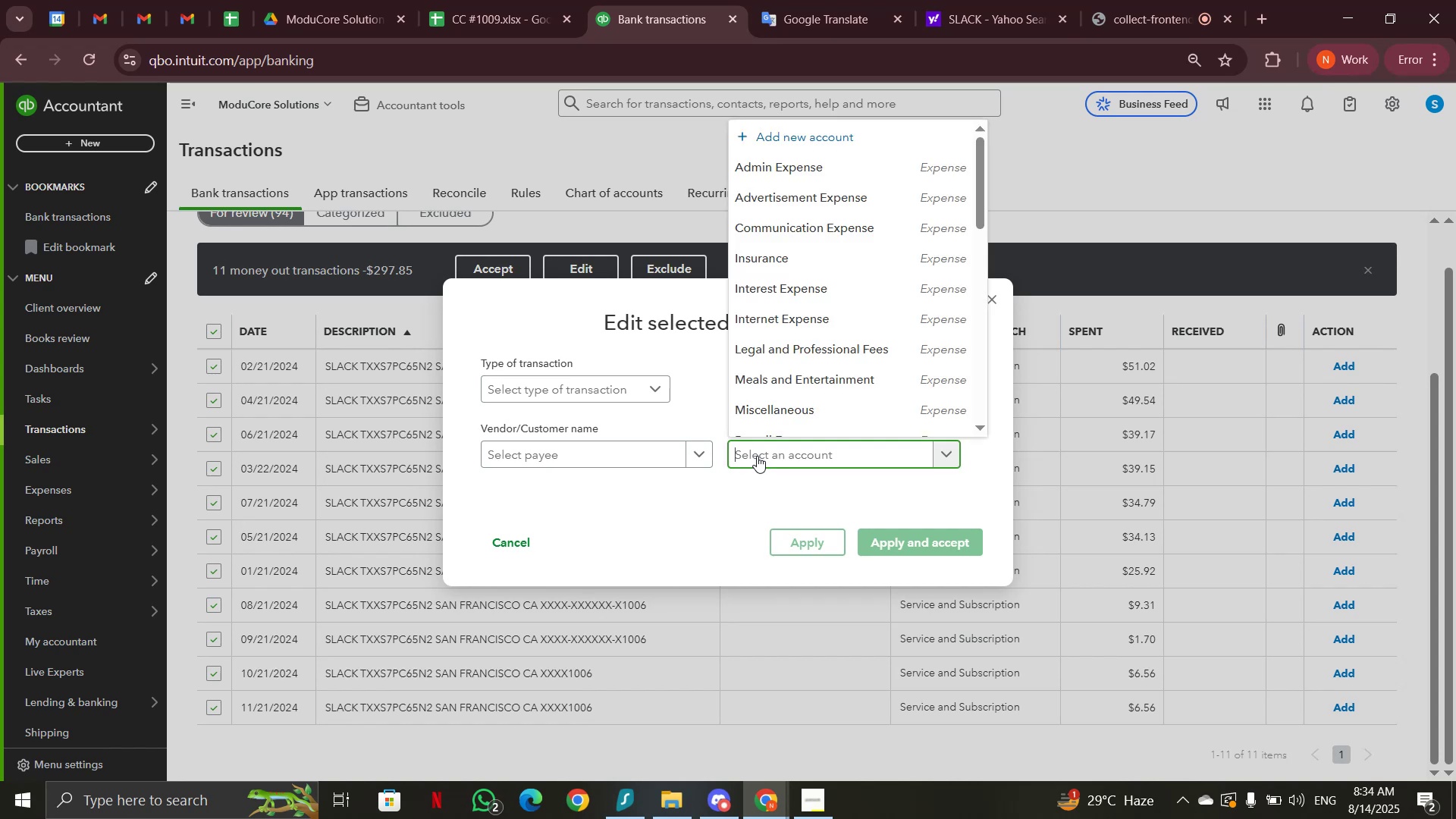 
type(subs)
 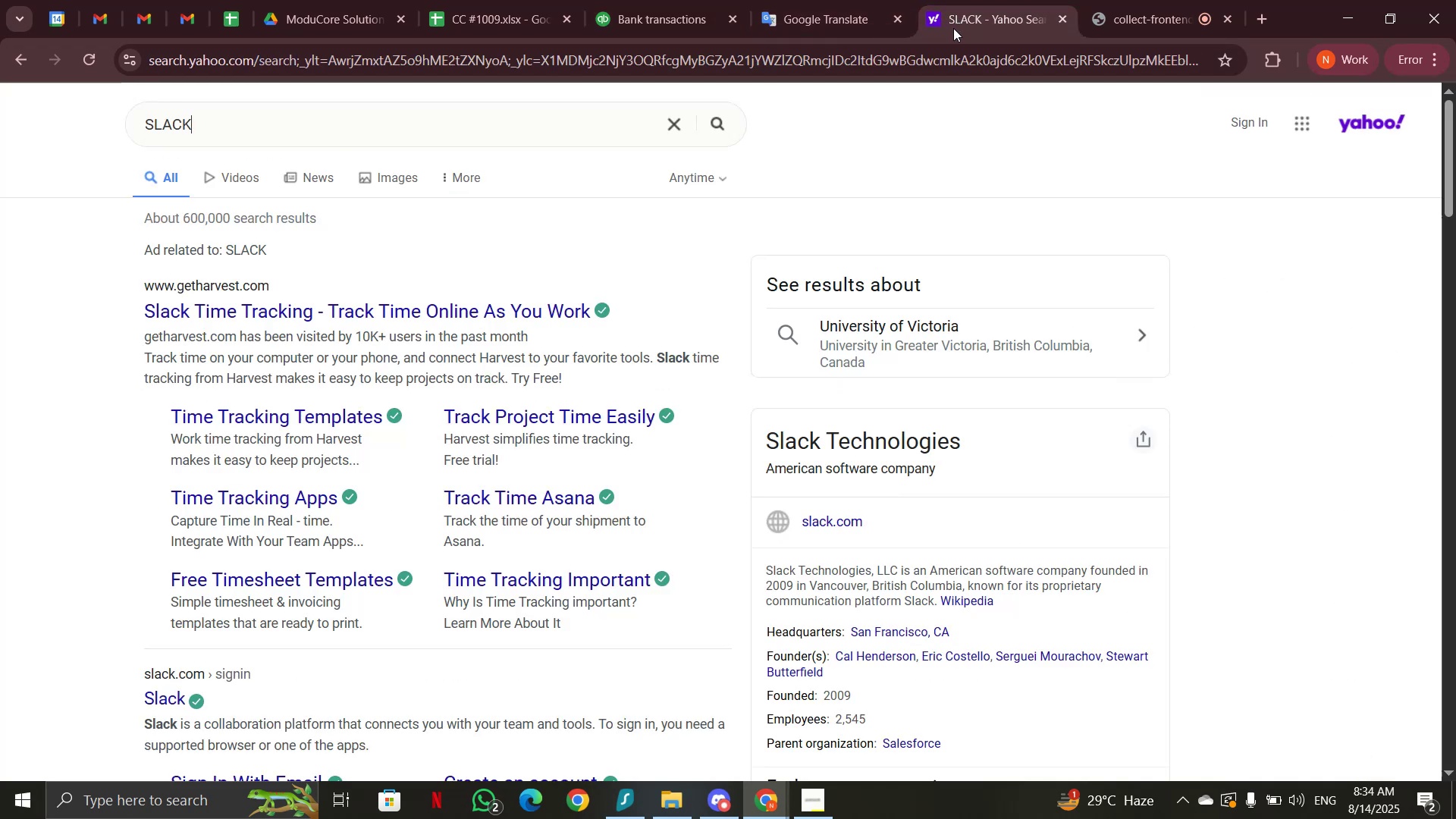 
wait(6.93)
 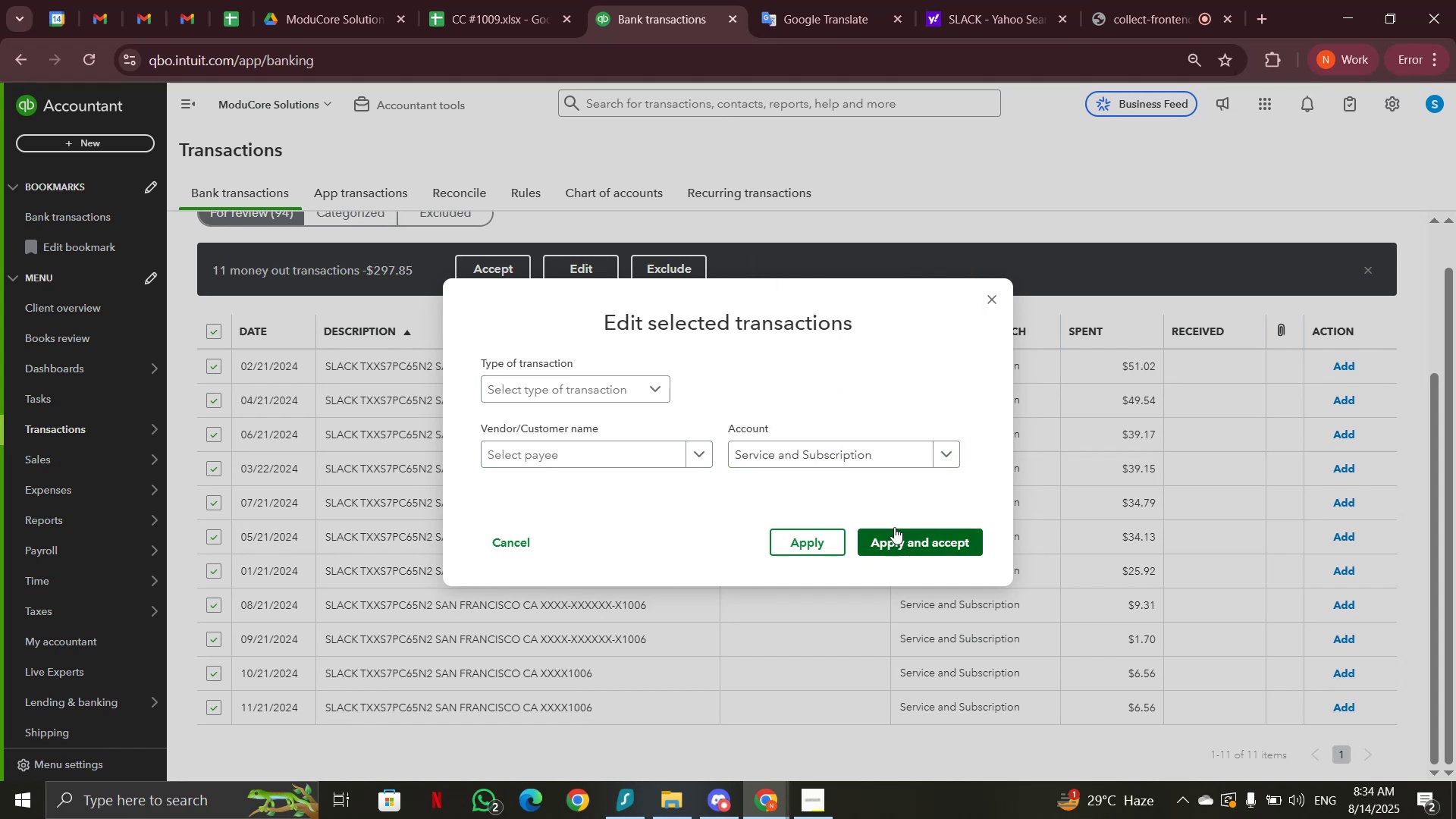 
left_click([680, 20])
 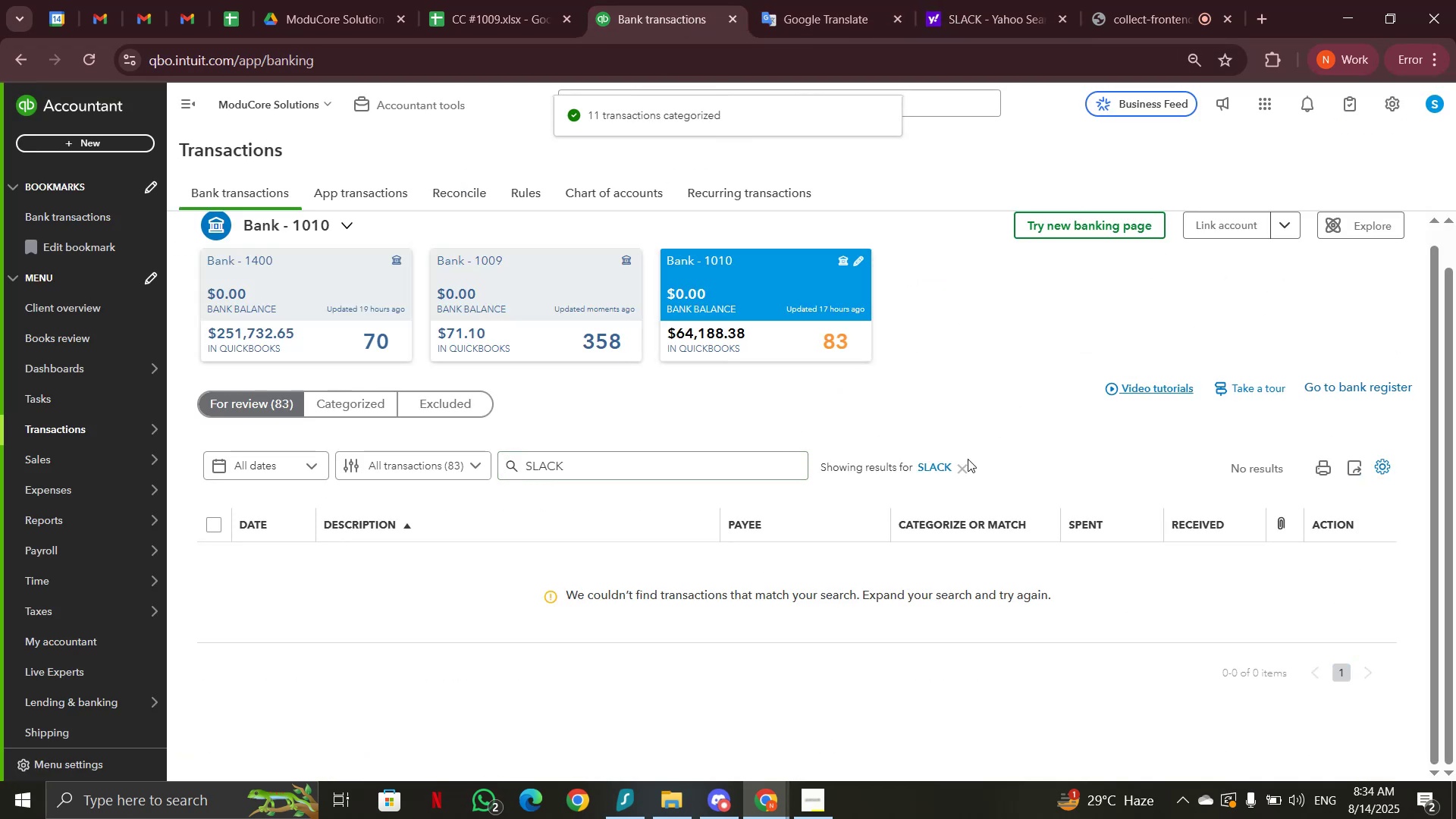 
left_click([968, 472])
 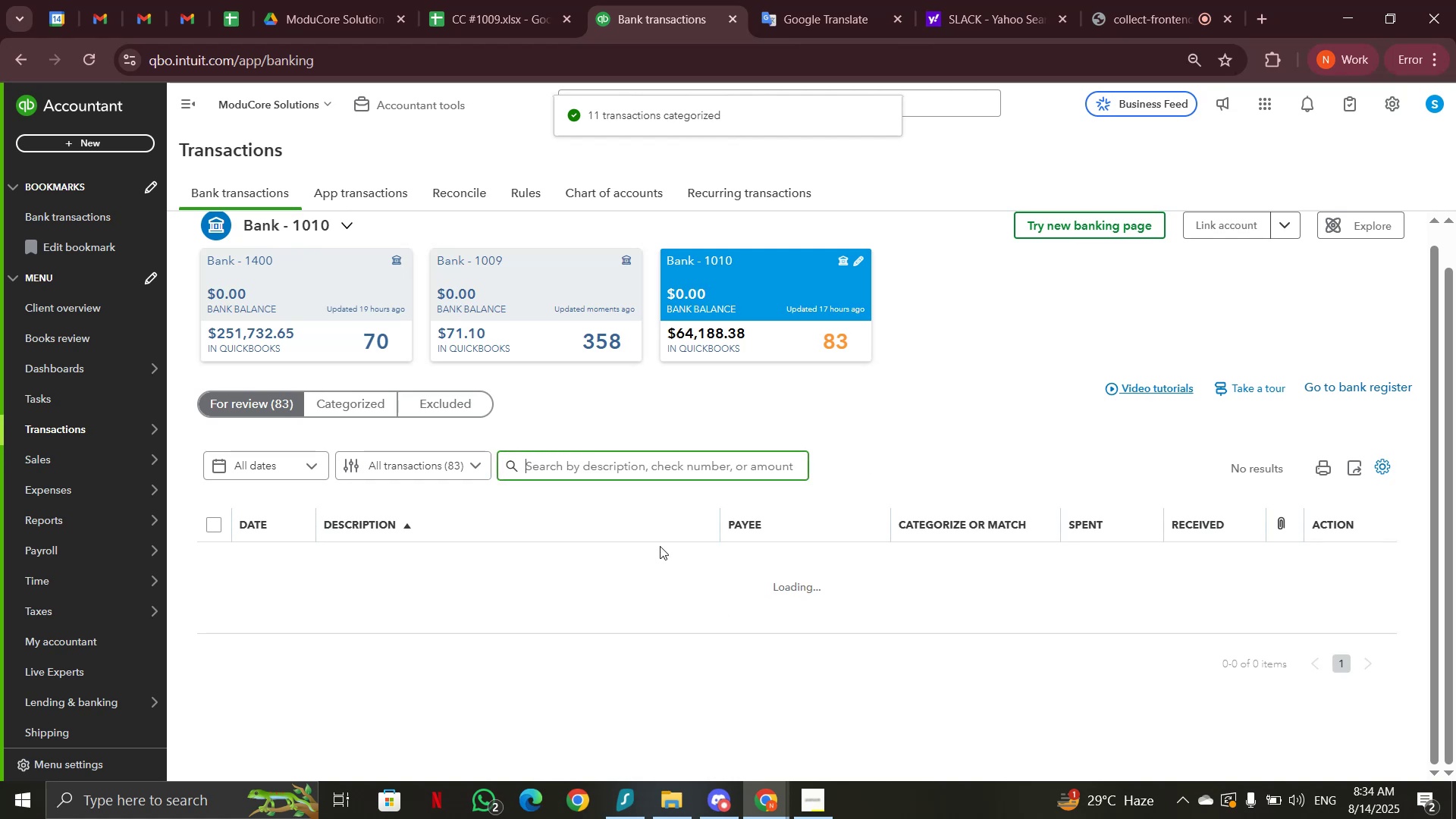 
scroll: coordinate [660, 546], scroll_direction: down, amount: 3.0
 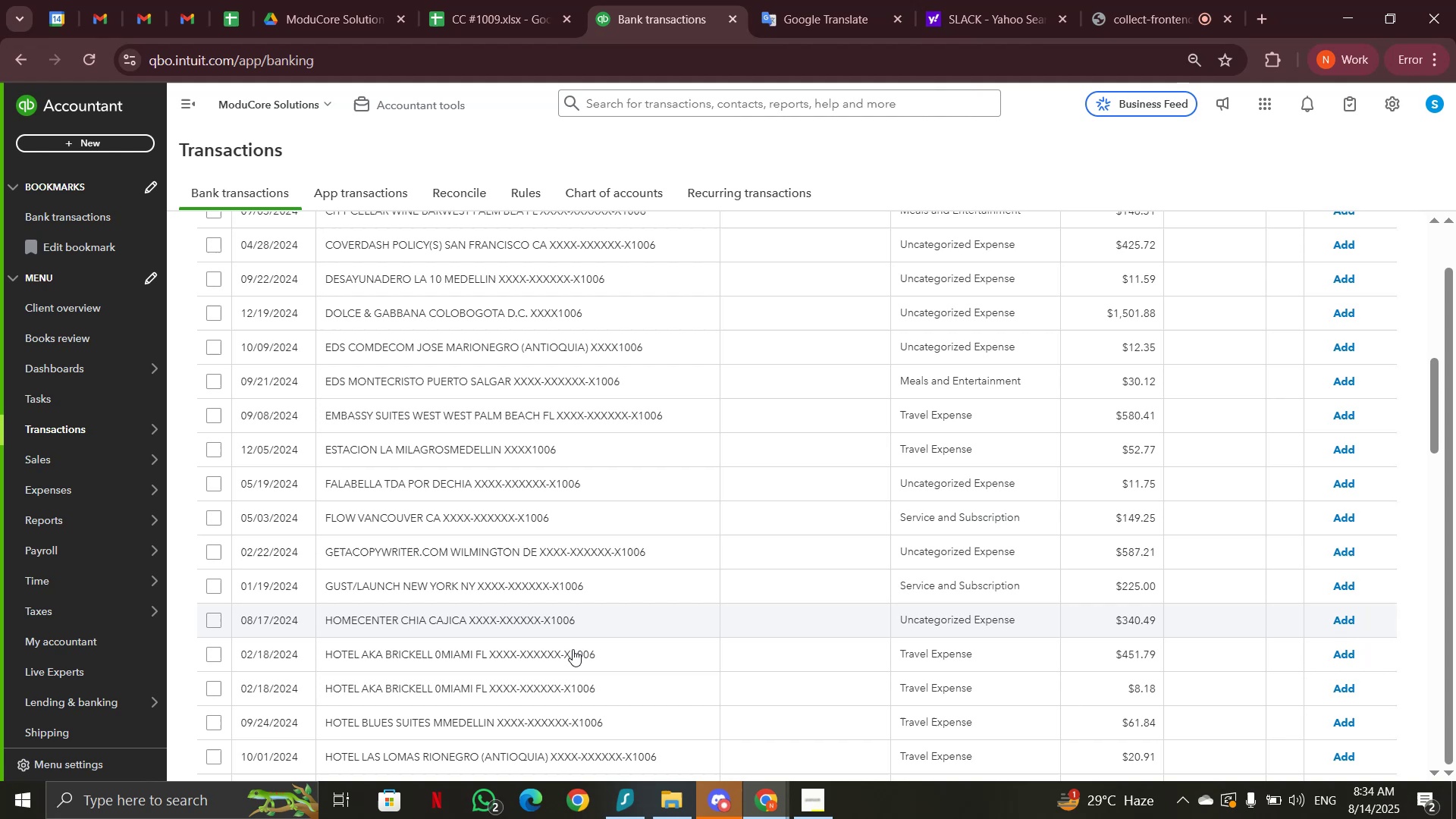 
left_click([522, 661])
 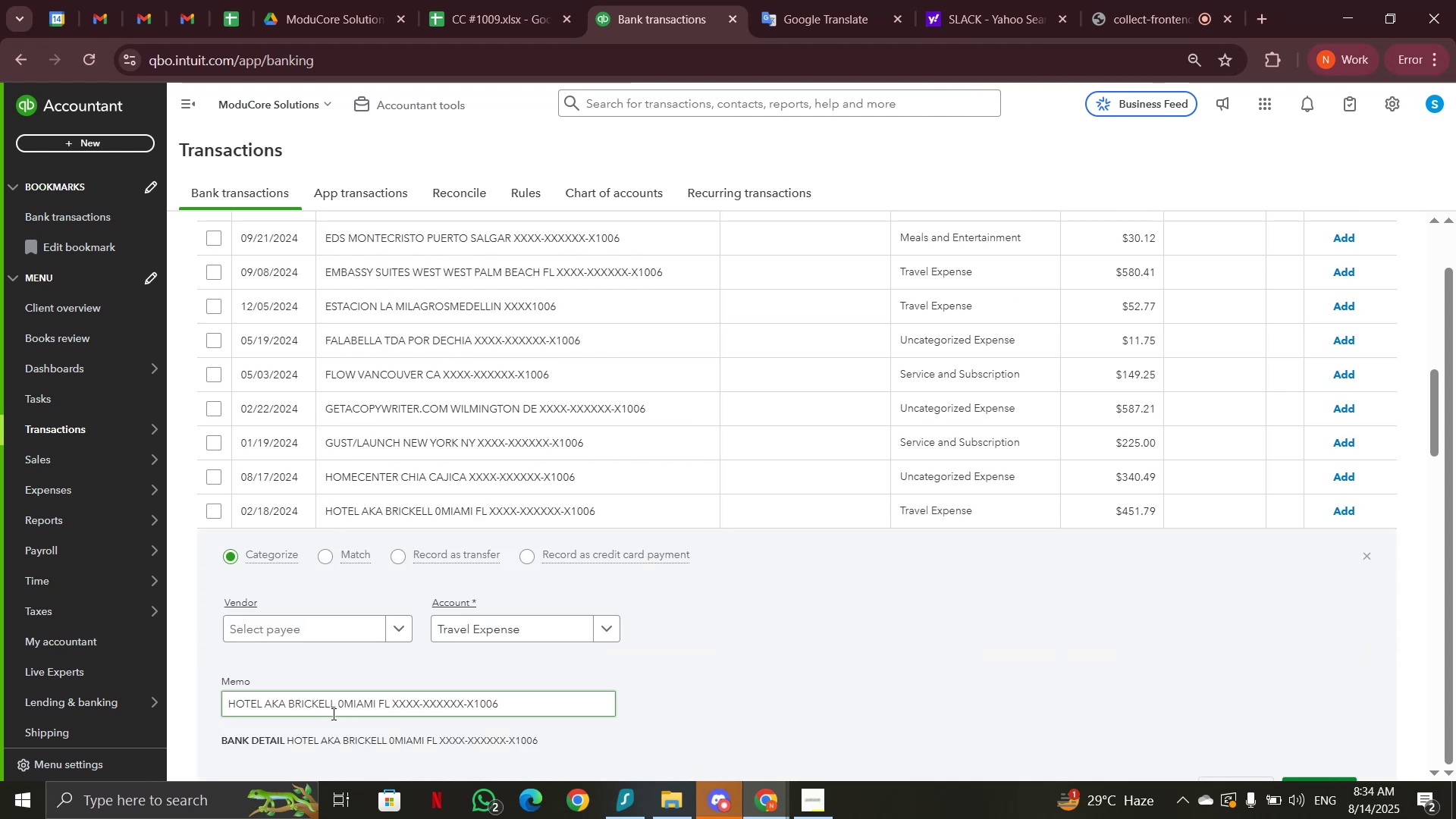 
left_click_drag(start_coordinate=[332, 707], to_coordinate=[190, 705])
 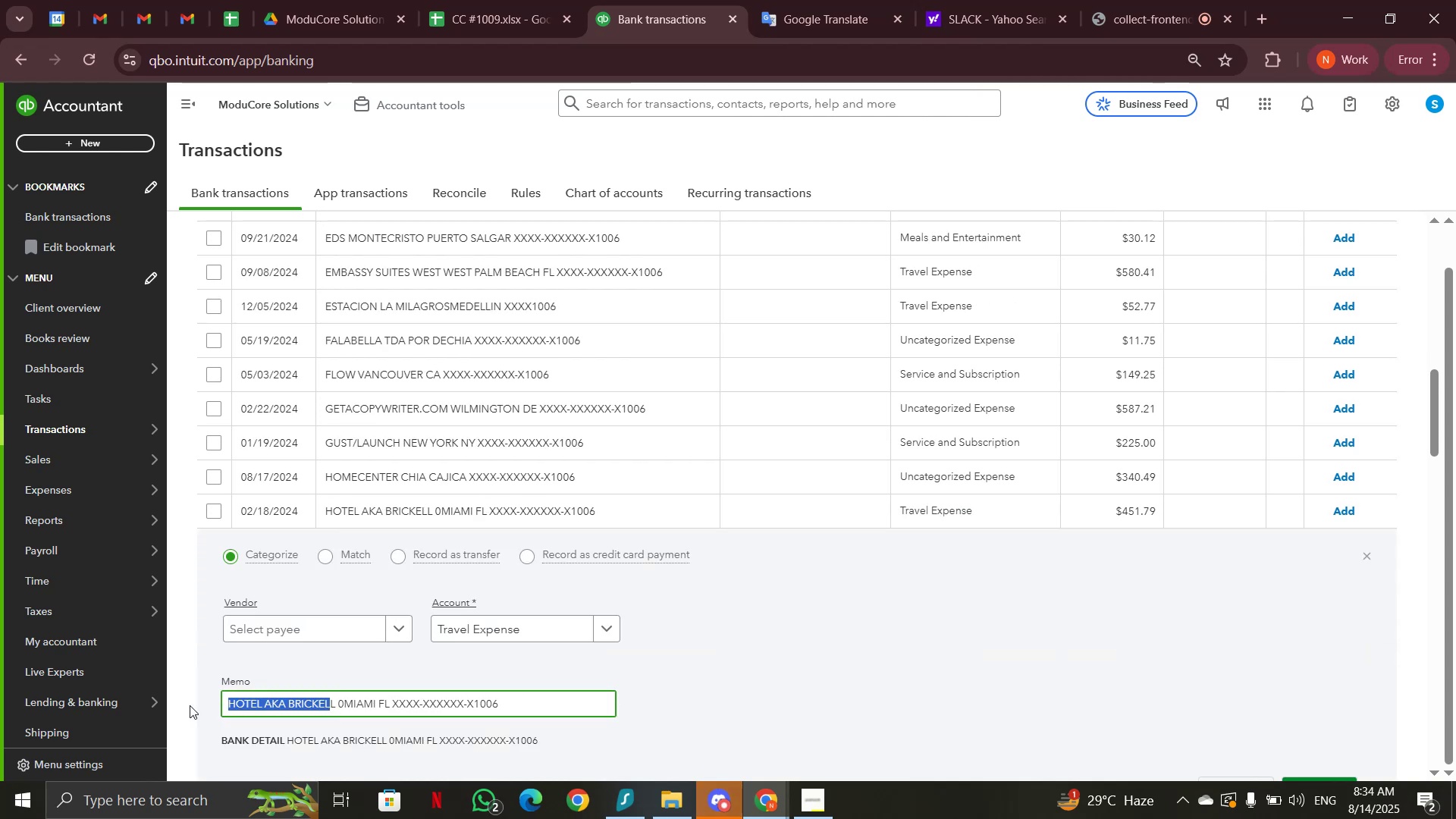 
key(Control+C)
 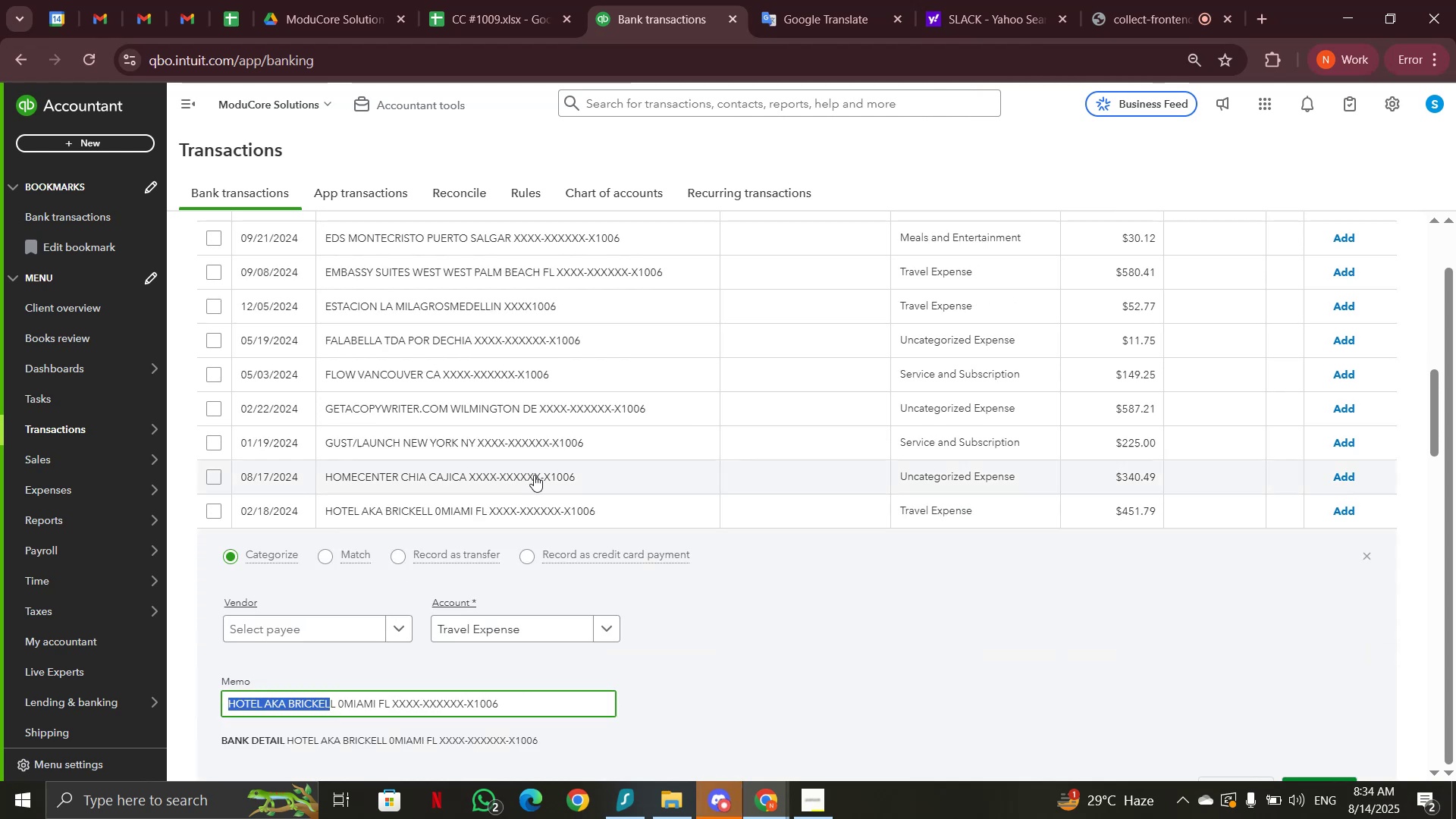 
scroll: coordinate [552, 453], scroll_direction: up, amount: 14.0
 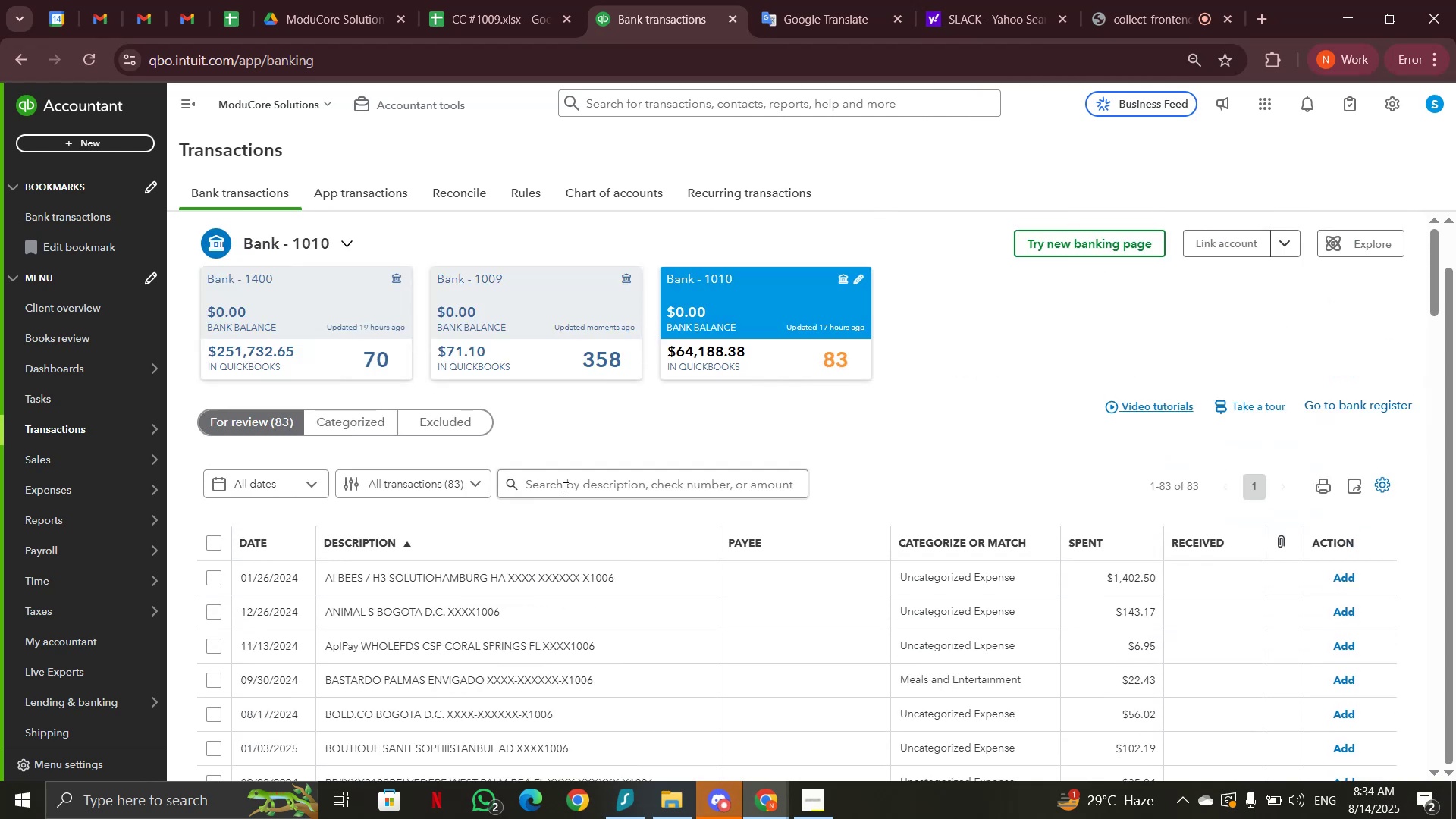 
left_click([564, 488])
 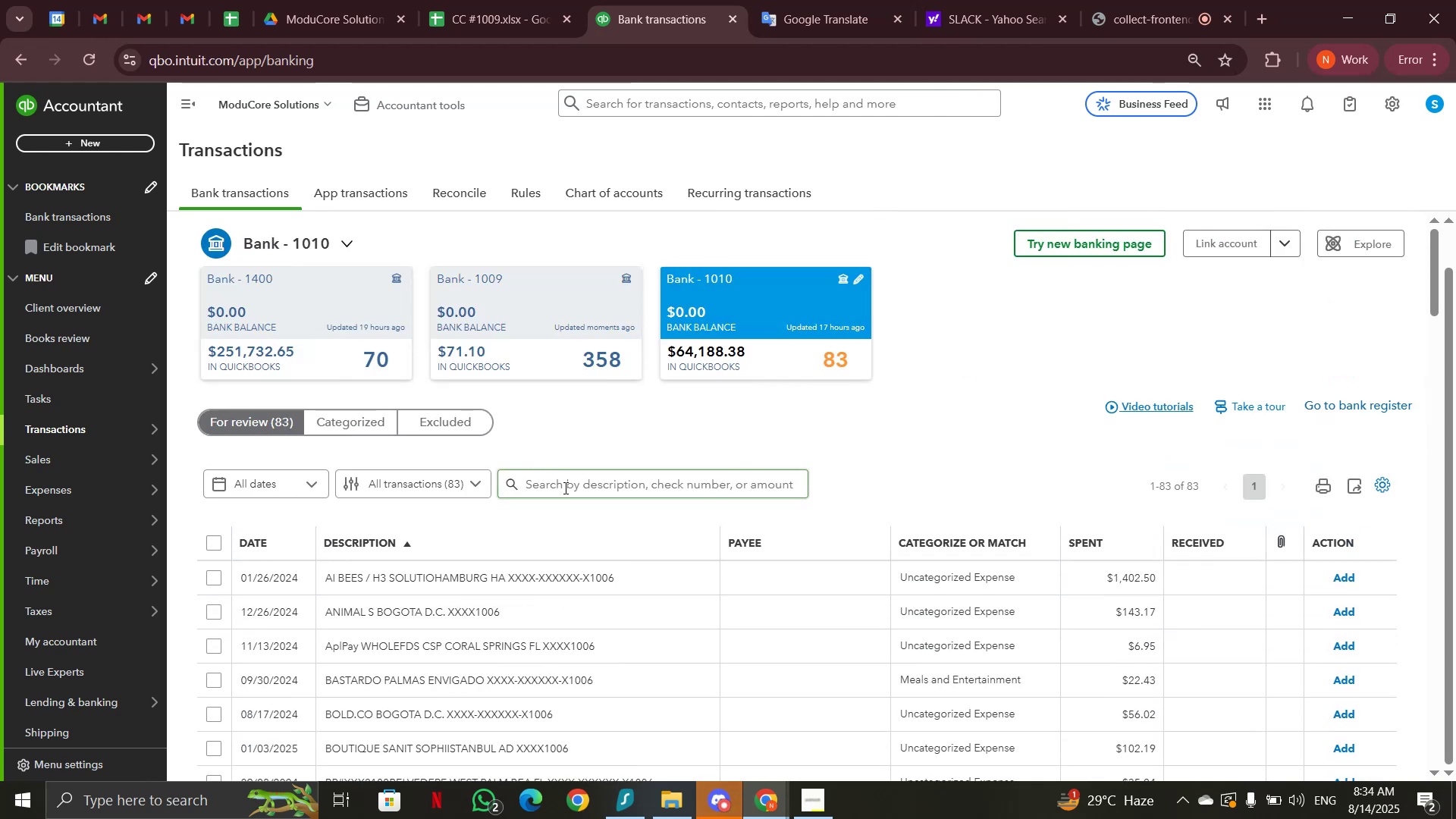 
key(Control+V)
 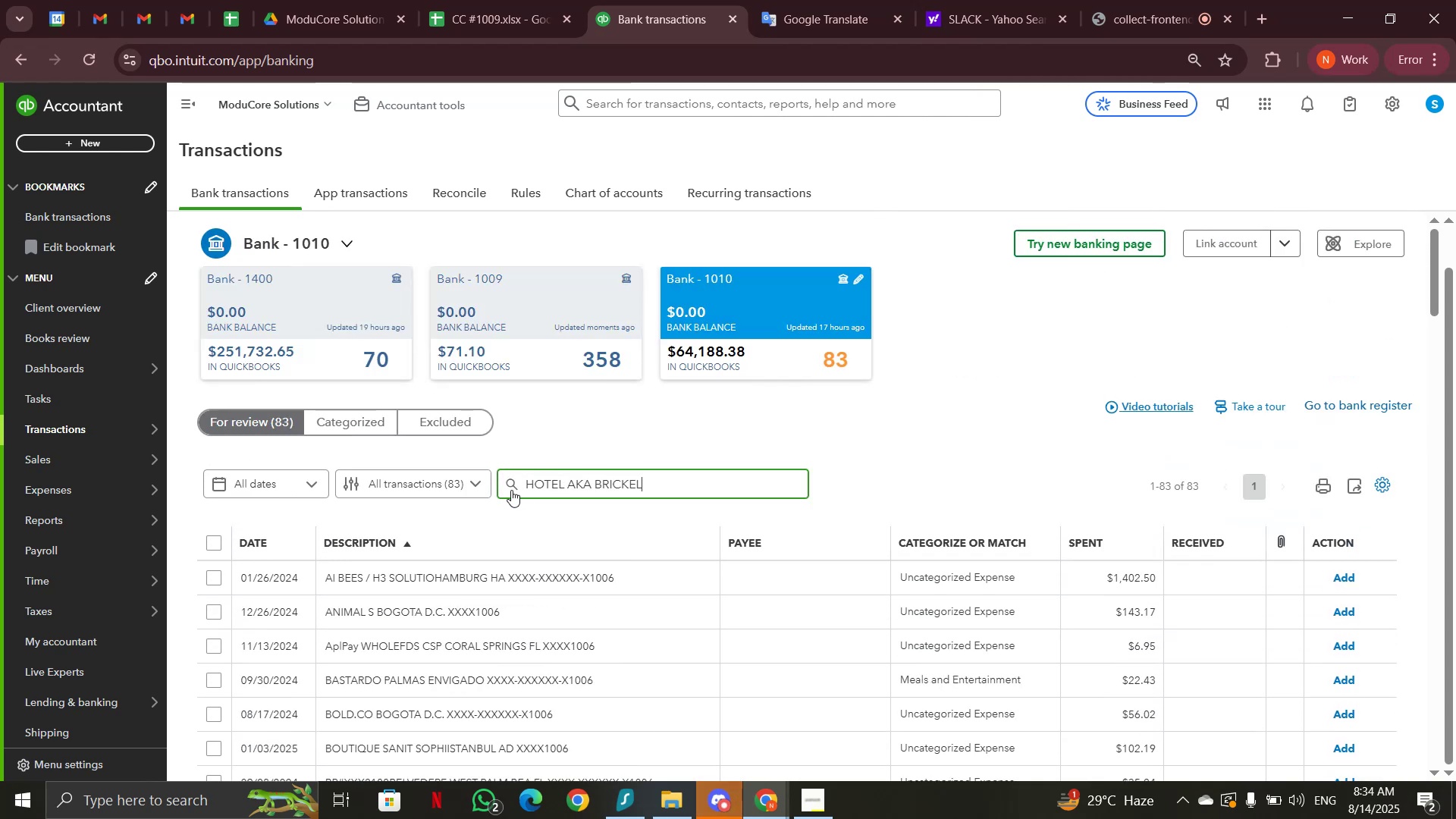 
left_click([507, 488])
 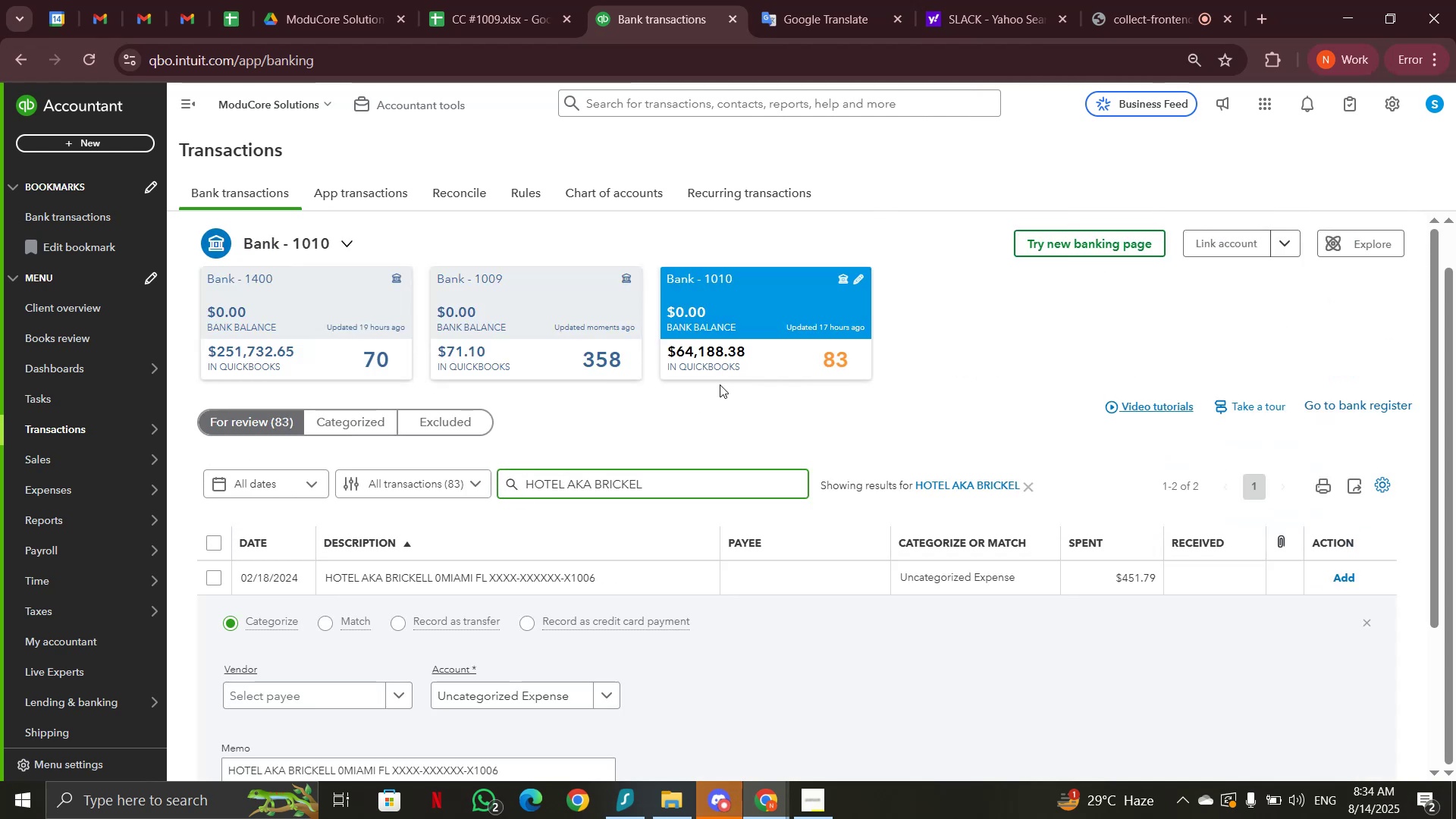 
left_click([701, 583])
 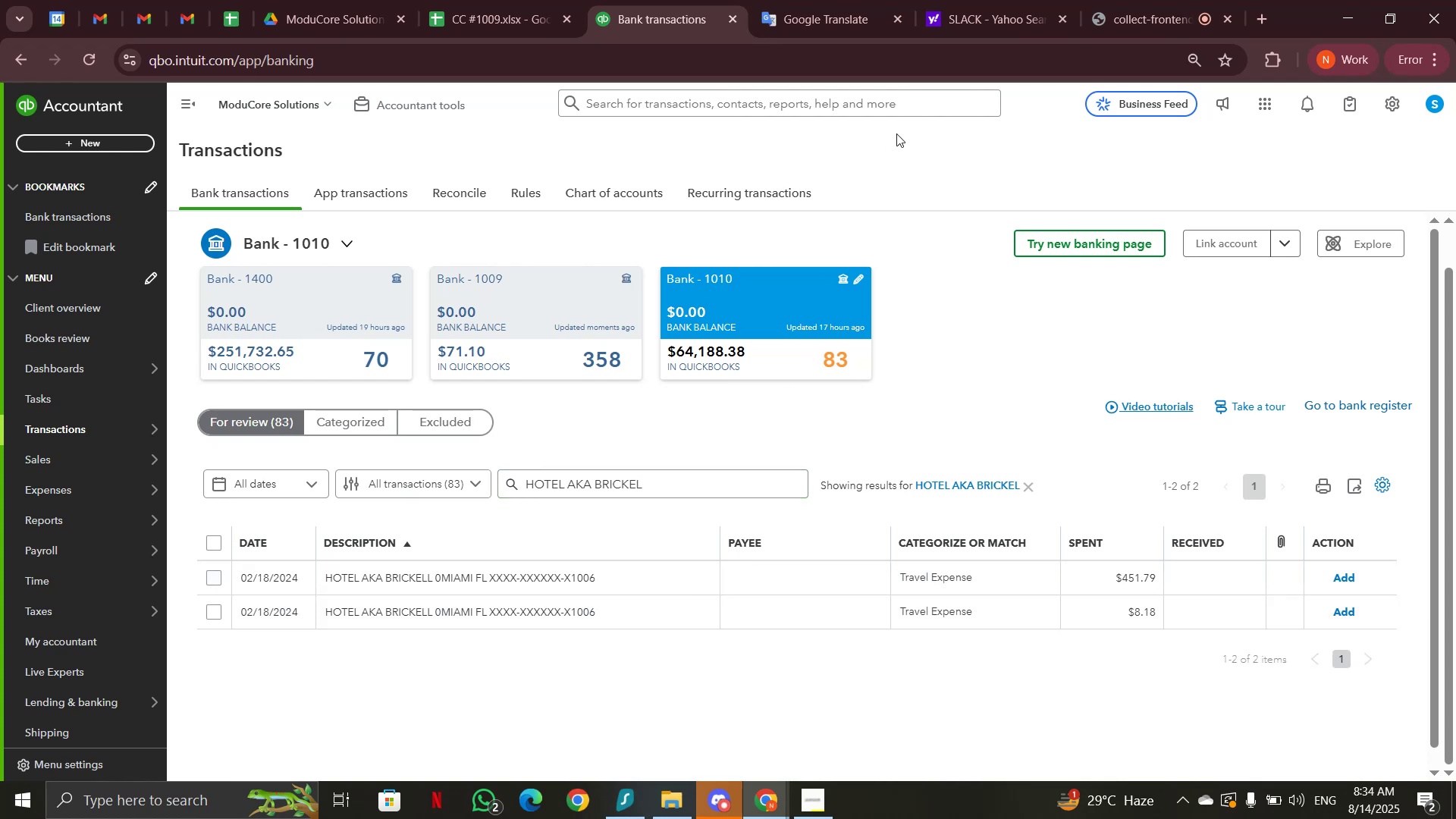 
left_click([967, 17])
 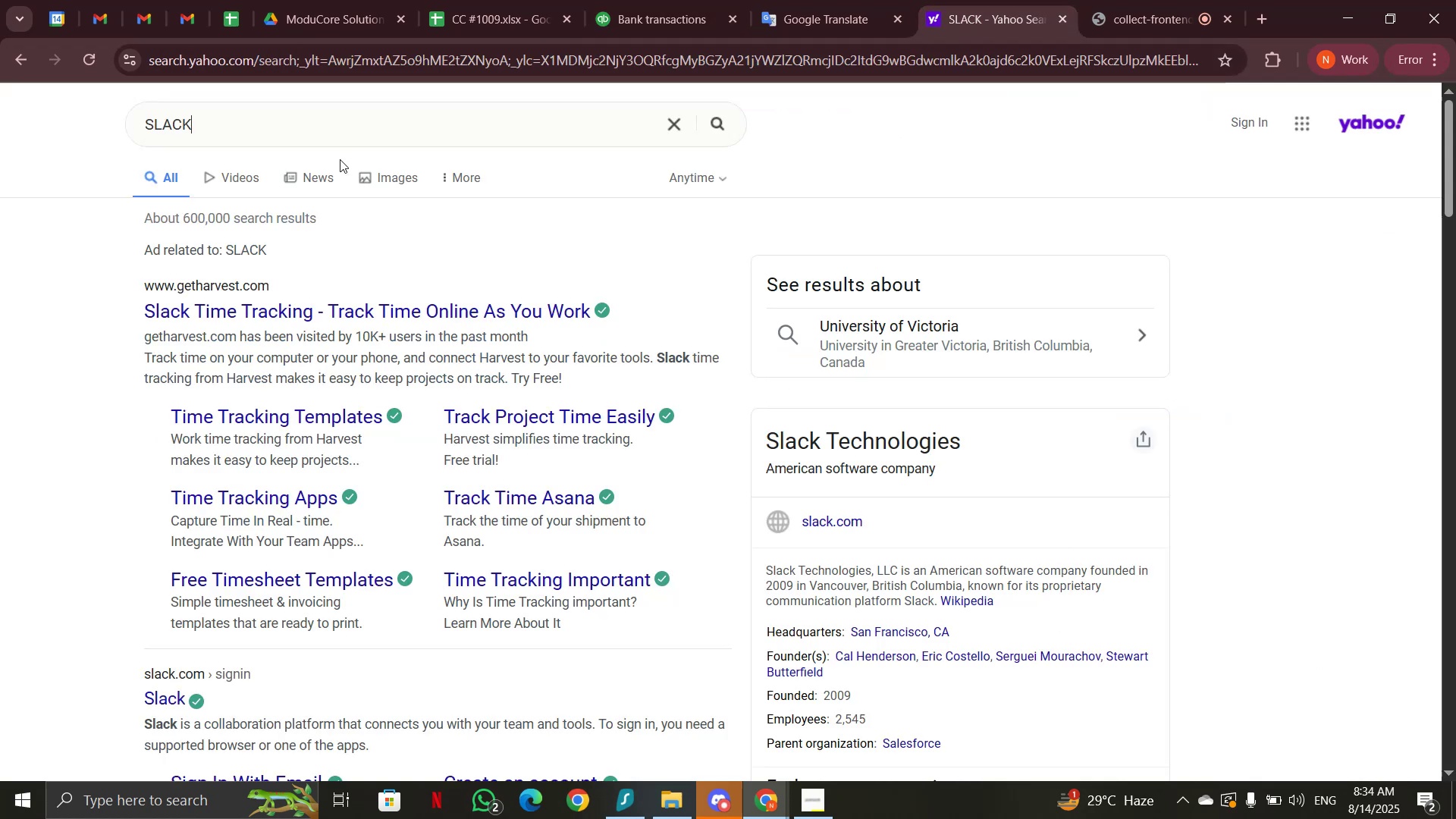 
left_click_drag(start_coordinate=[340, 115], to_coordinate=[98, 121])
 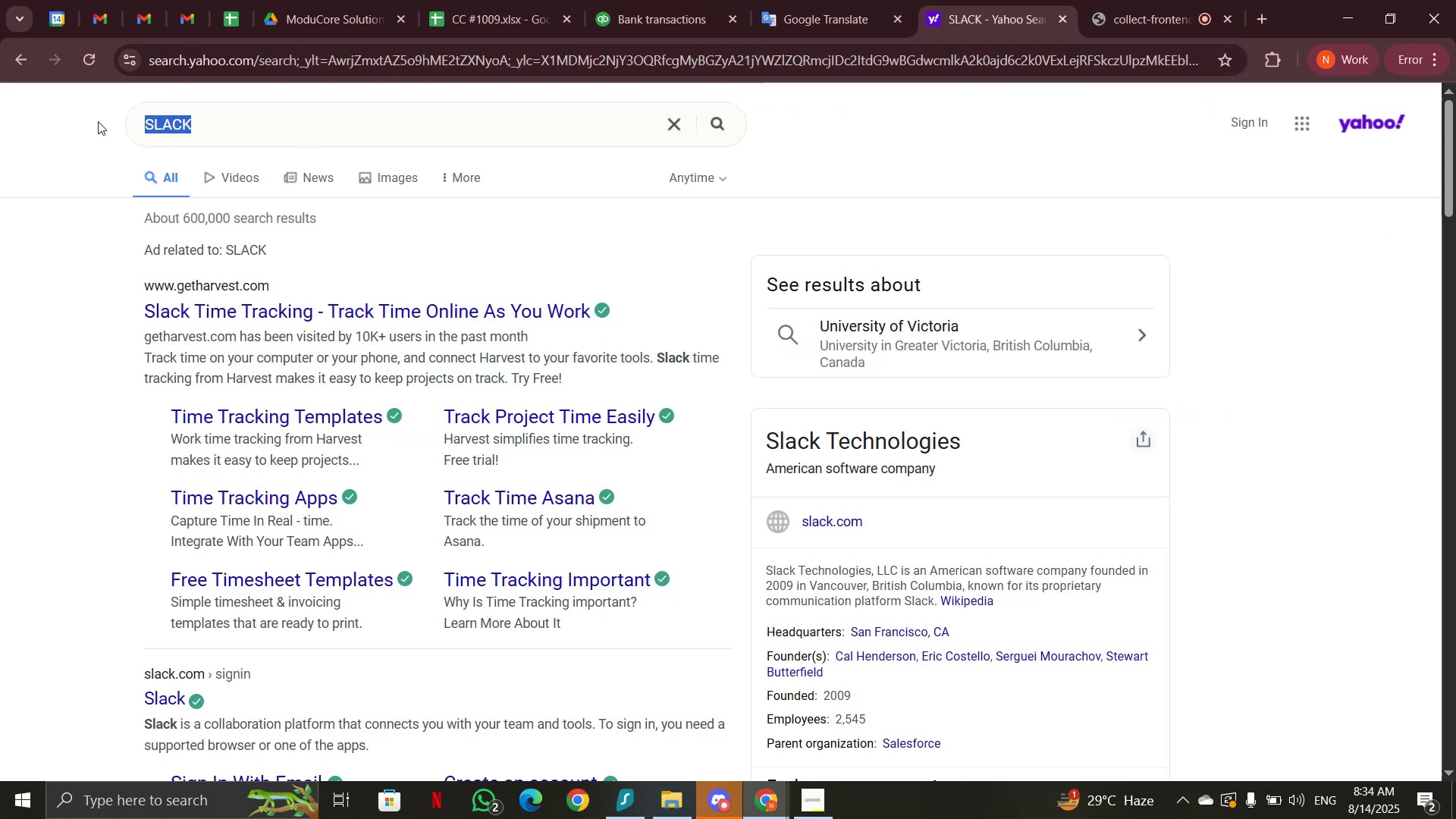 
key(Control+V)
 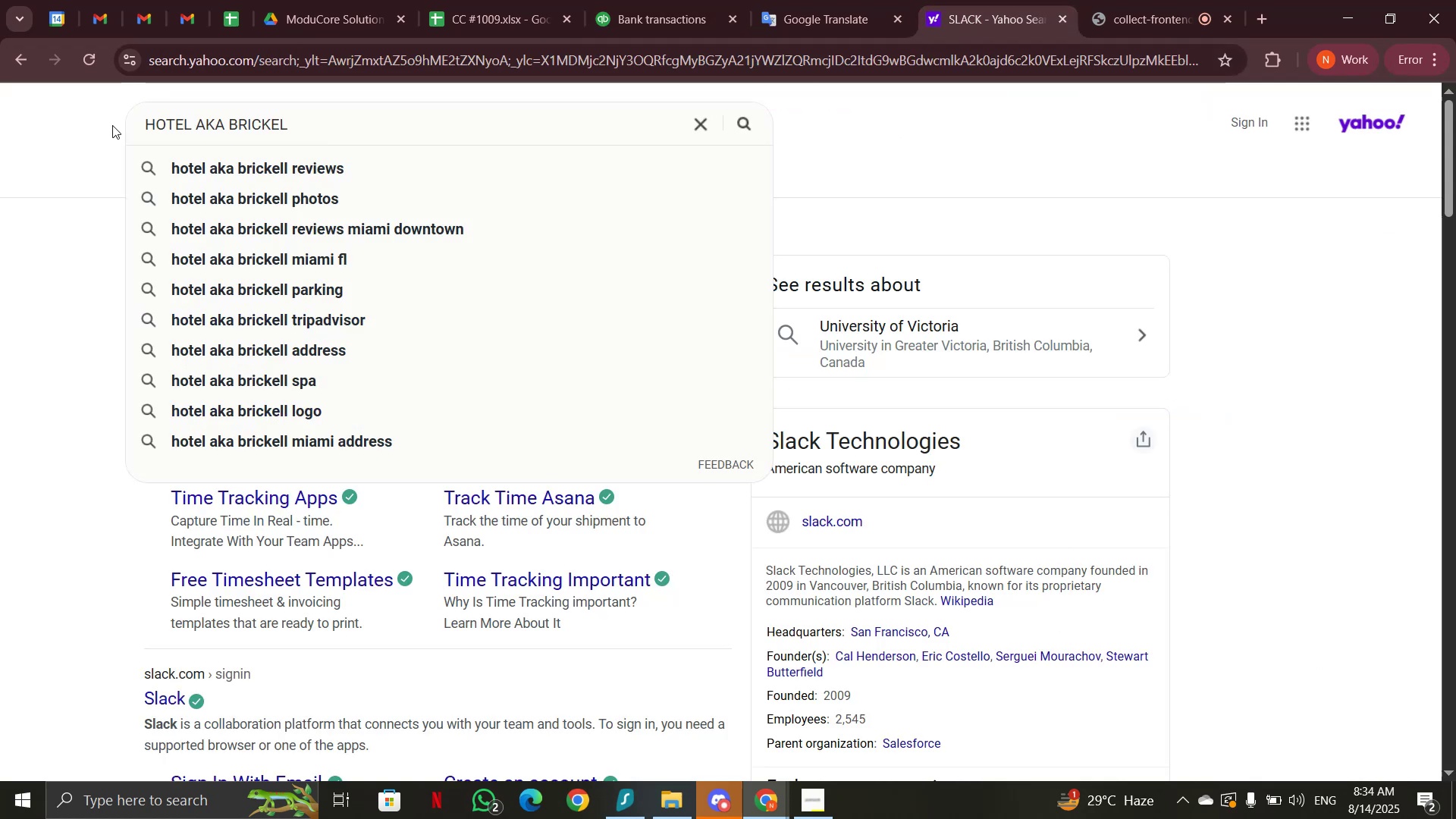 
key(Enter)
 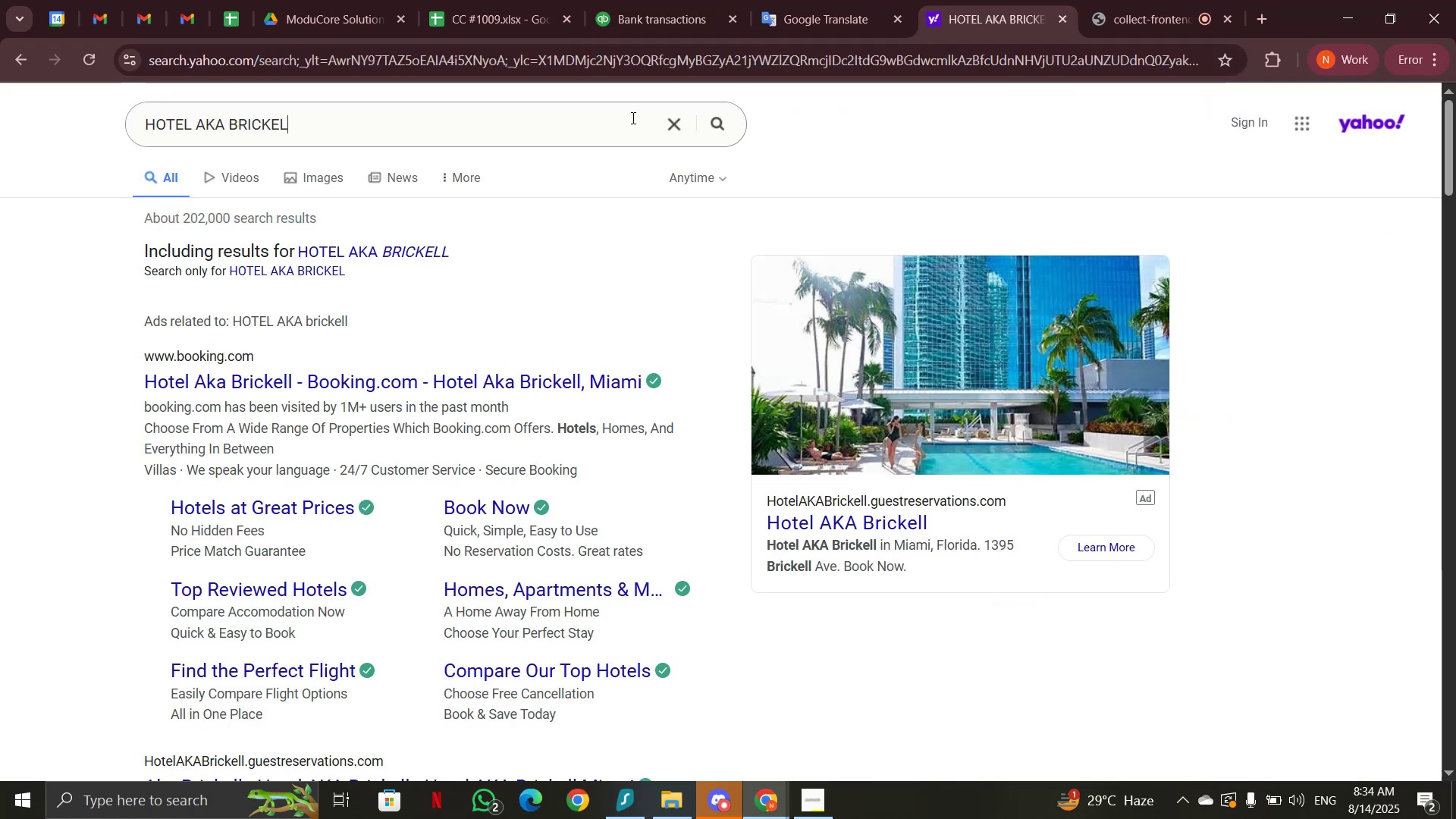 
wait(5.14)
 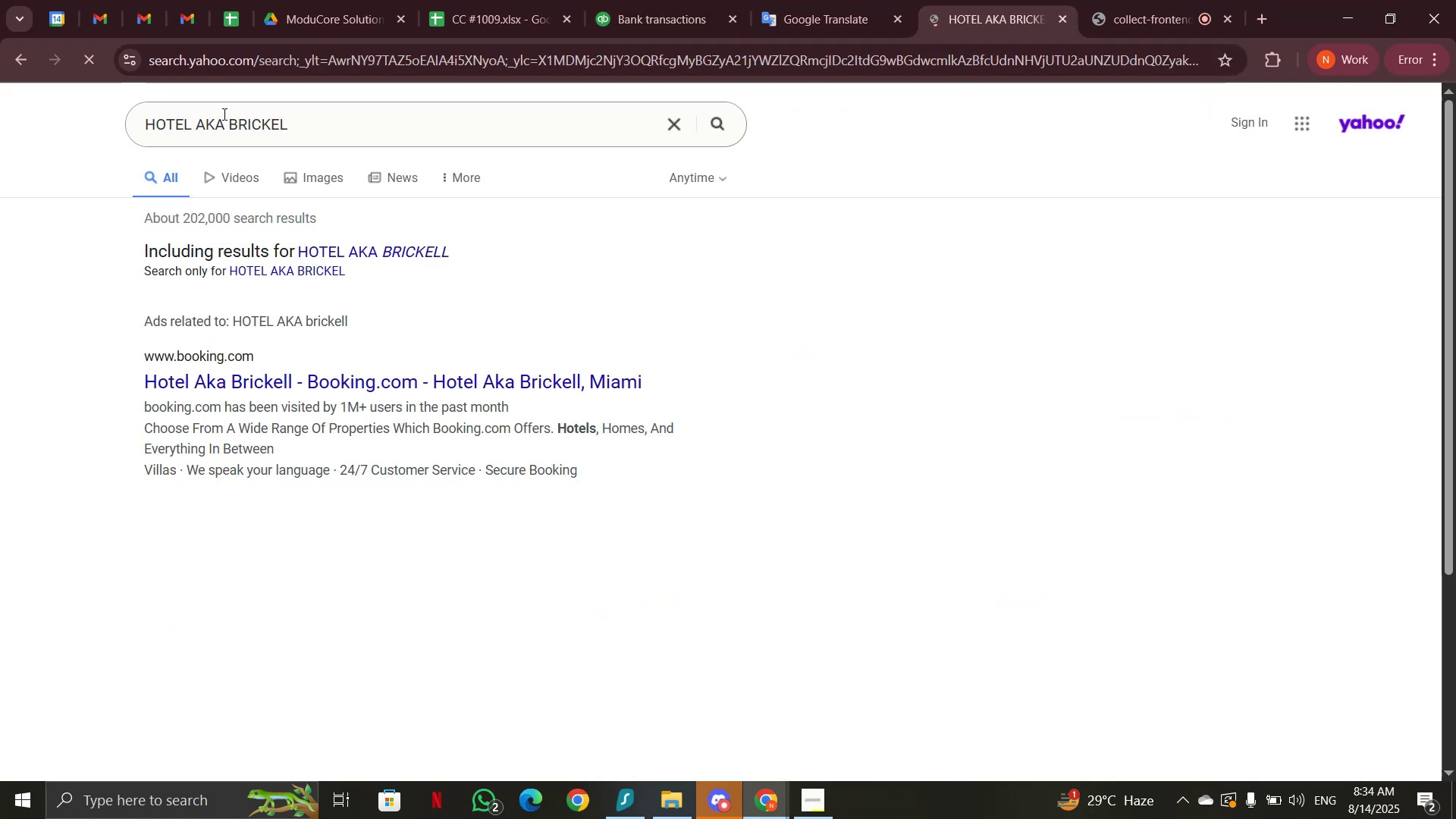 
left_click([689, 25])
 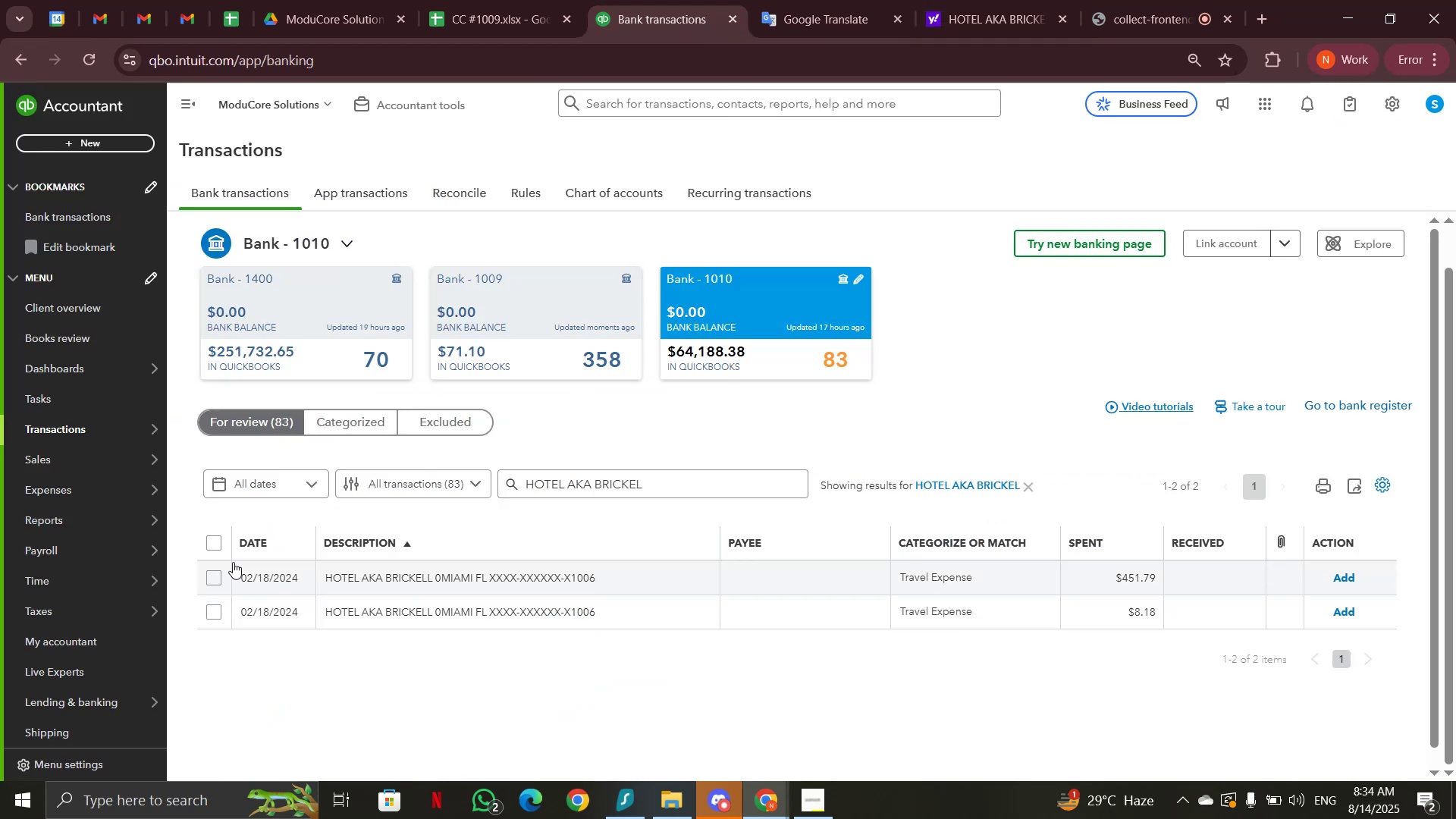 
left_click([215, 544])
 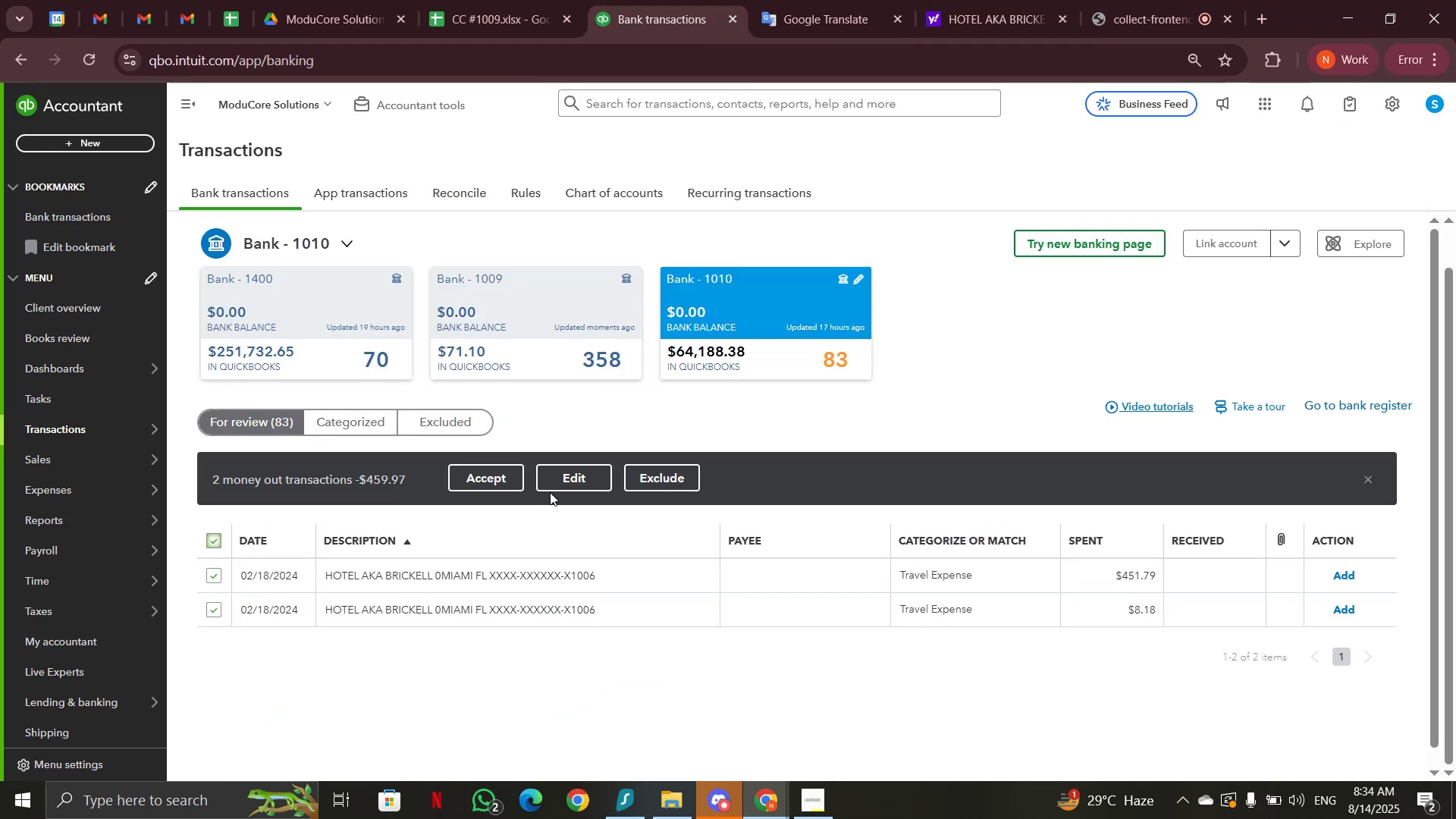 
left_click([584, 478])
 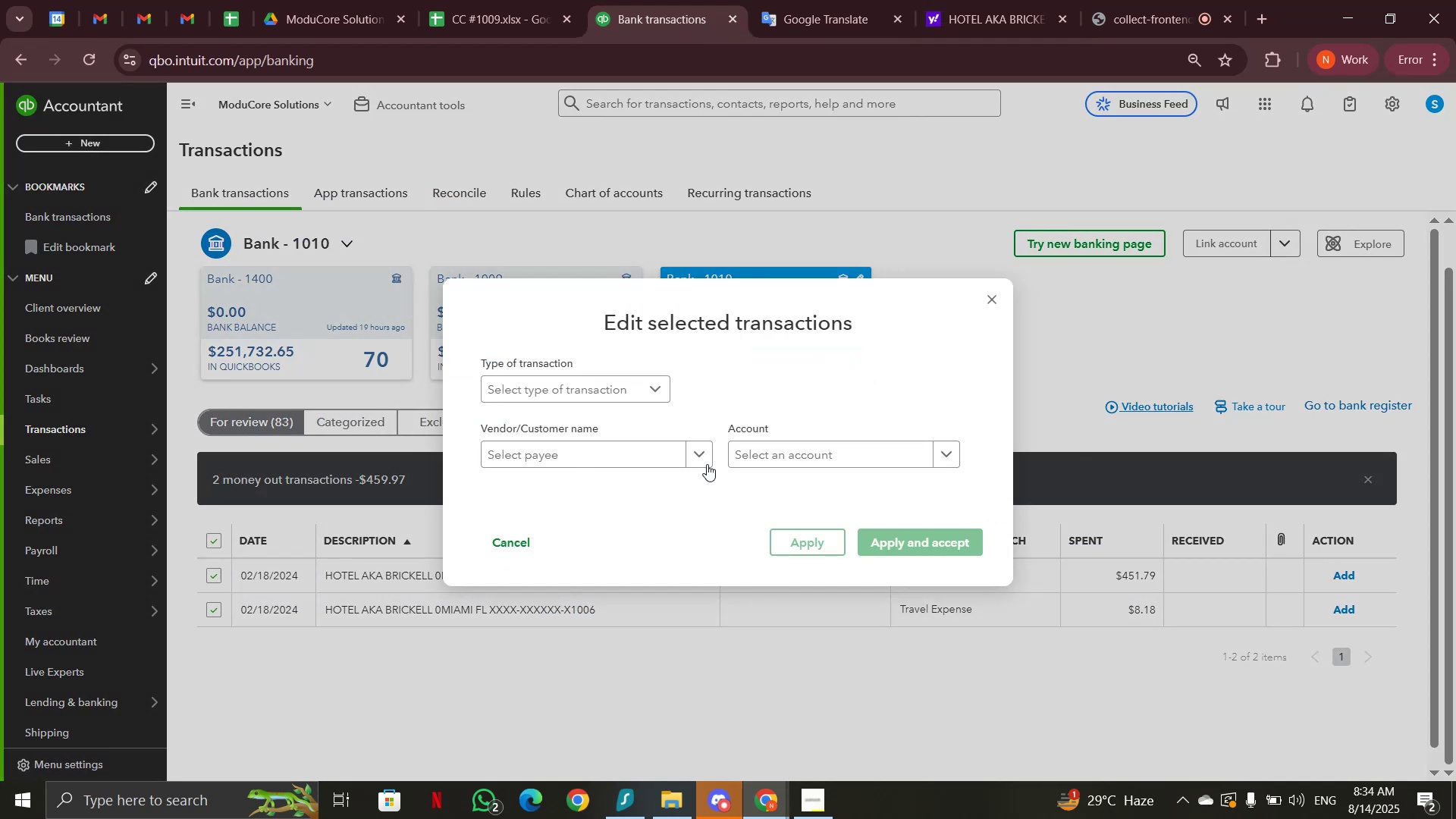 
left_click([758, 460])
 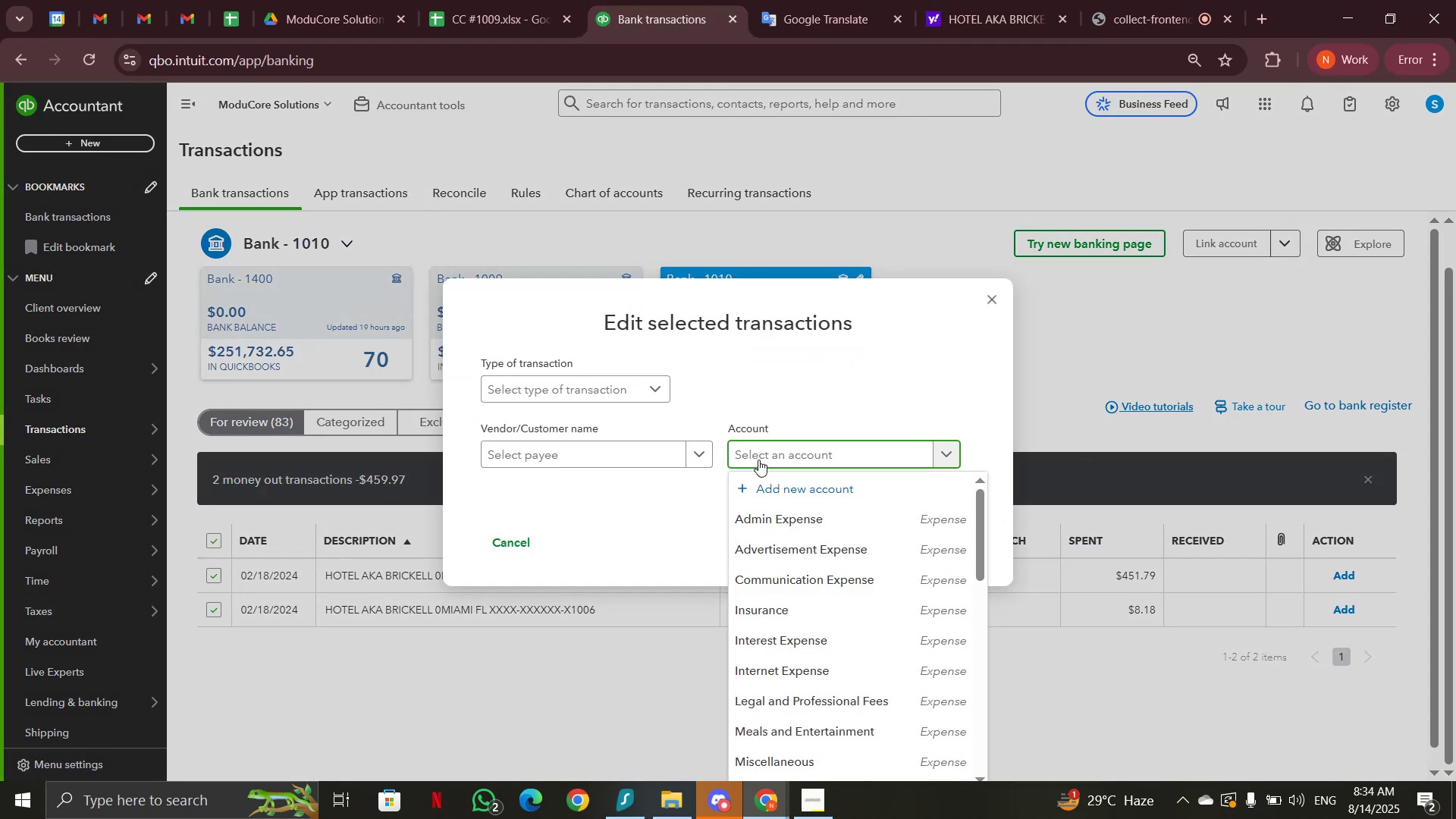 
type(tra)
 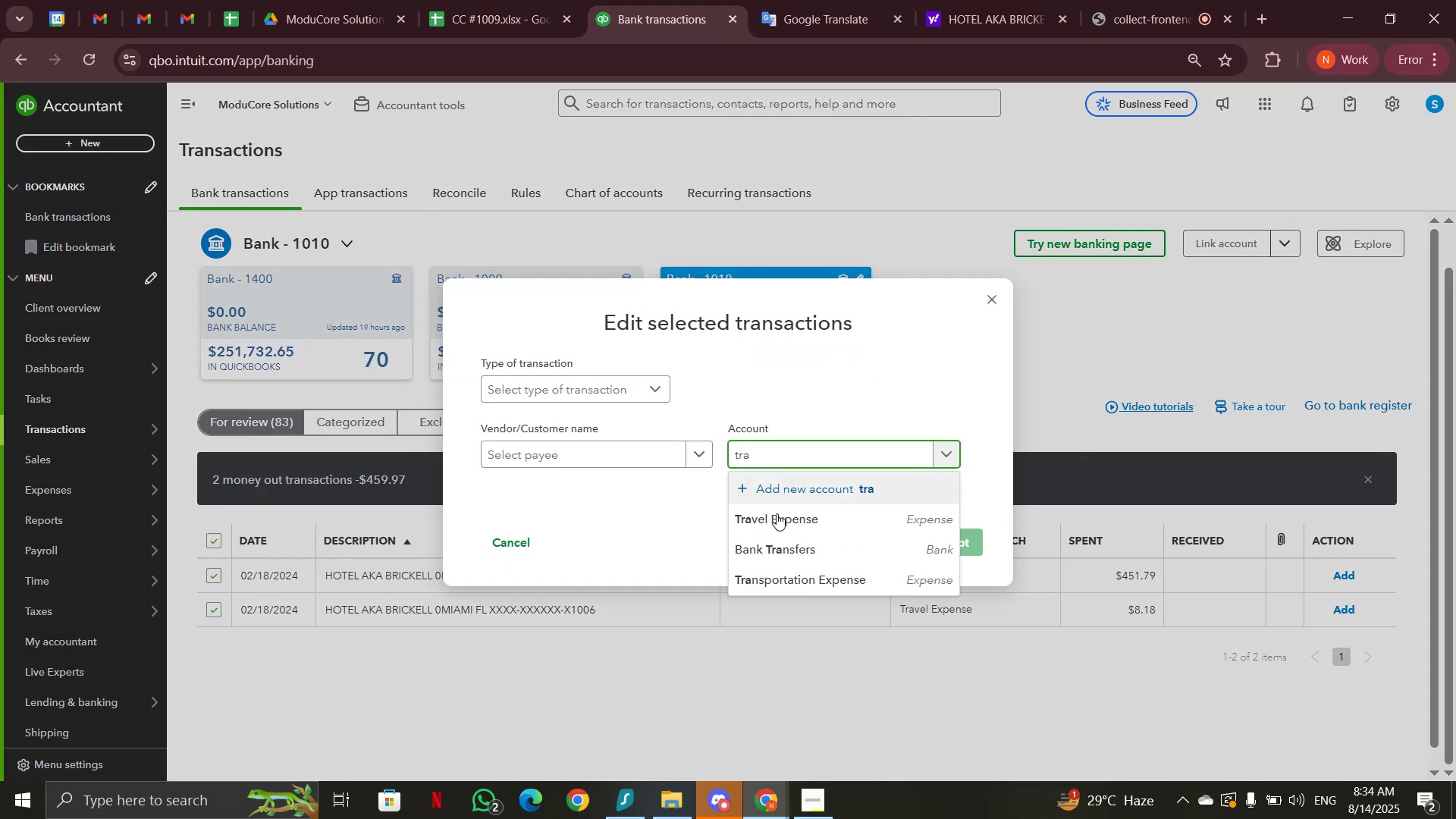 
left_click([777, 515])
 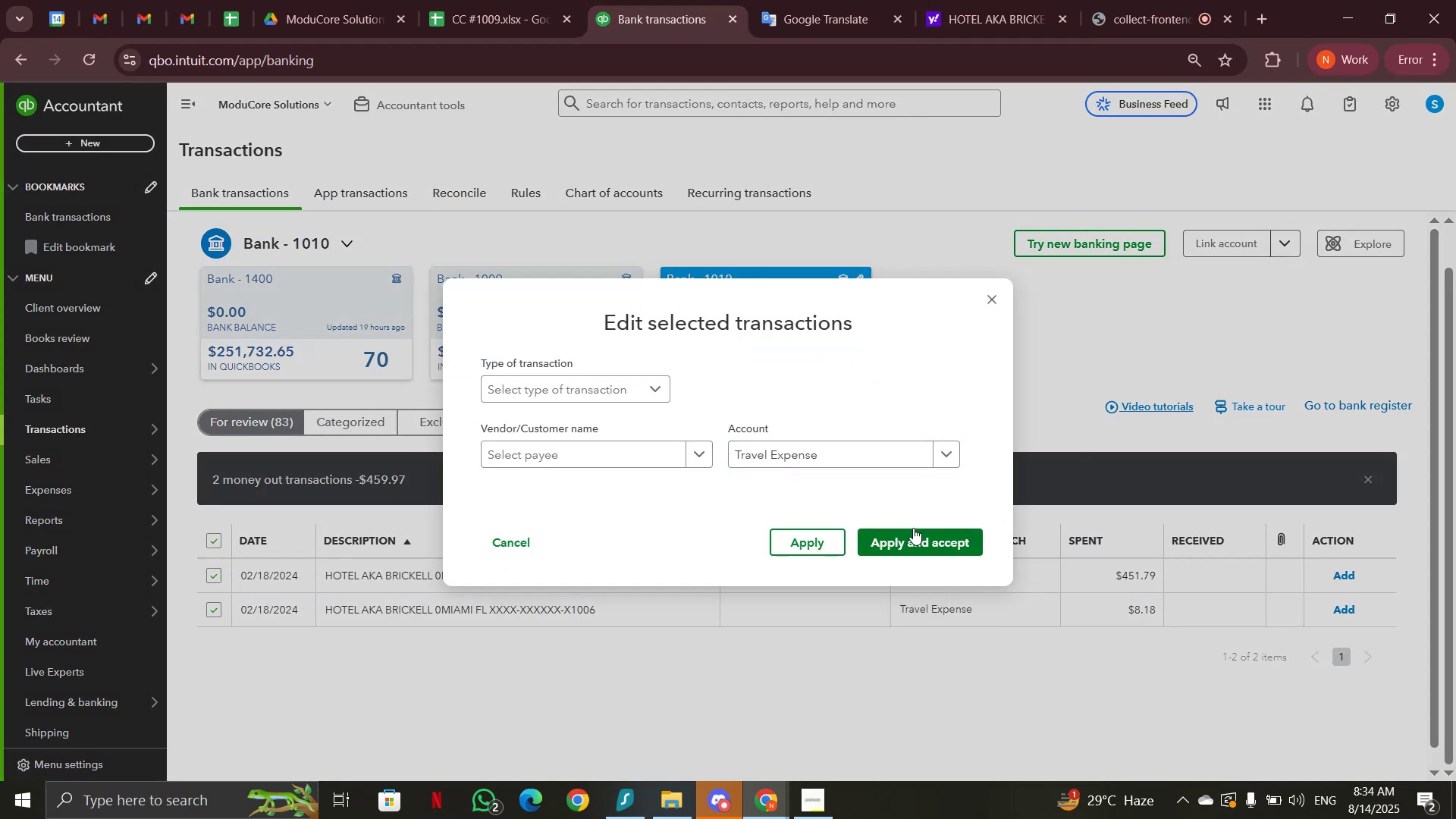 
left_click([924, 542])
 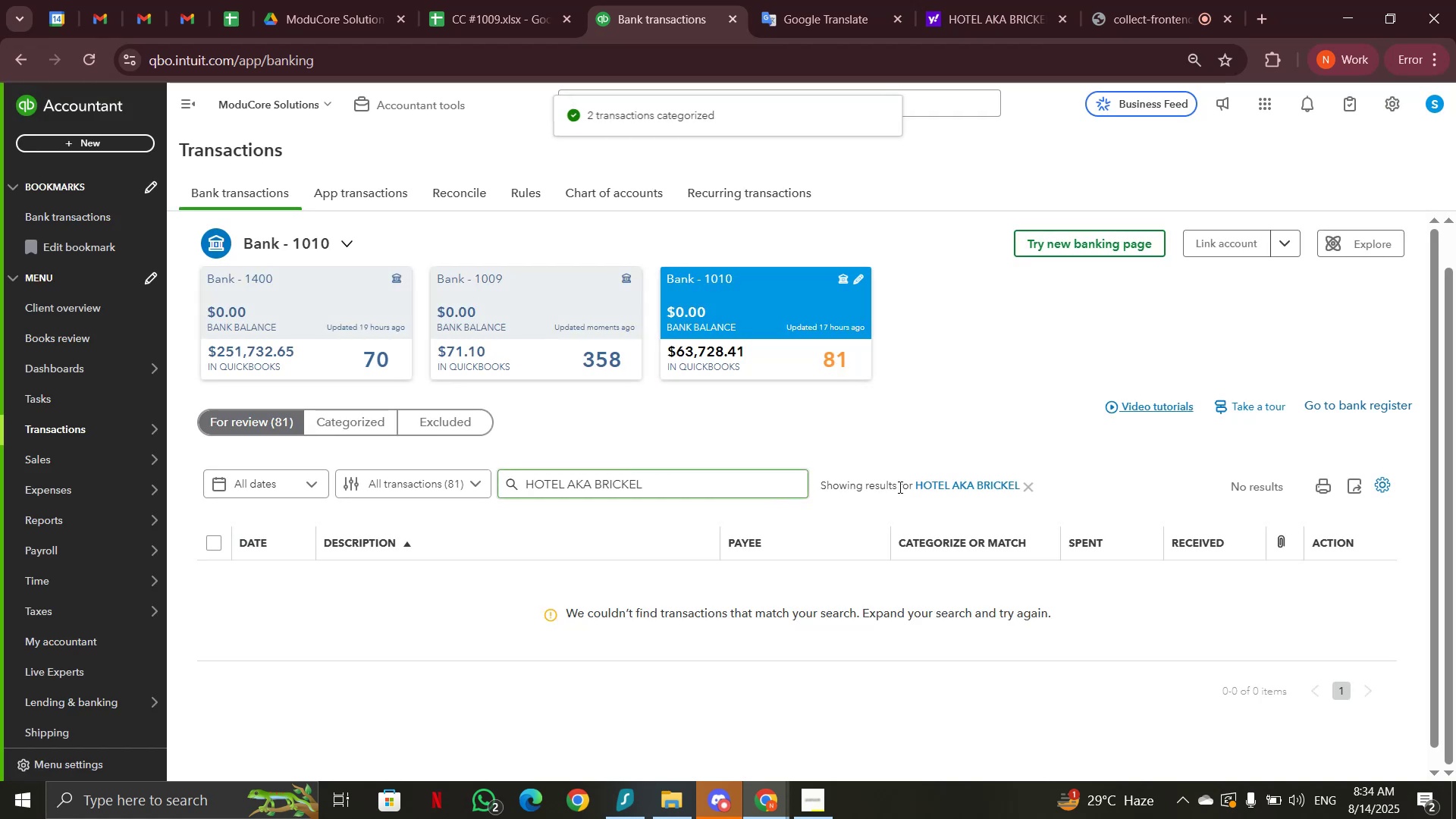 
left_click([1034, 486])
 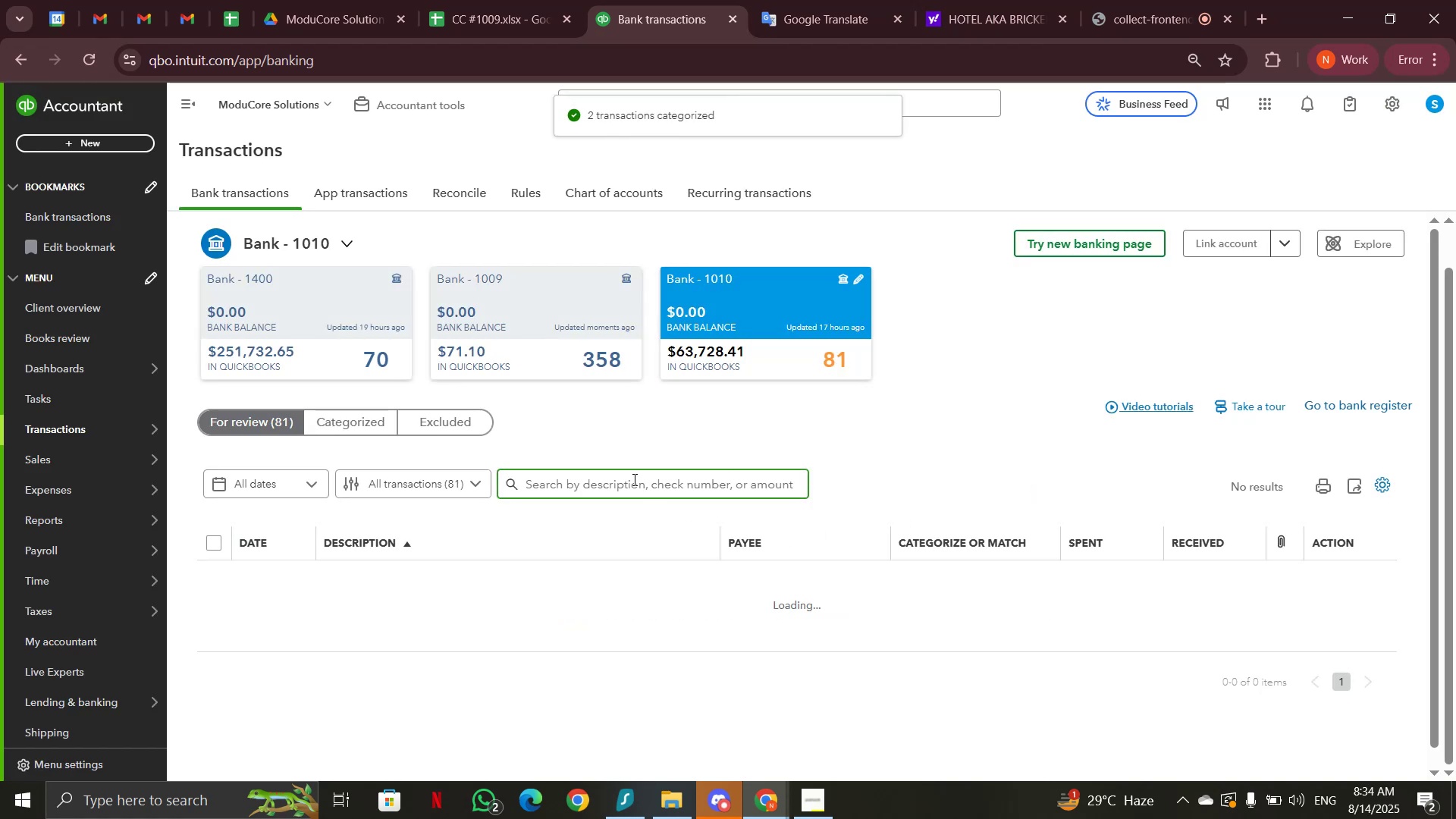 
scroll: coordinate [589, 515], scroll_direction: down, amount: 5.0
 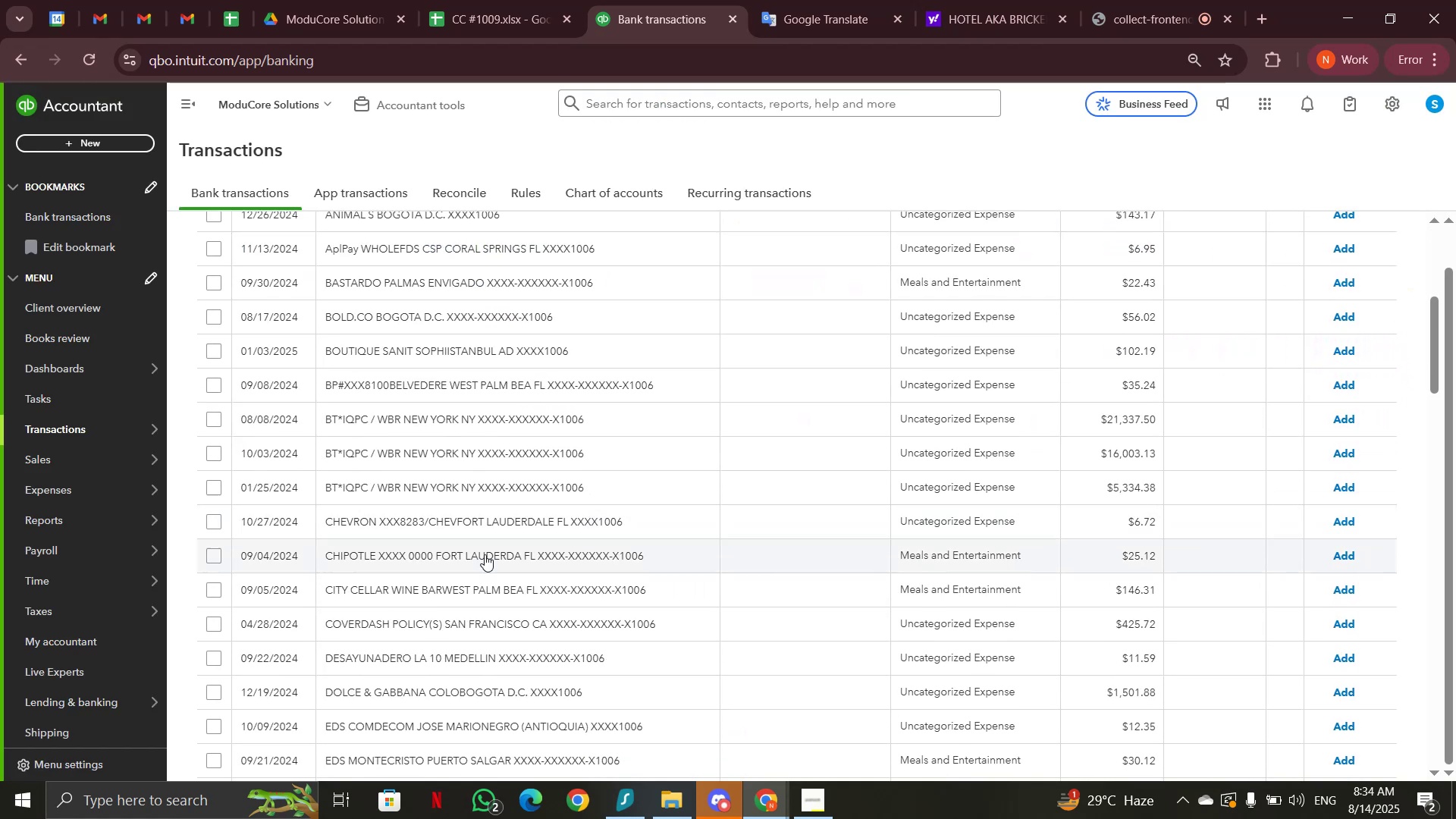 
left_click([482, 554])
 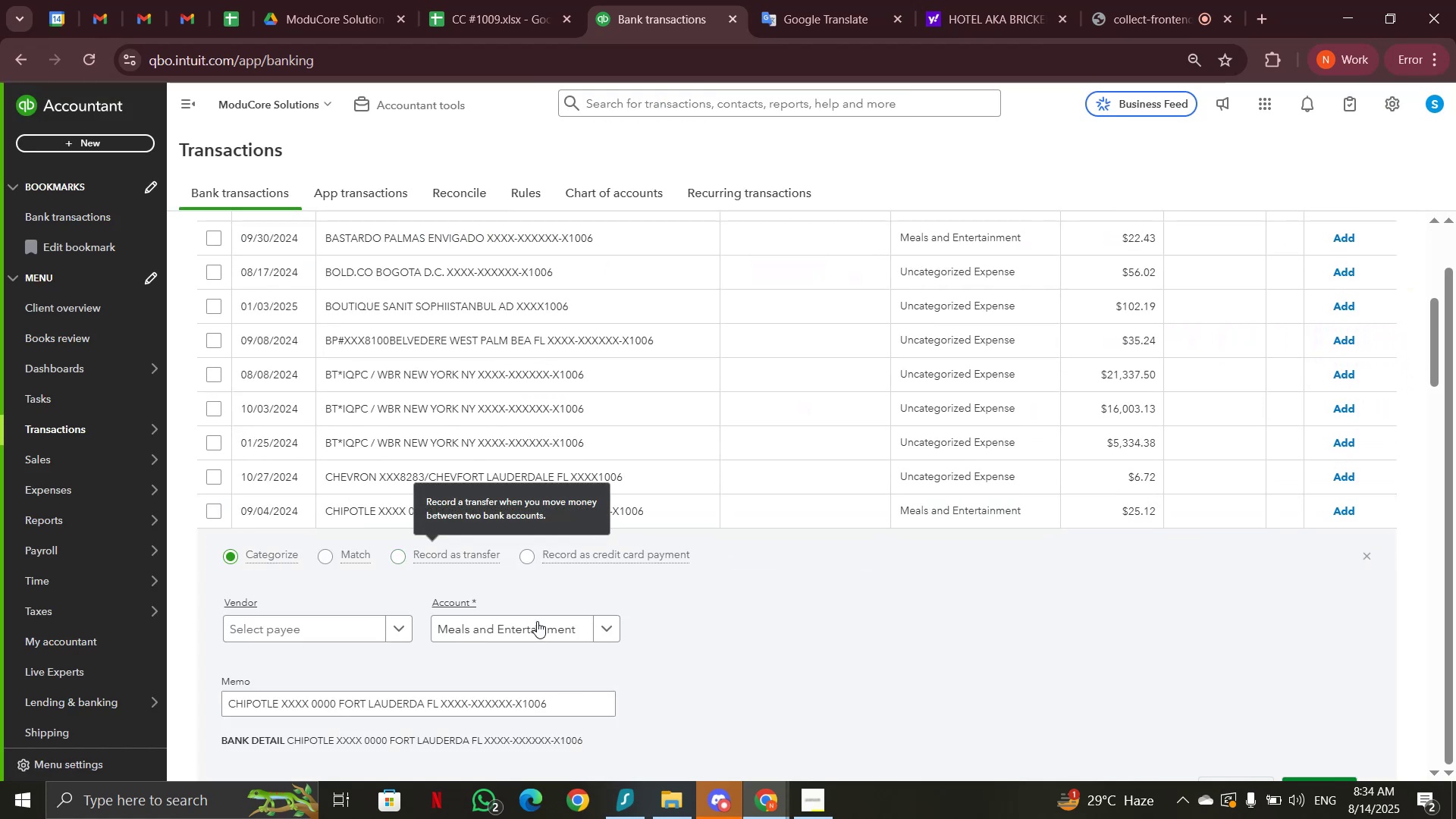 
scroll: coordinate [846, 611], scroll_direction: down, amount: 3.0
 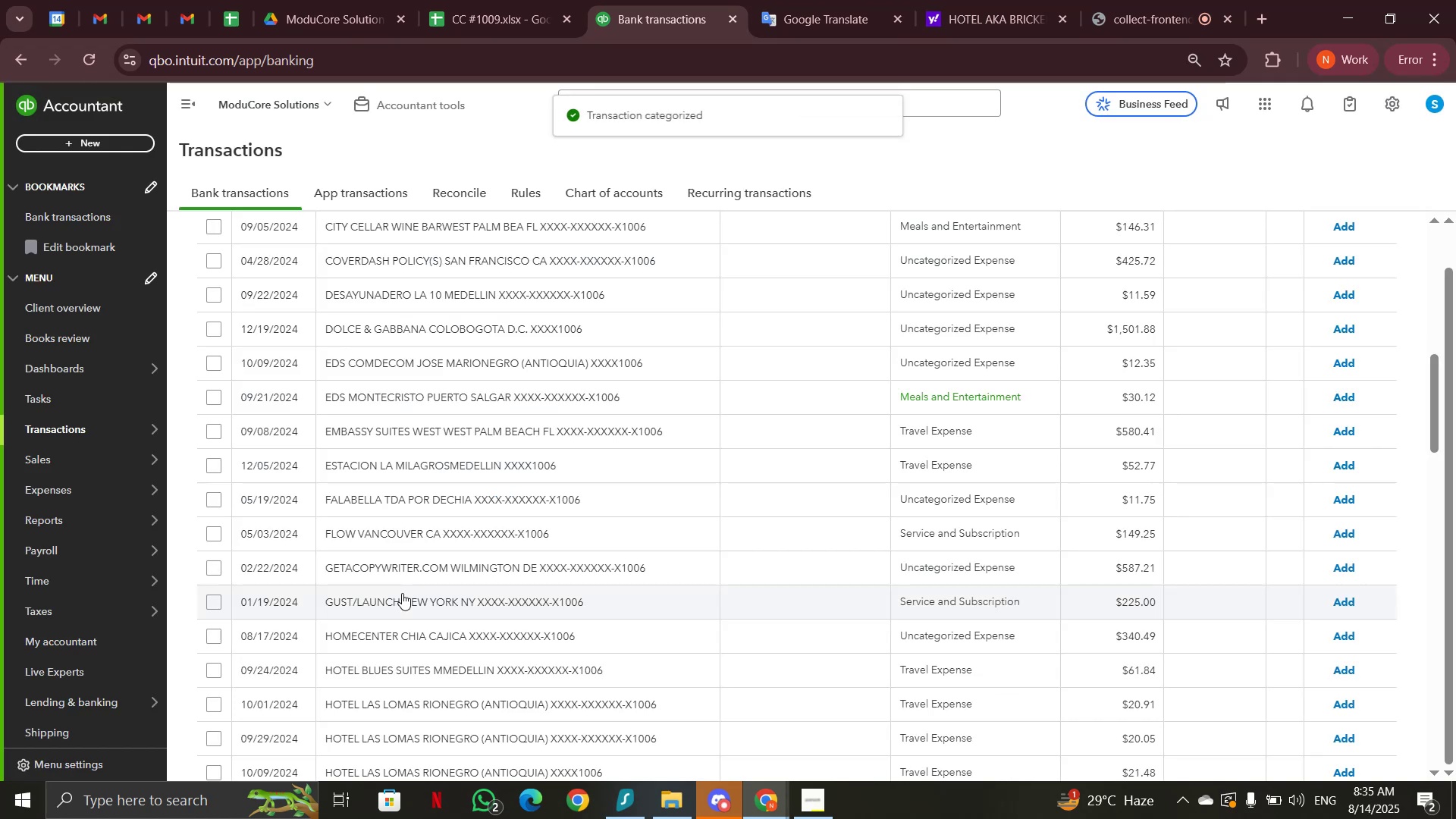 
wait(5.53)
 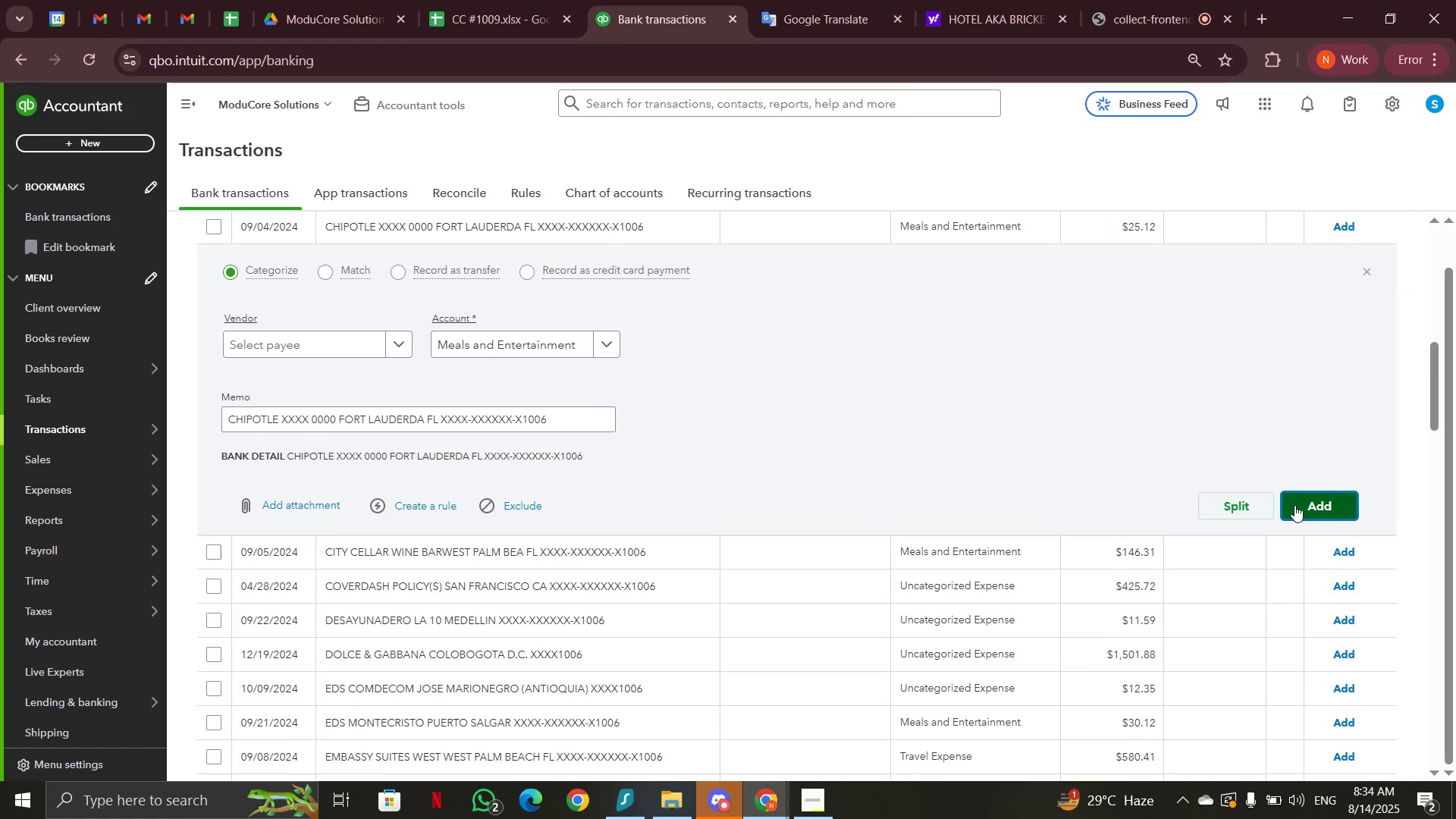 
left_click([384, 679])
 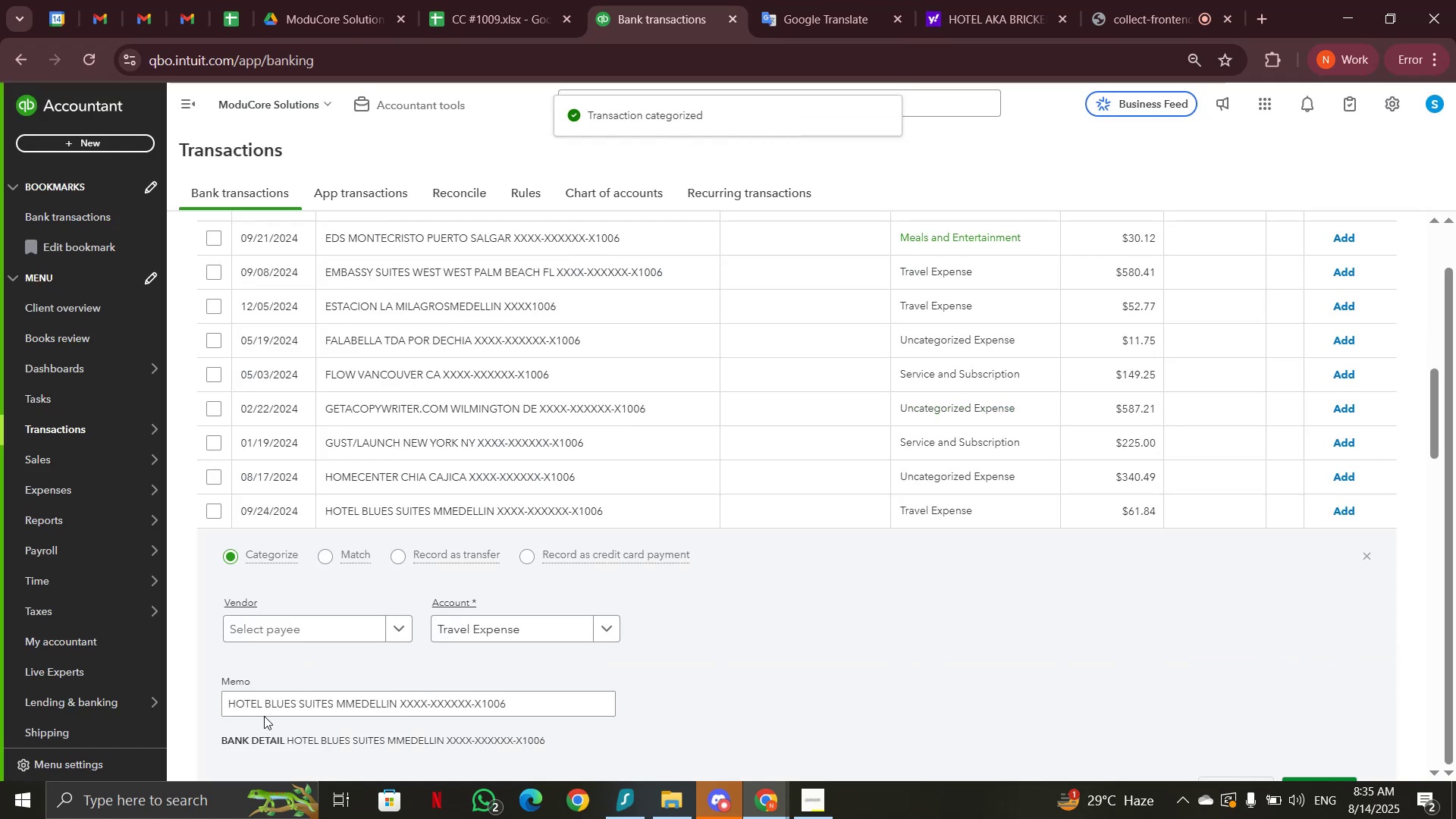 
left_click_drag(start_coordinate=[261, 705], to_coordinate=[220, 705])
 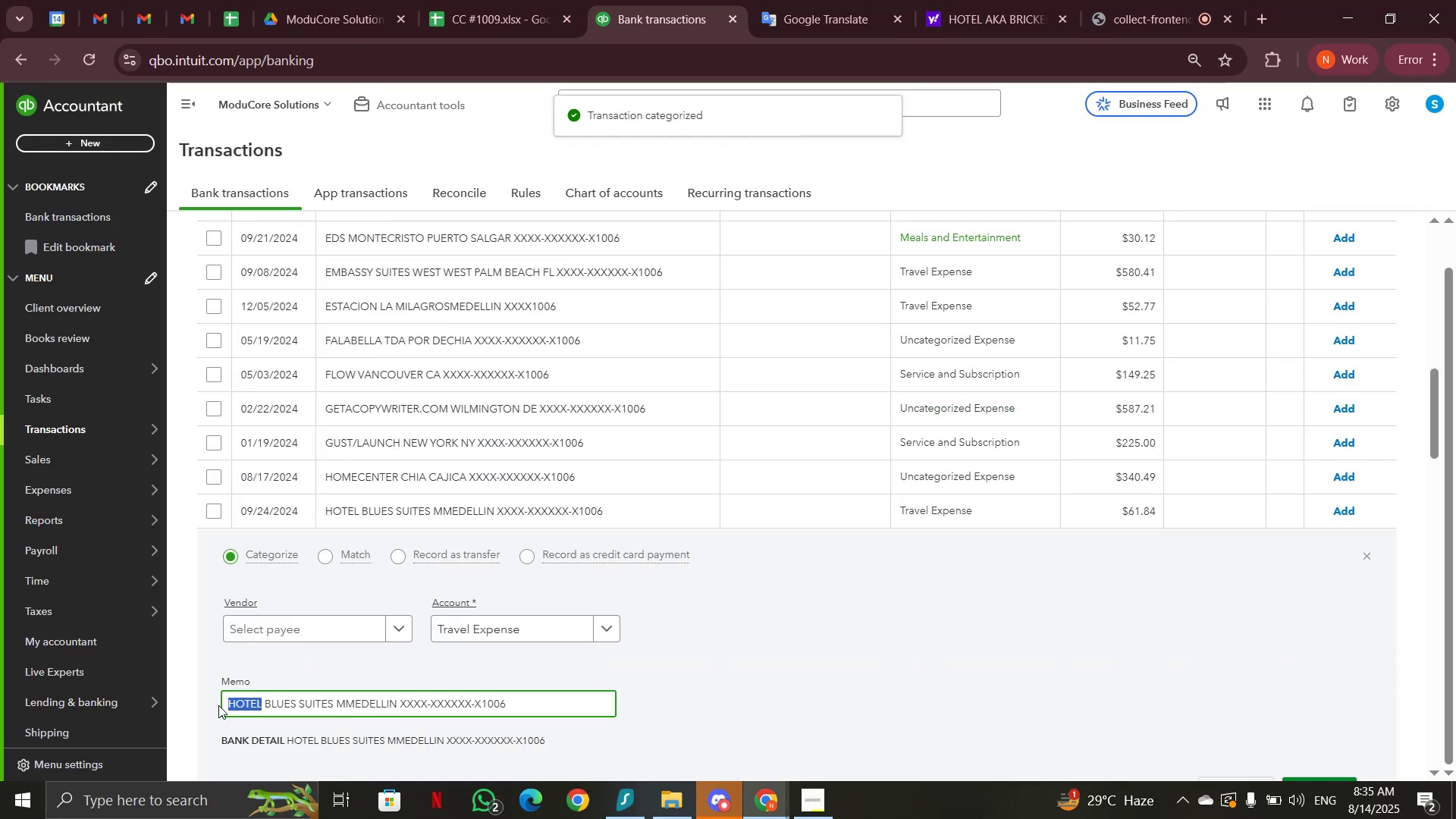 
key(Control+C)
 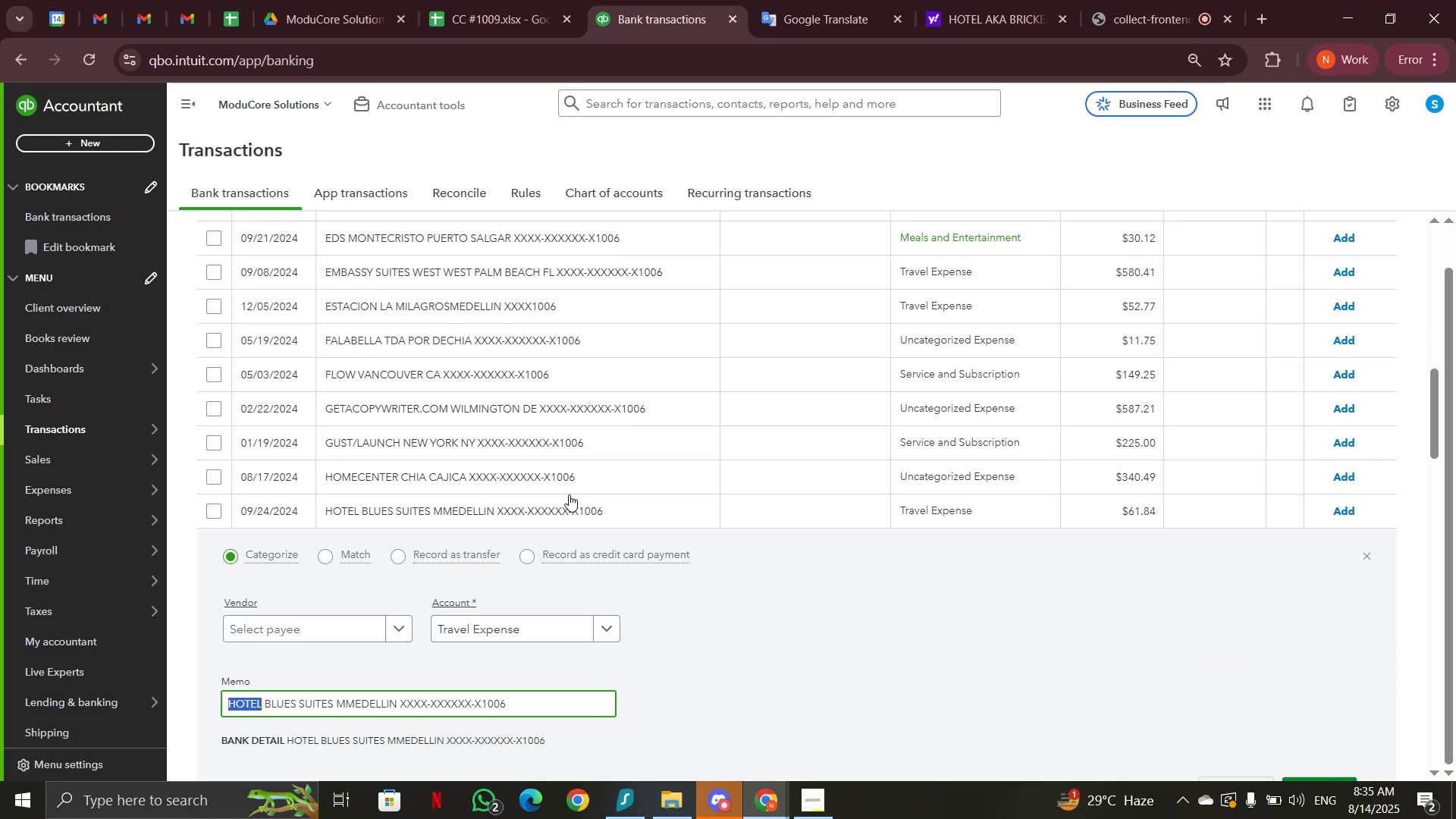 
scroll: coordinate [652, 394], scroll_direction: up, amount: 12.0
 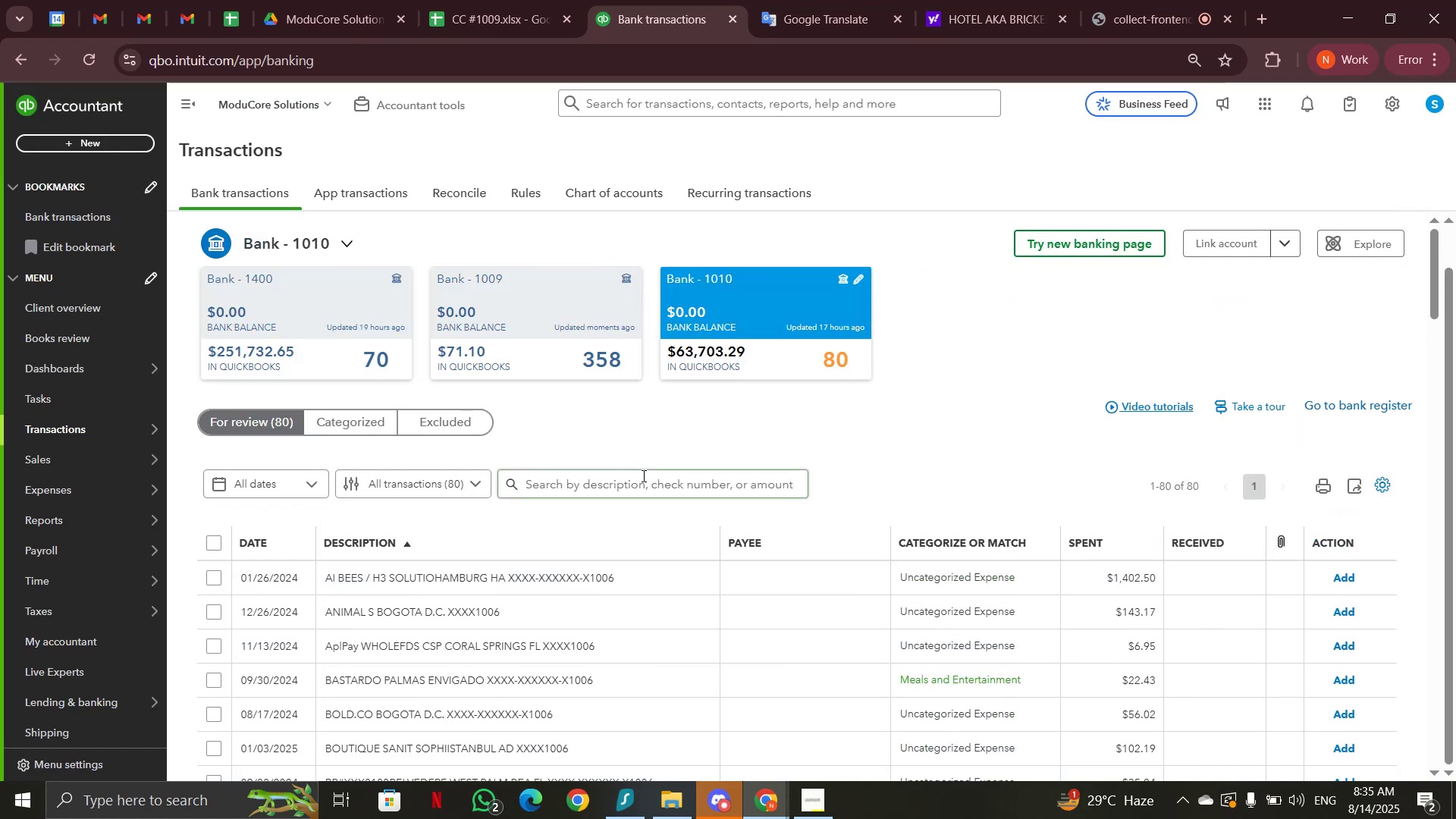 
left_click([643, 477])
 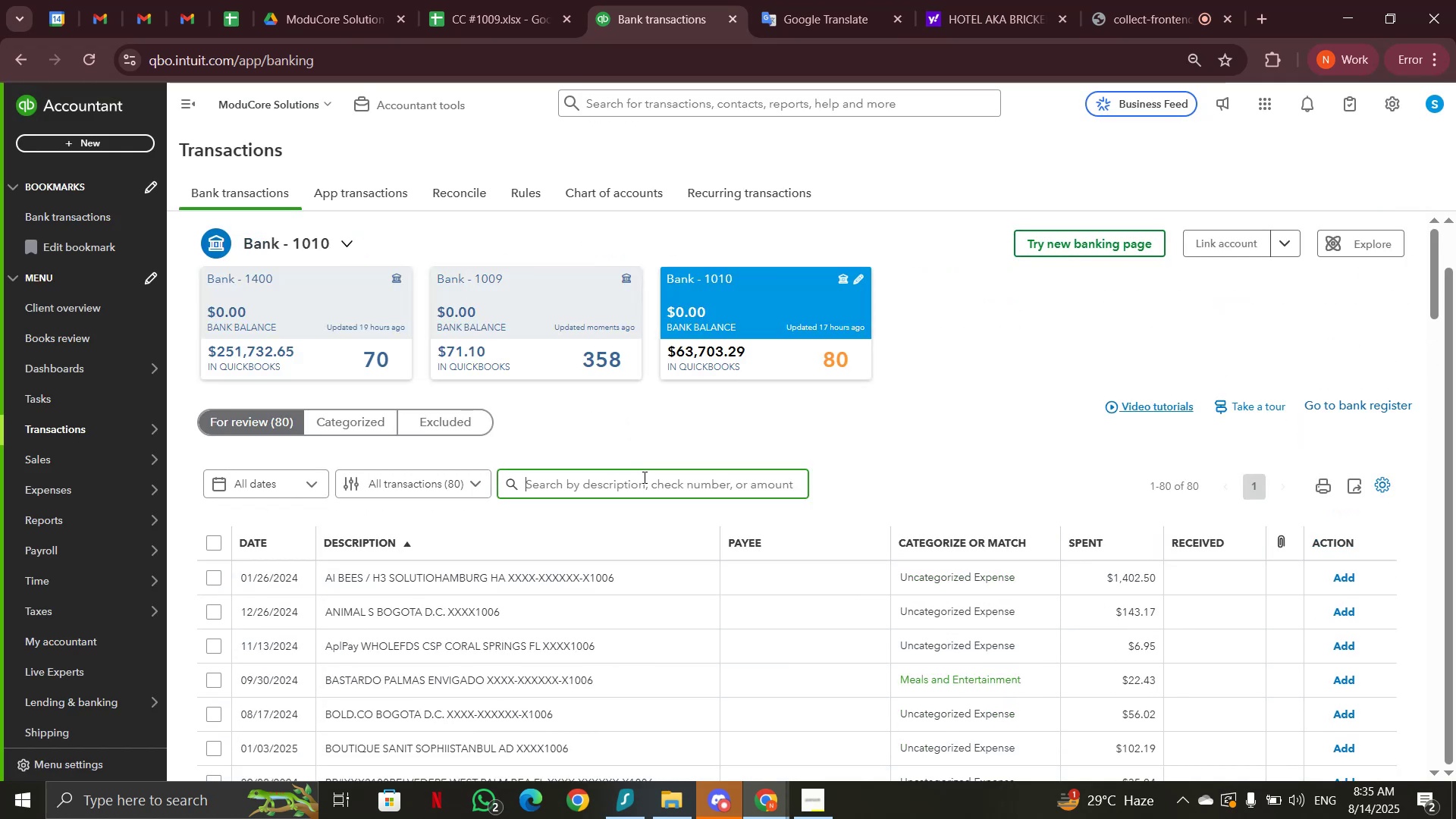 
key(Control+V)
 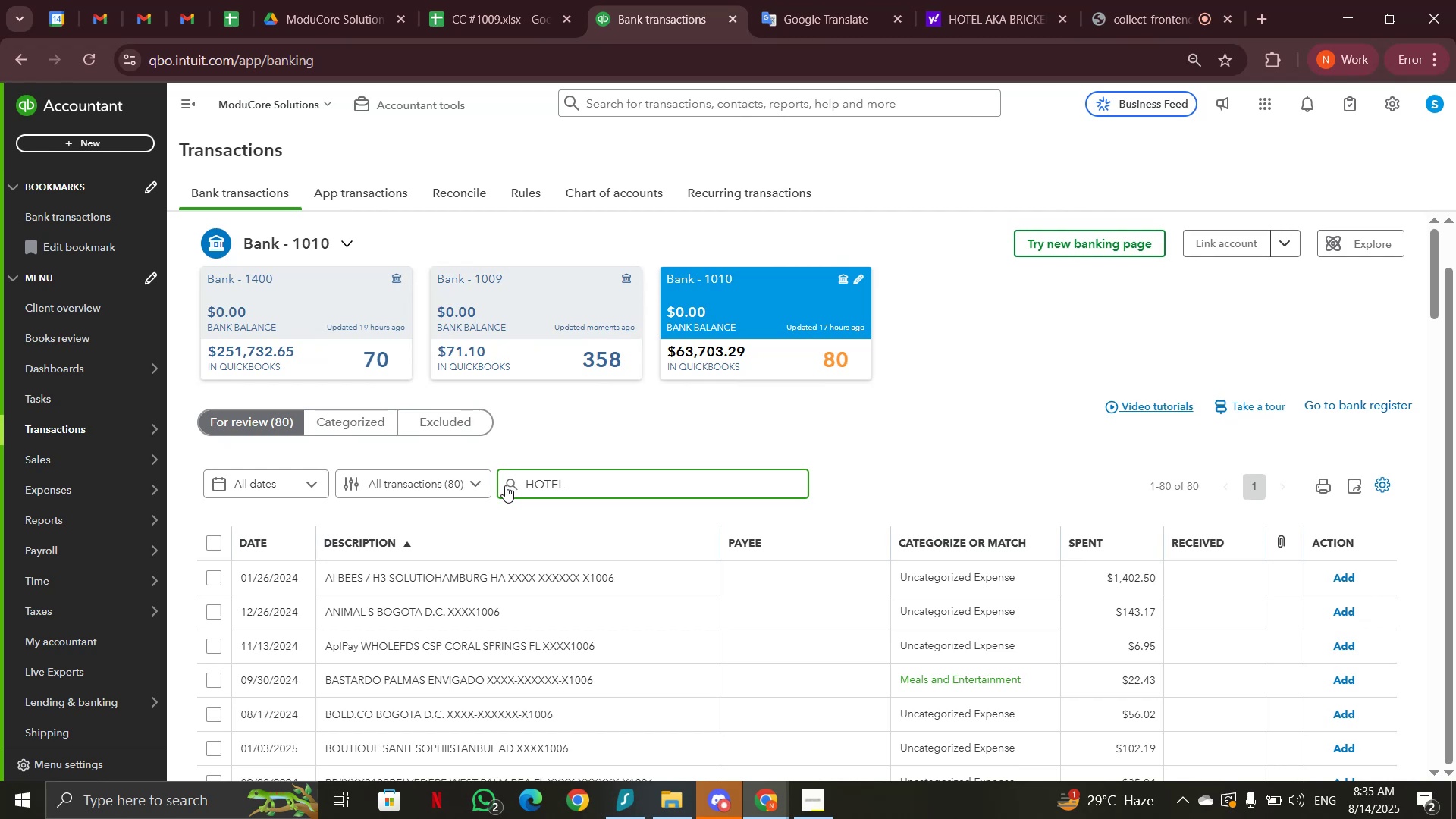 
left_click([513, 480])
 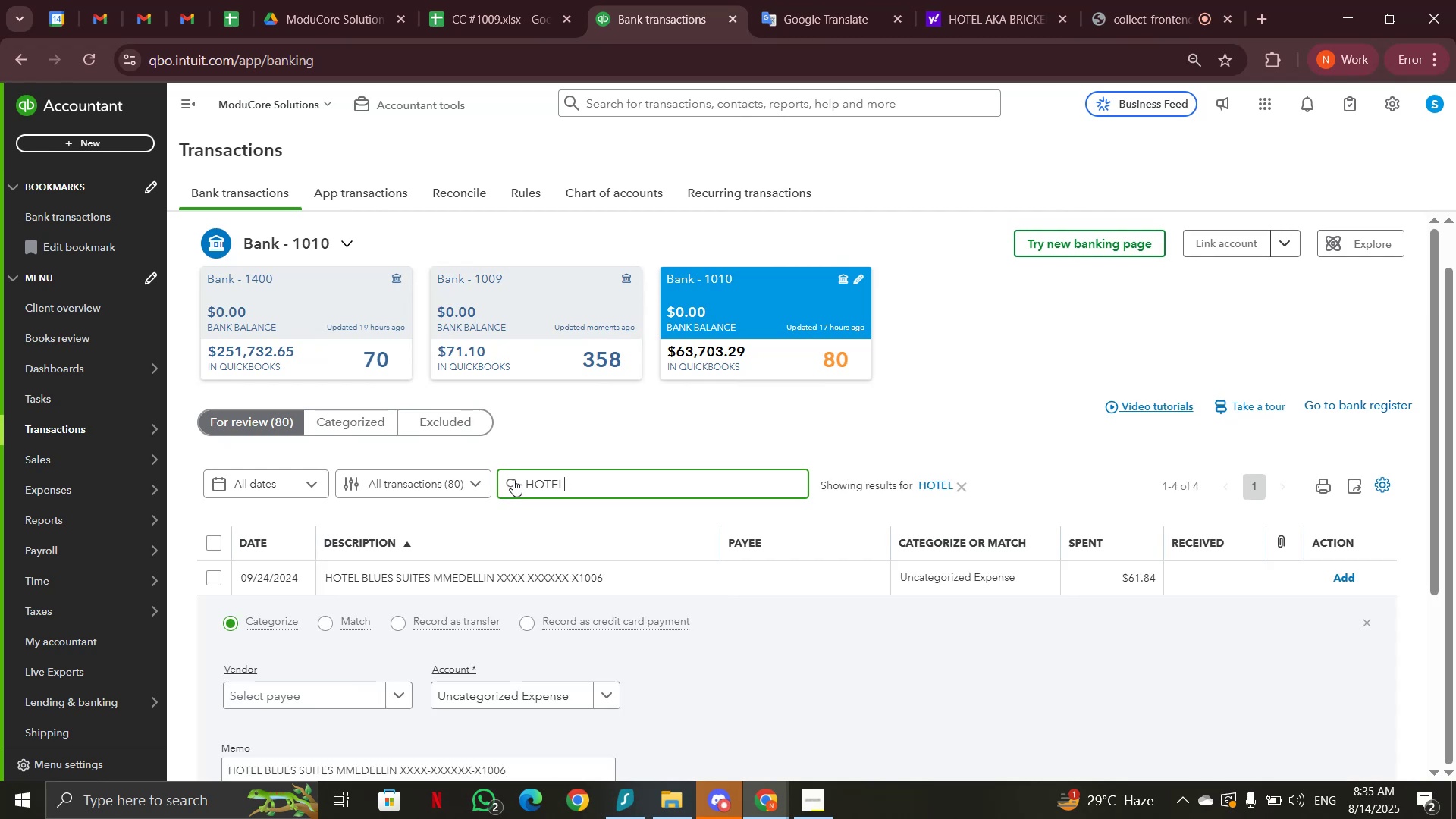 
left_click([644, 572])
 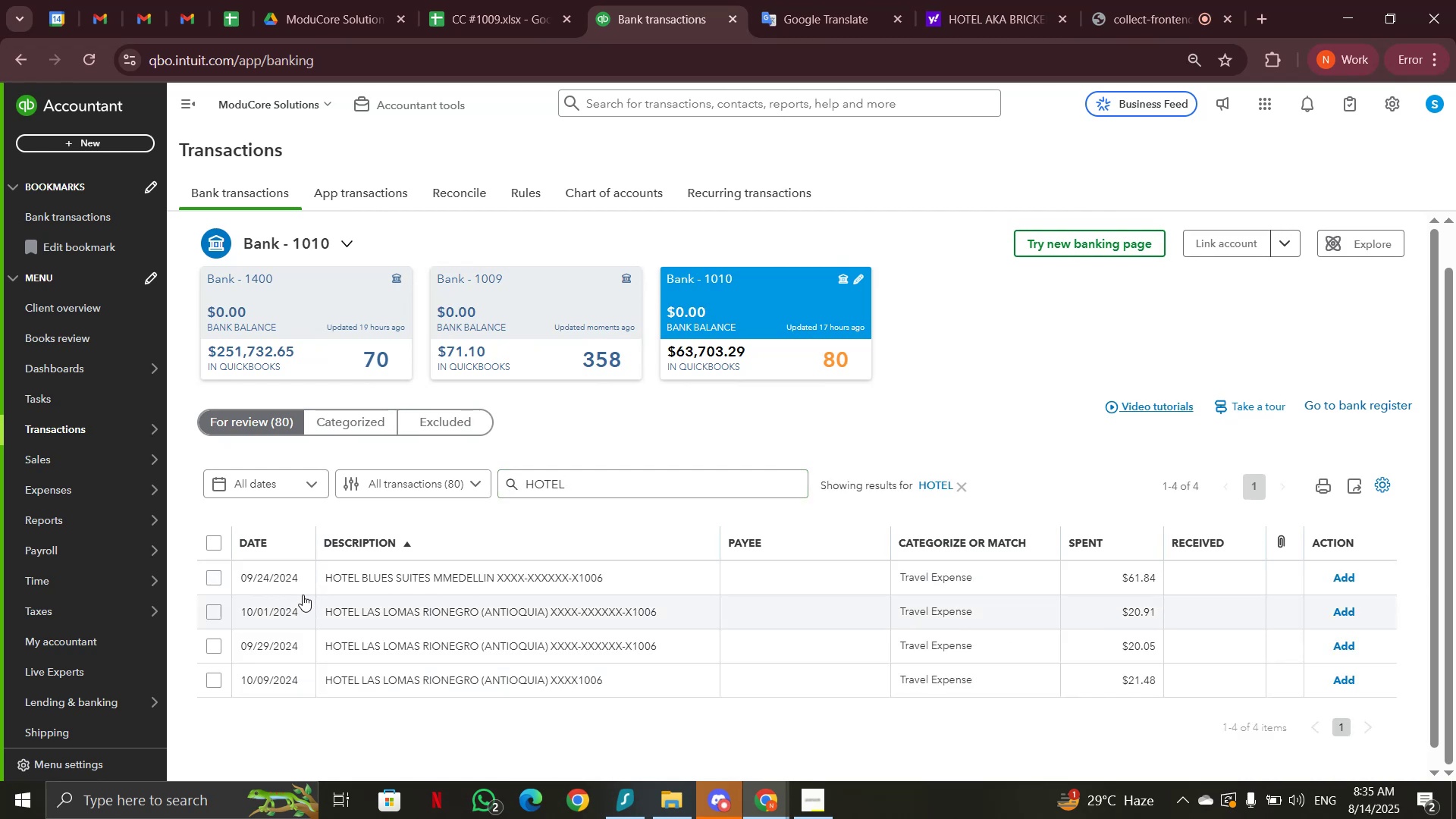 
left_click([206, 545])
 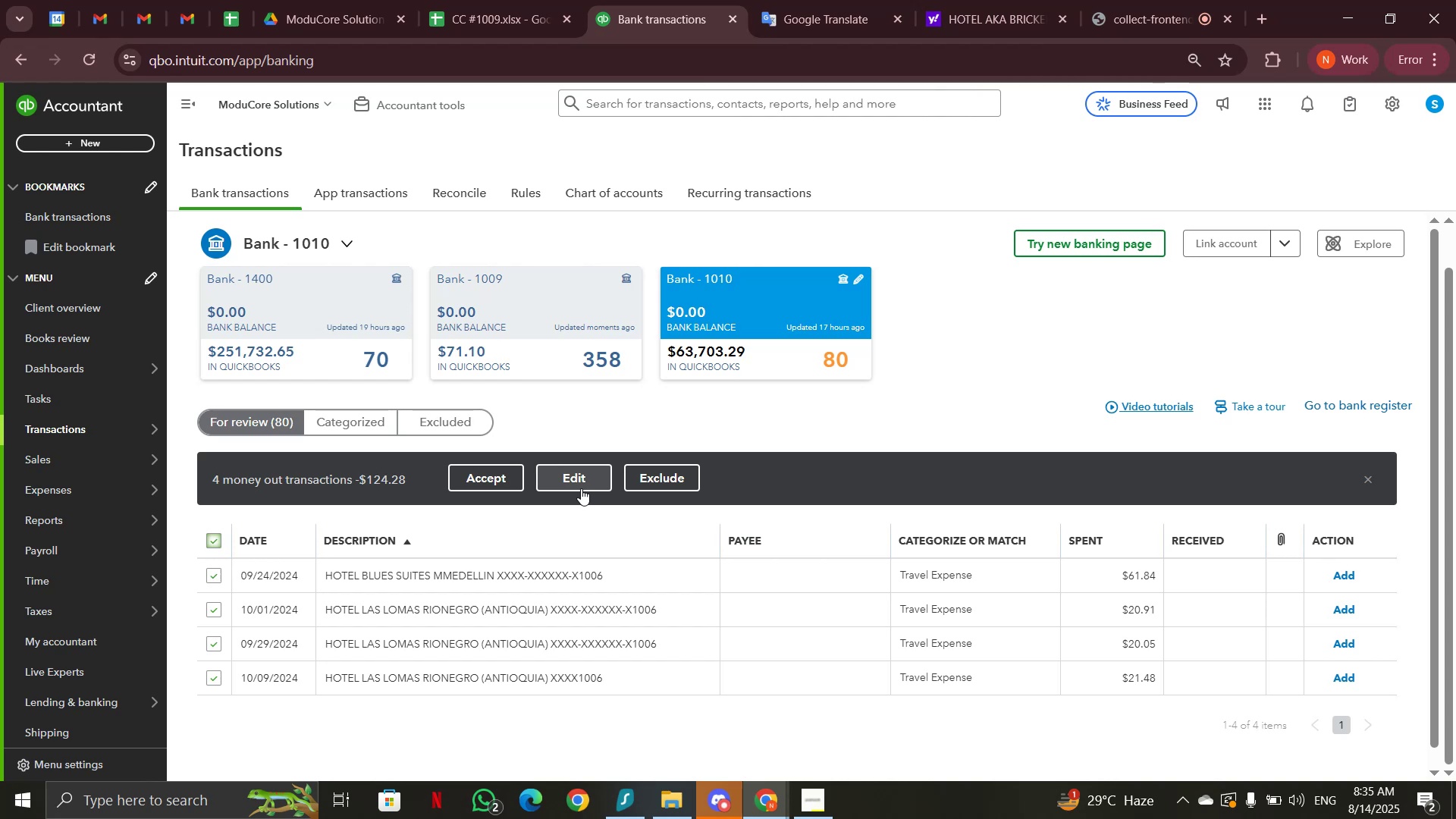 
wait(5.18)
 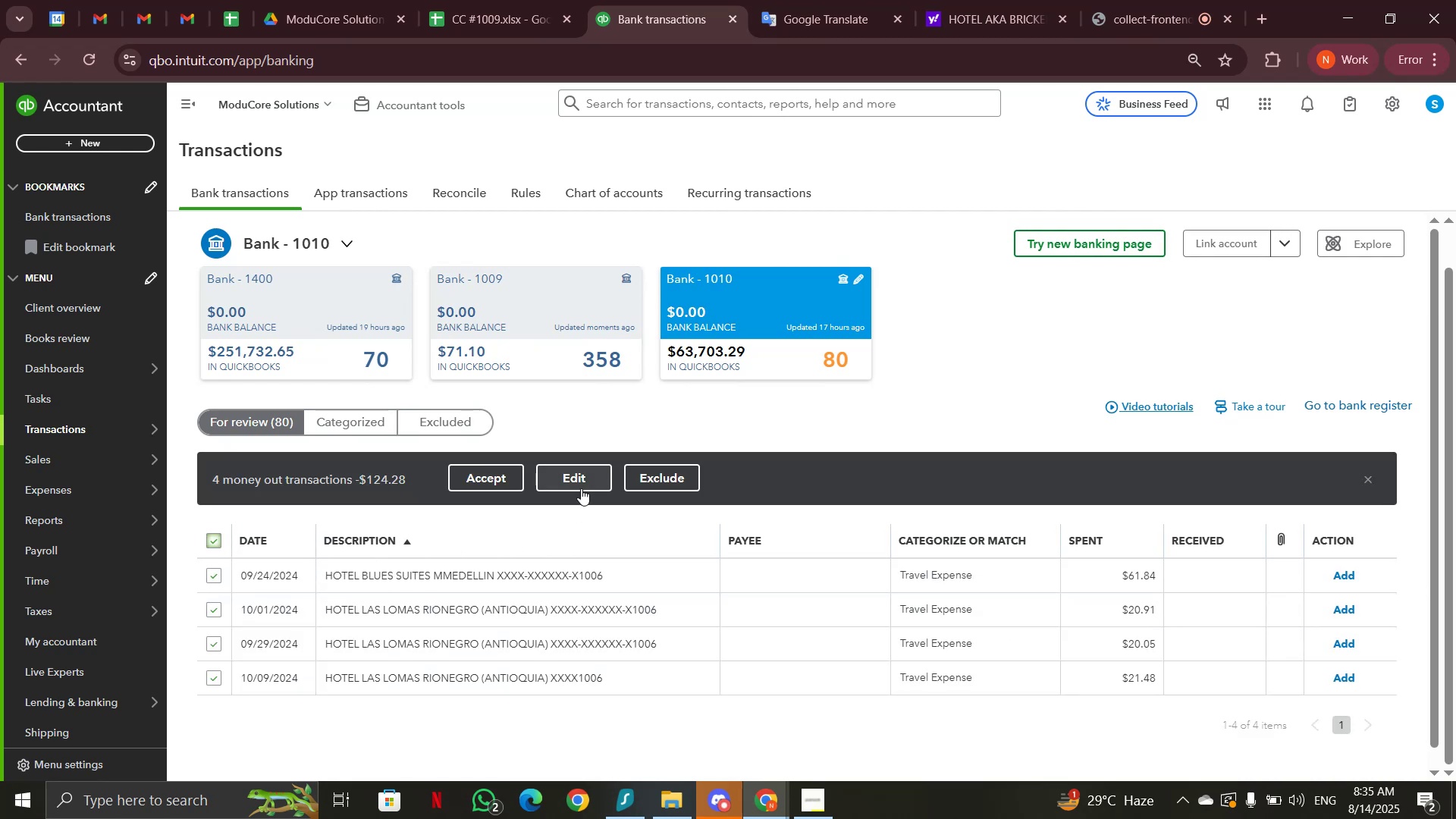 
left_click([581, 487])
 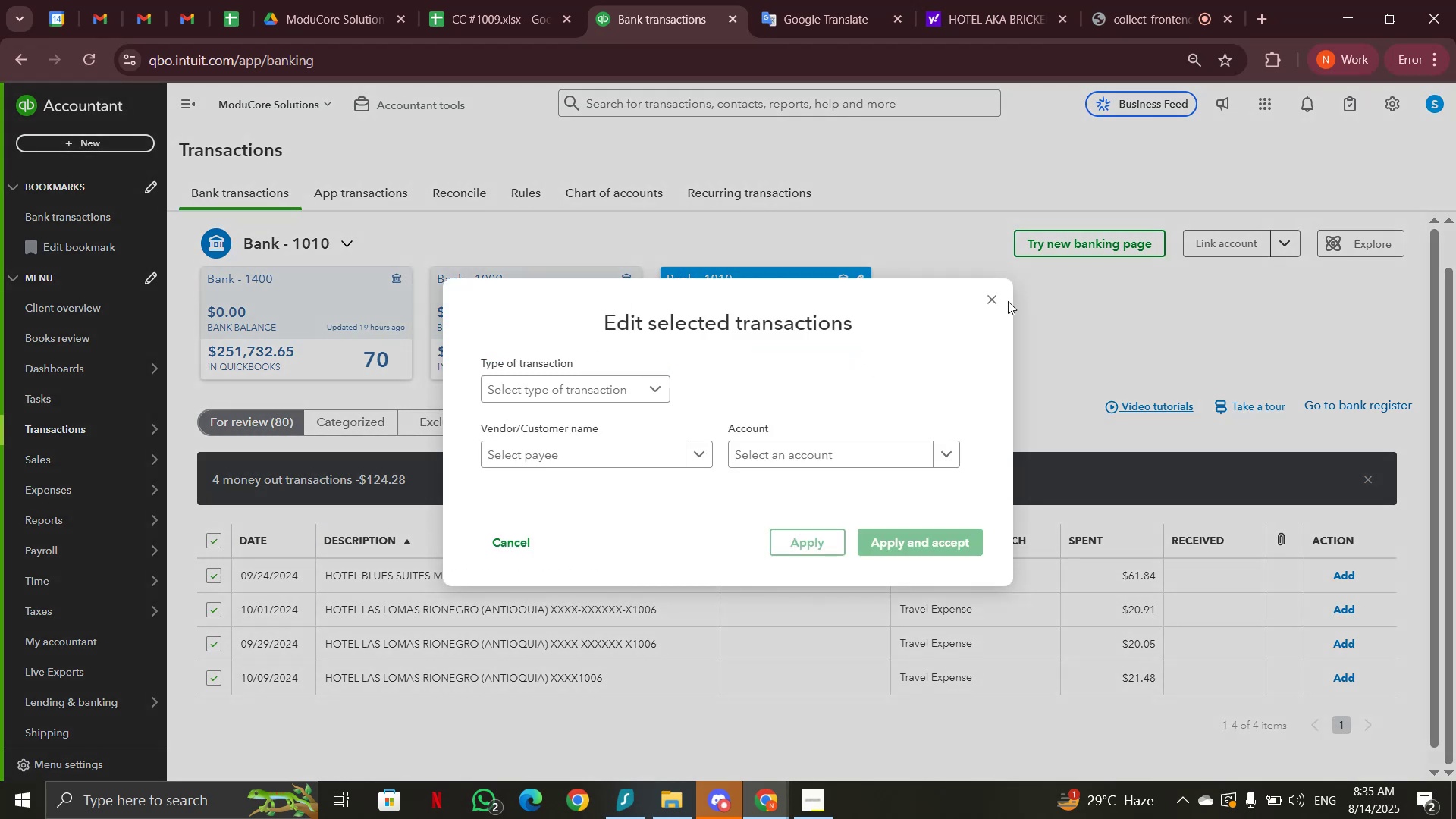 
left_click([990, 303])
 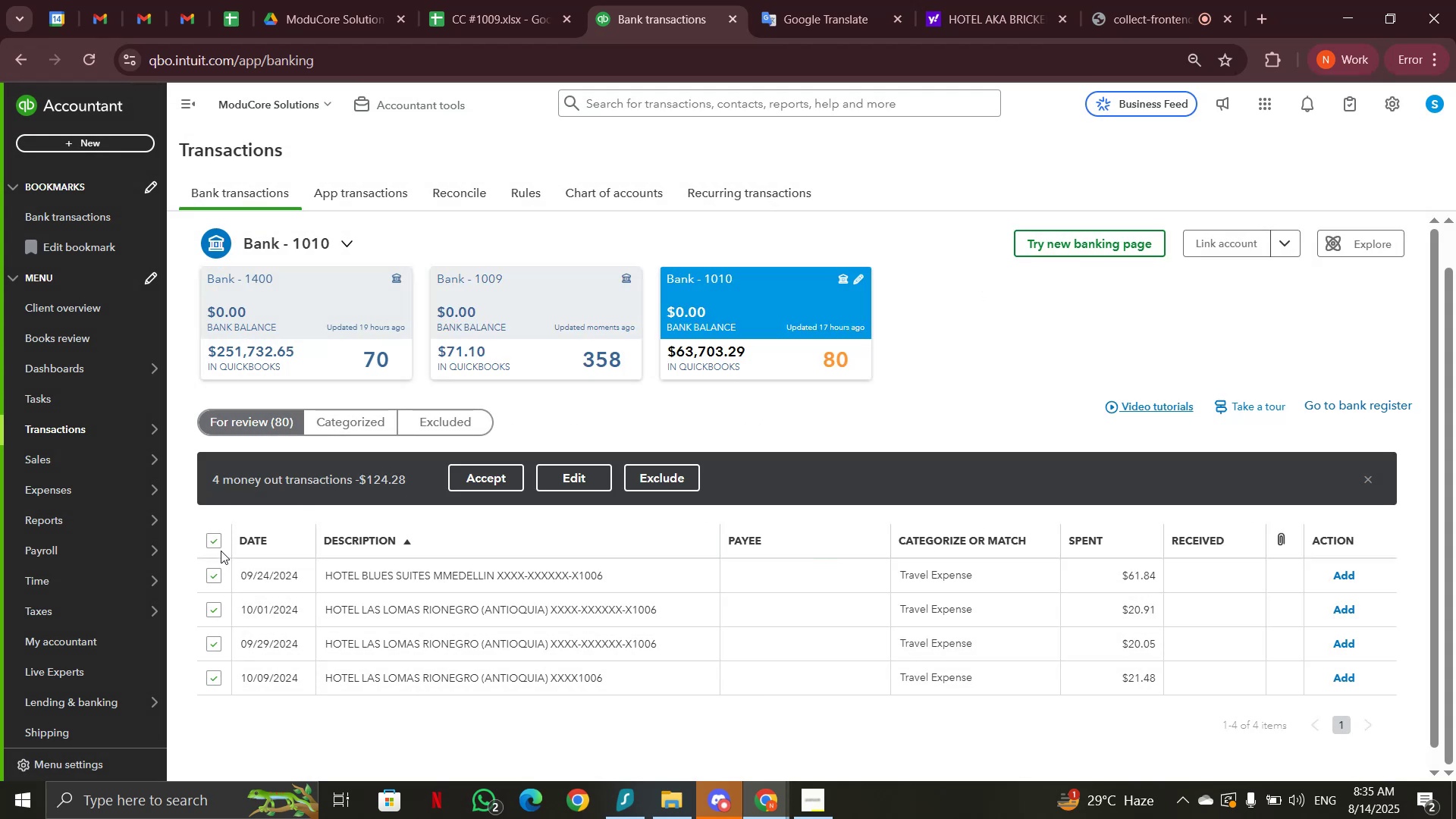 
left_click([210, 539])
 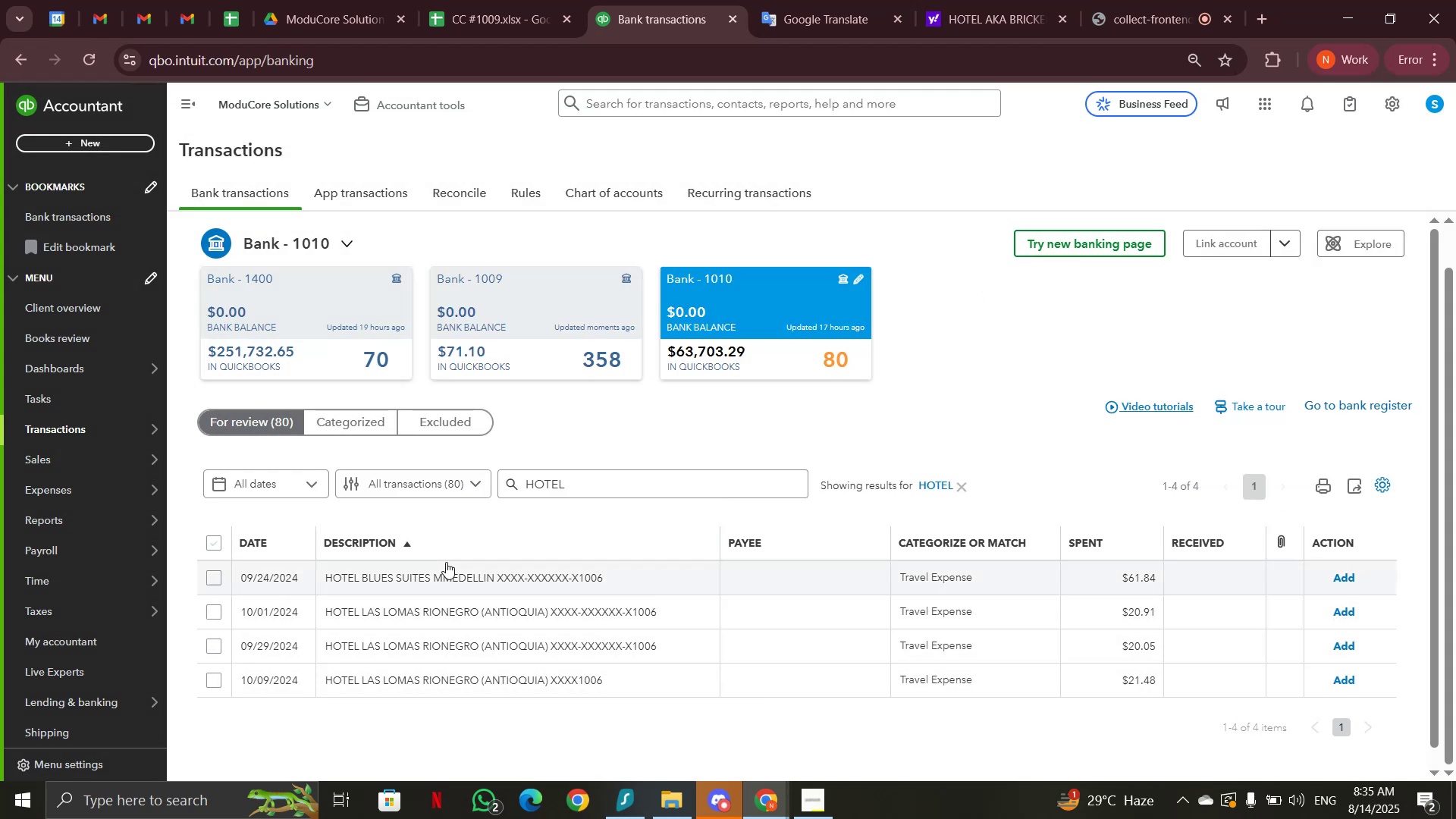 
left_click([453, 570])
 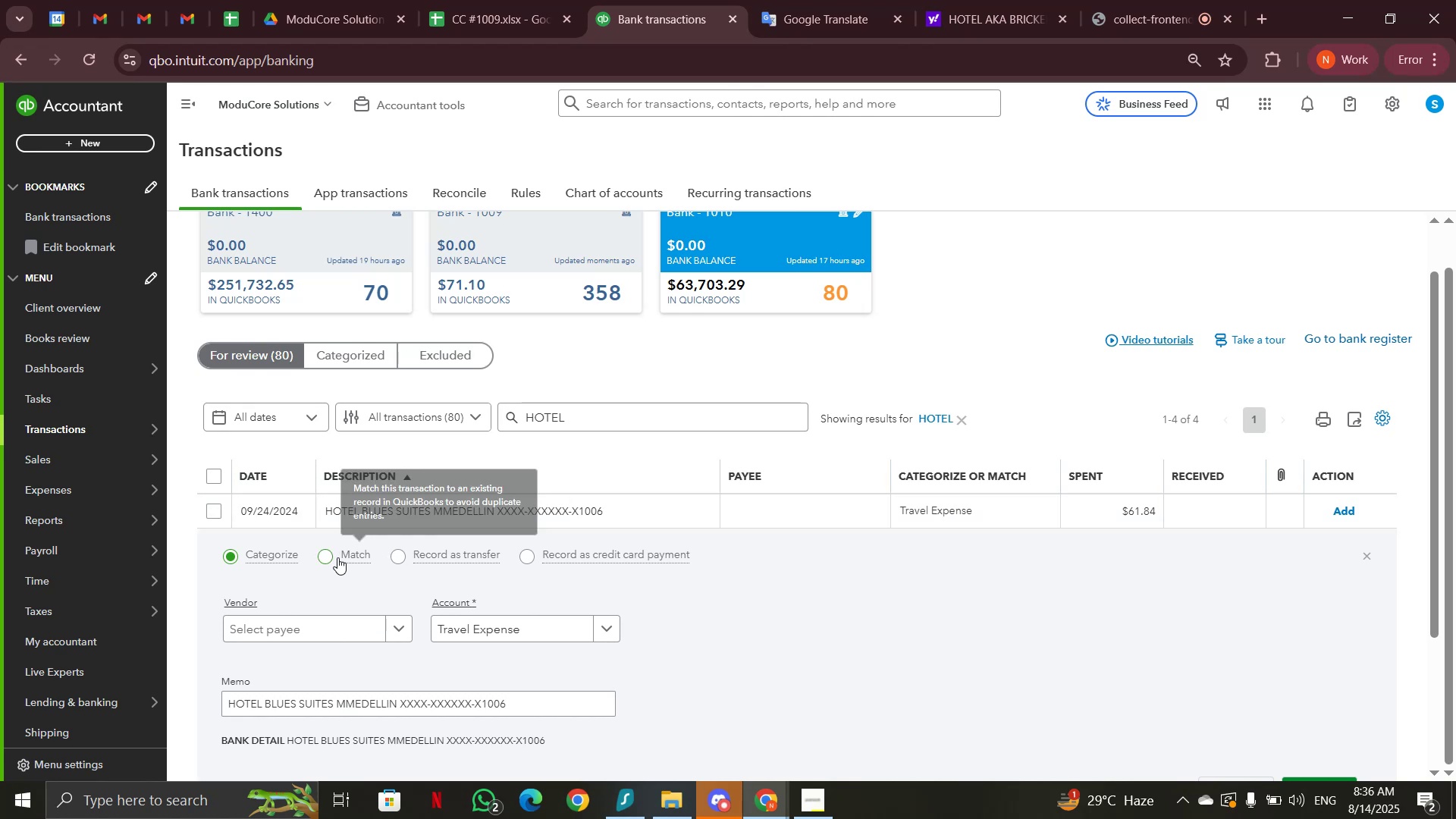 
wait(39.83)
 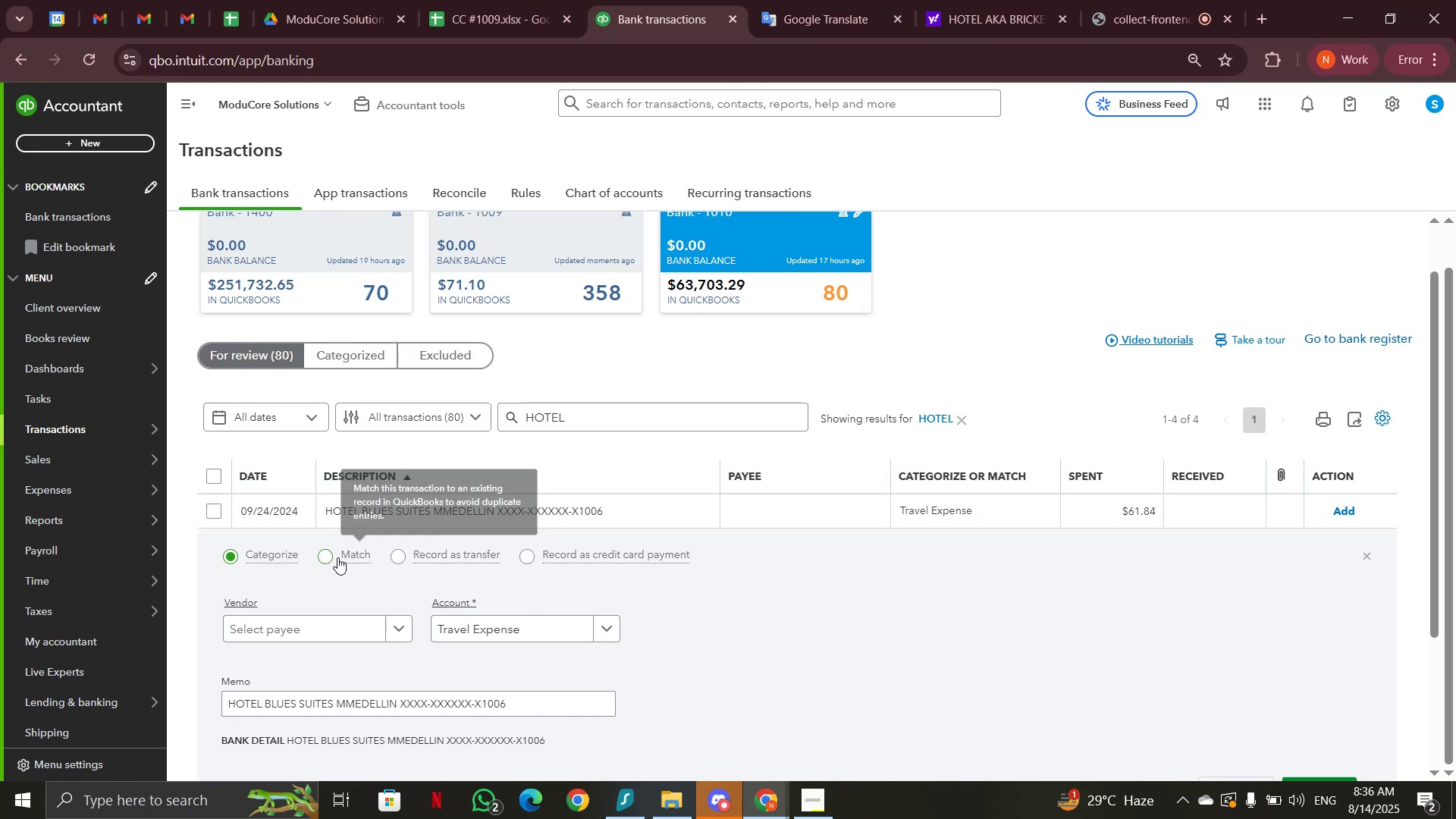 
left_click([216, 478])
 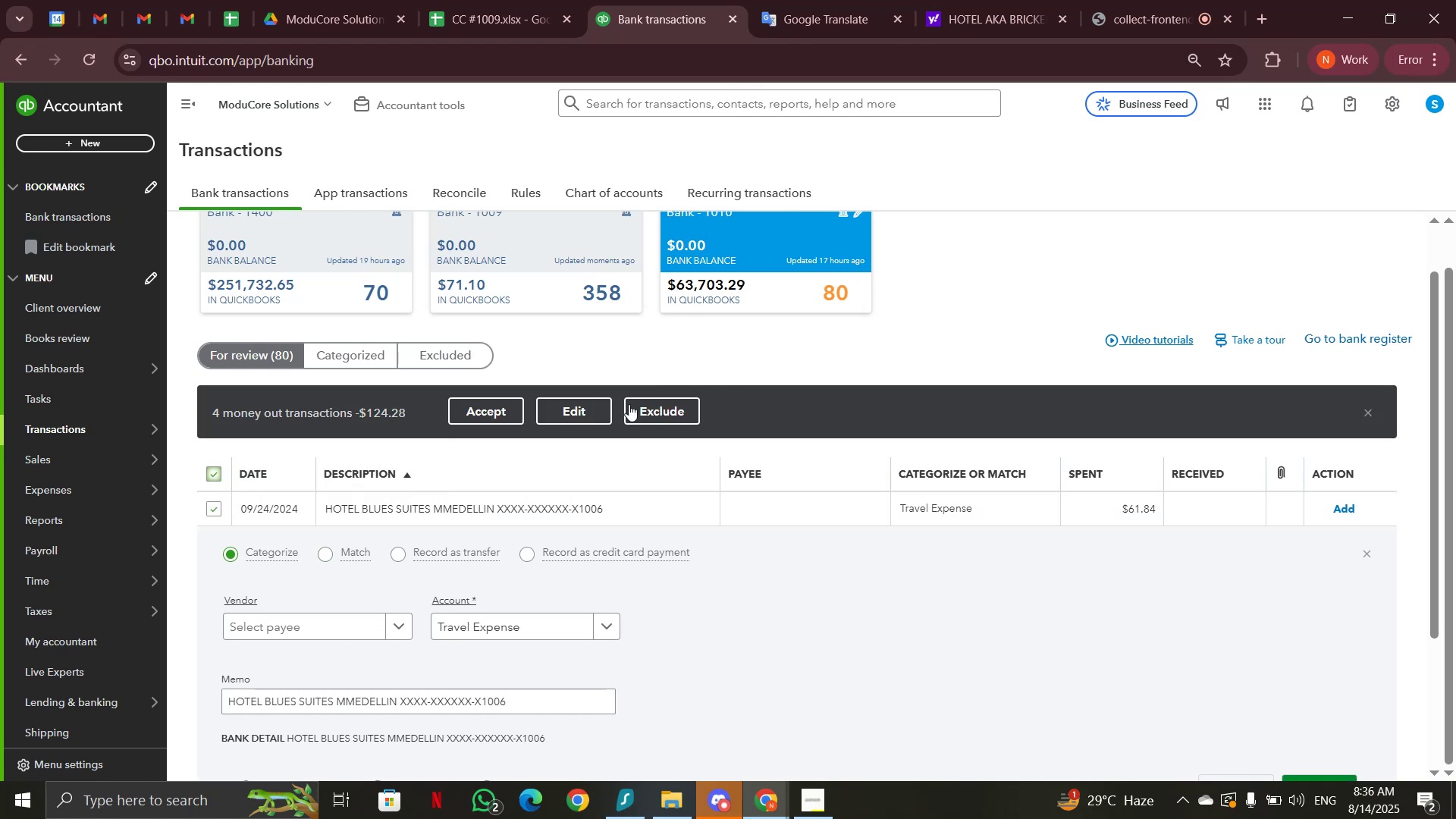 
left_click([579, 403])
 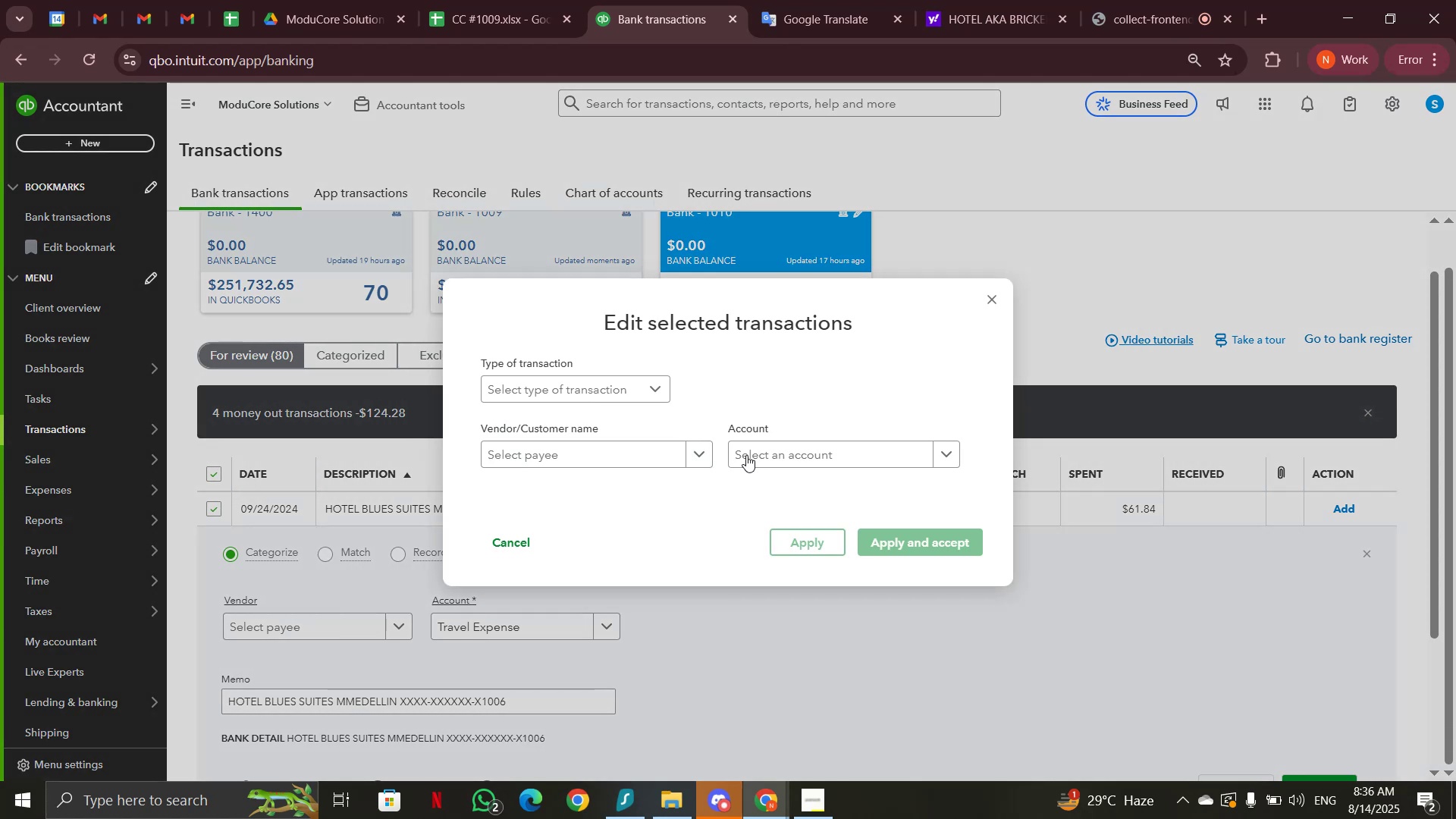 
left_click([750, 450])
 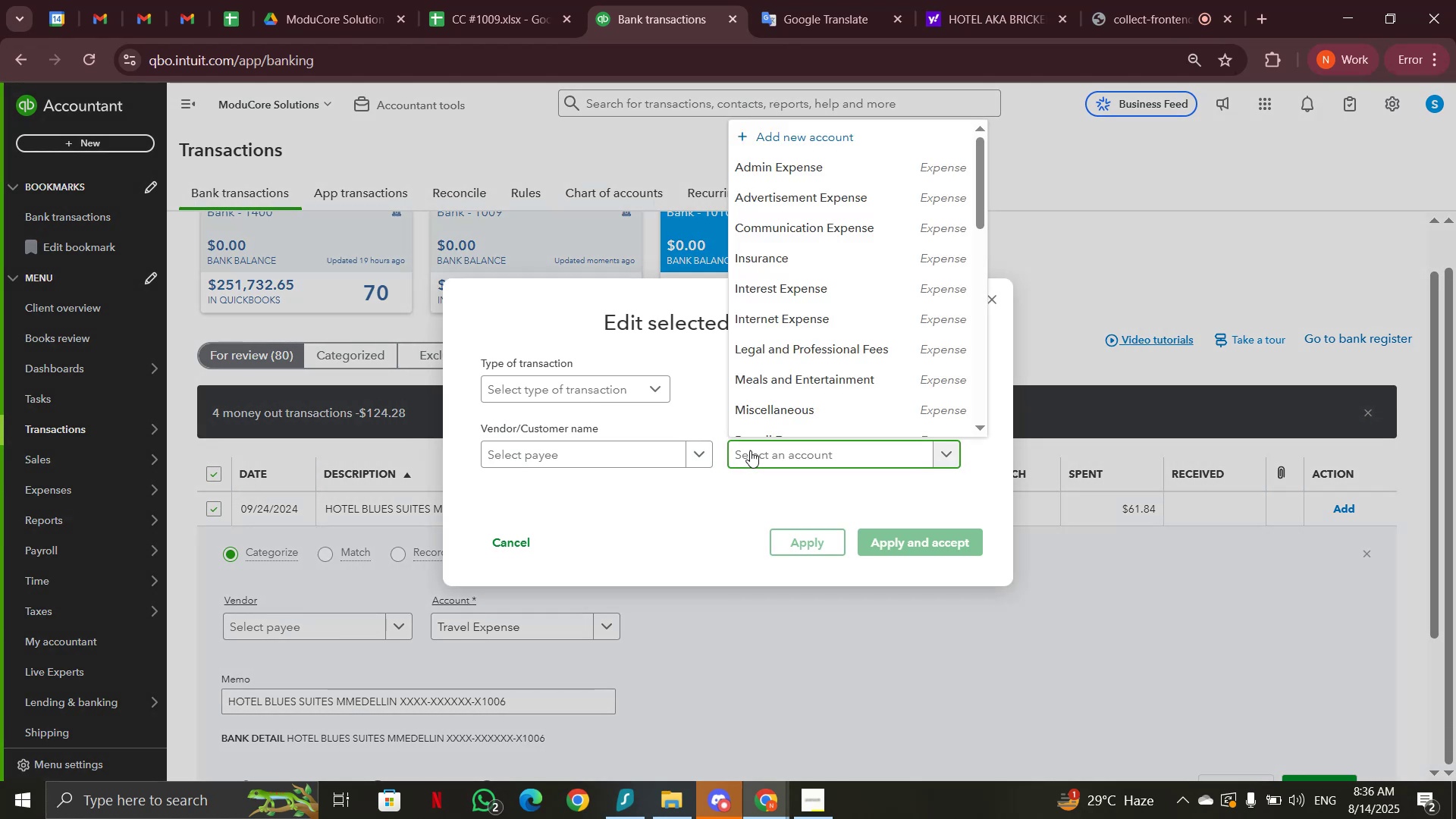 
type(tra)
 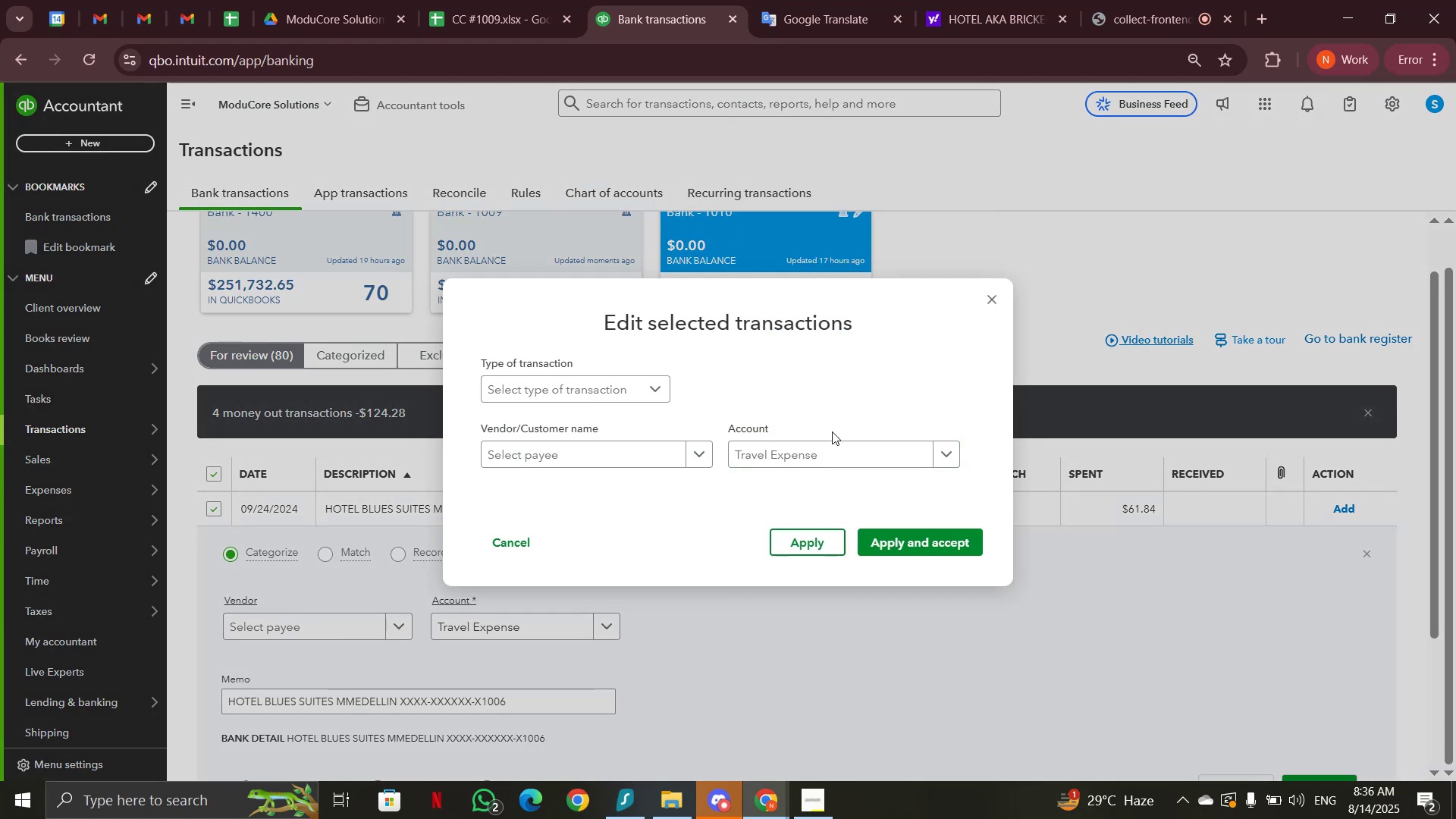 
left_click([932, 538])
 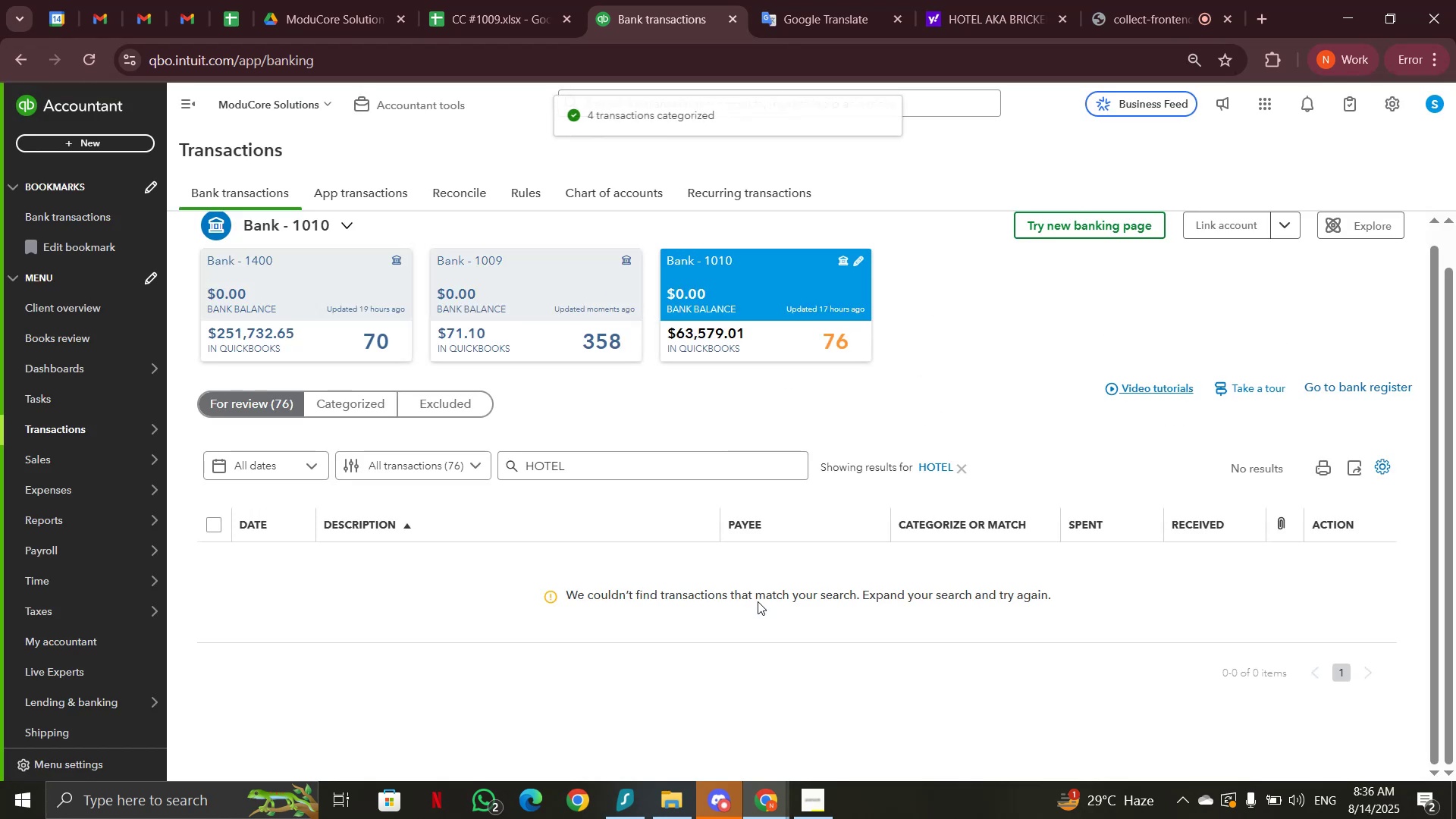 
left_click([964, 471])
 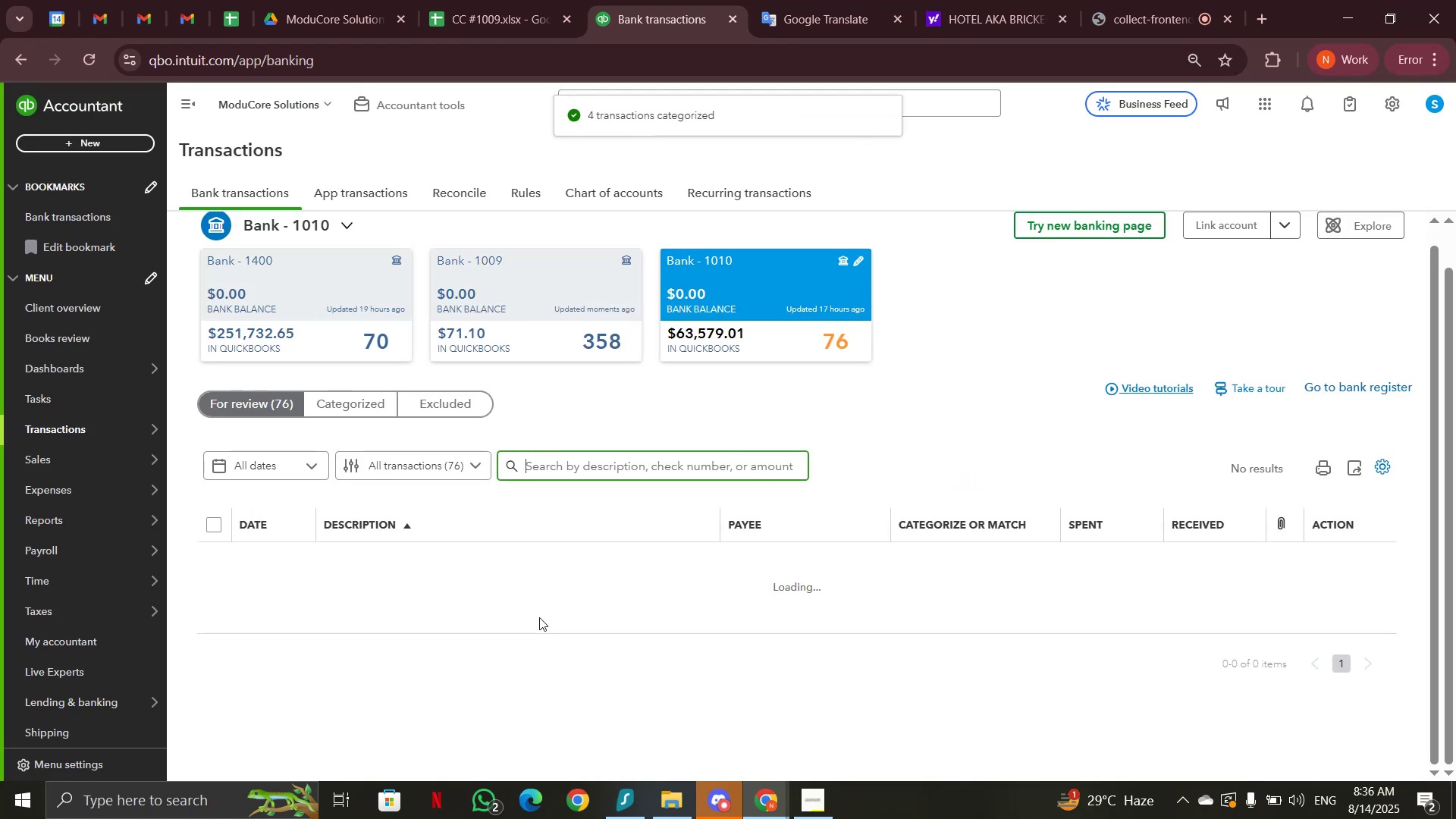 
scroll: coordinate [539, 617], scroll_direction: down, amount: 4.0
 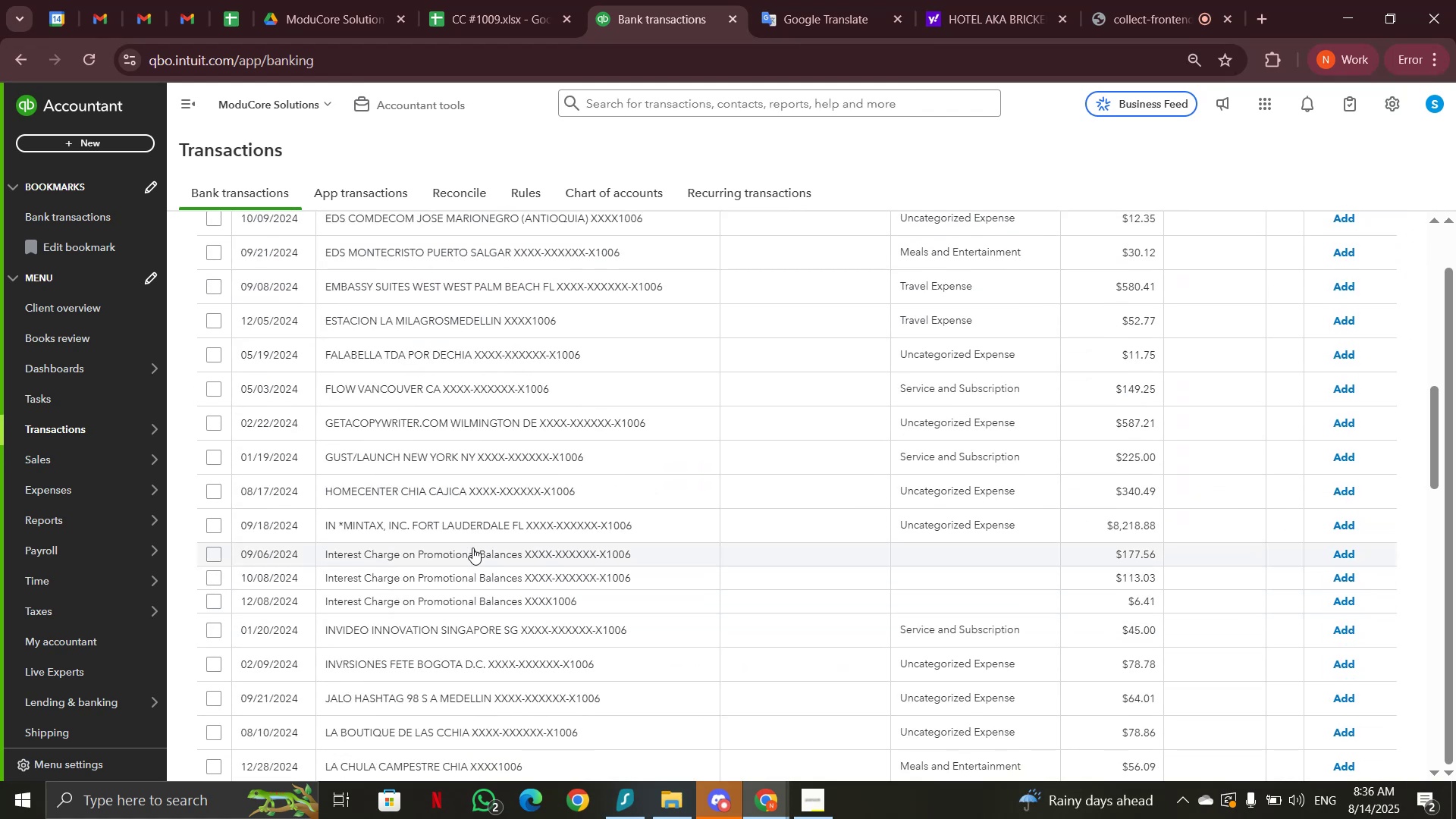 
left_click([472, 548])
 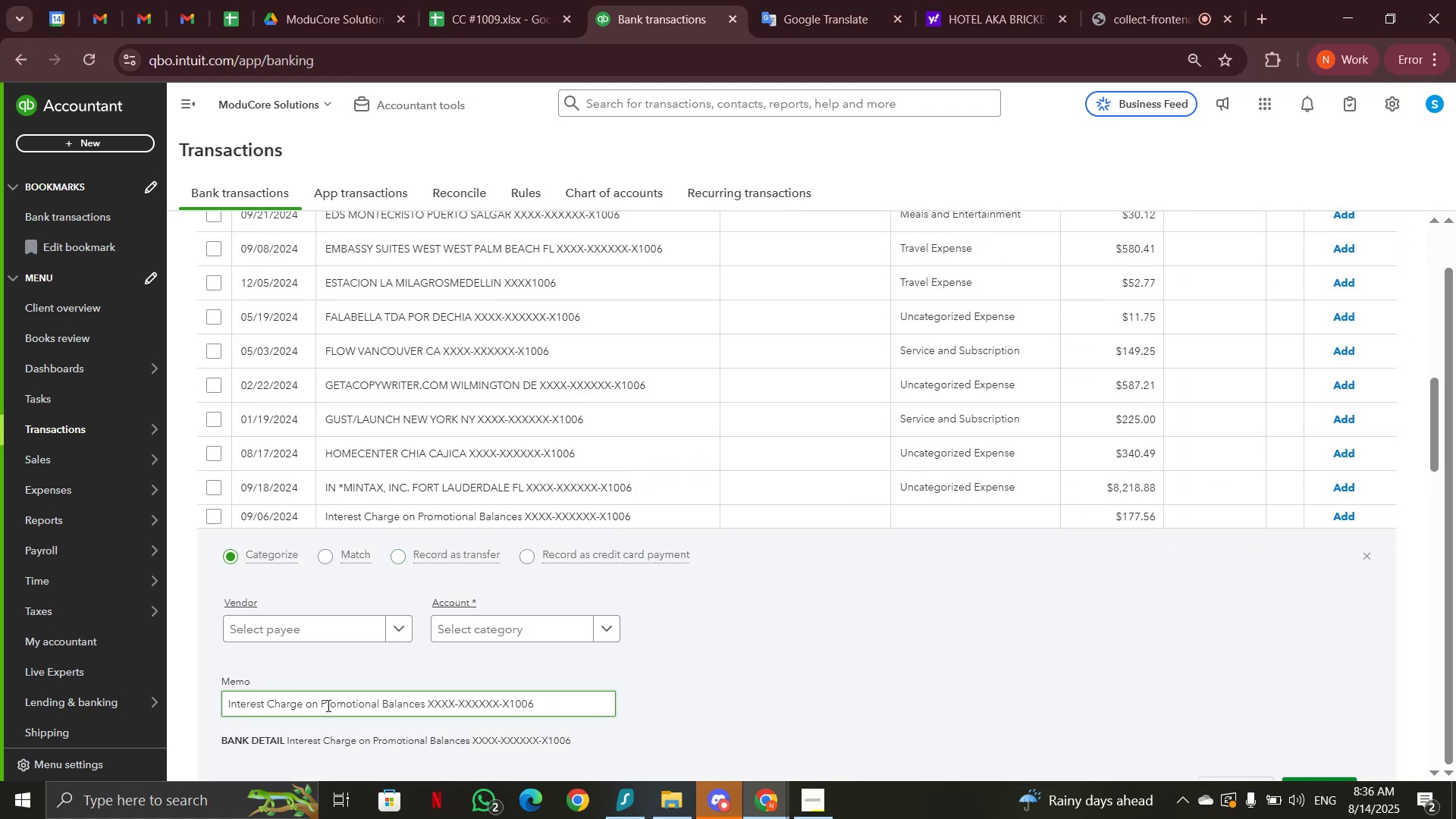 
left_click_drag(start_coordinate=[378, 701], to_coordinate=[220, 705])
 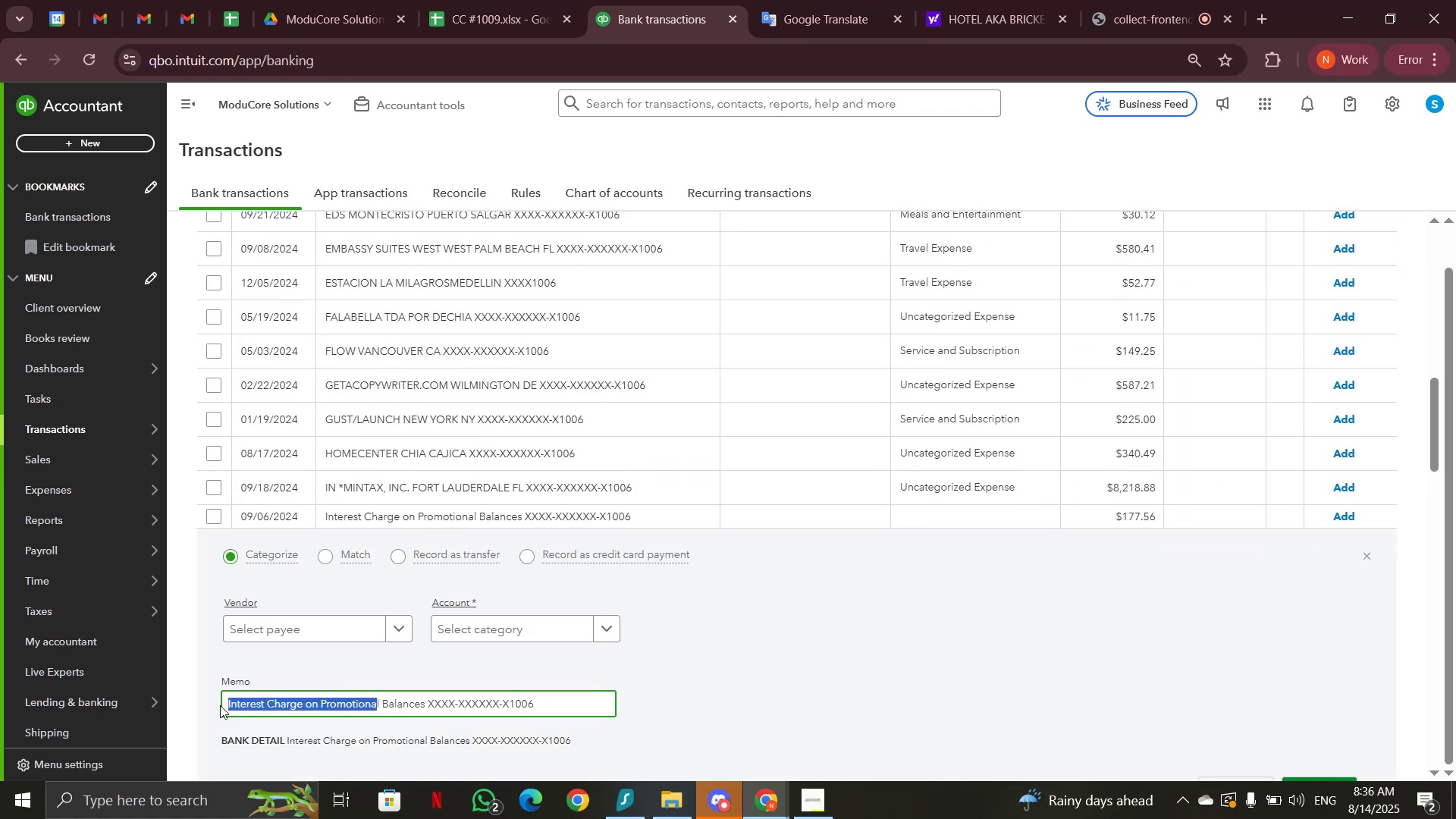 
key(C)
 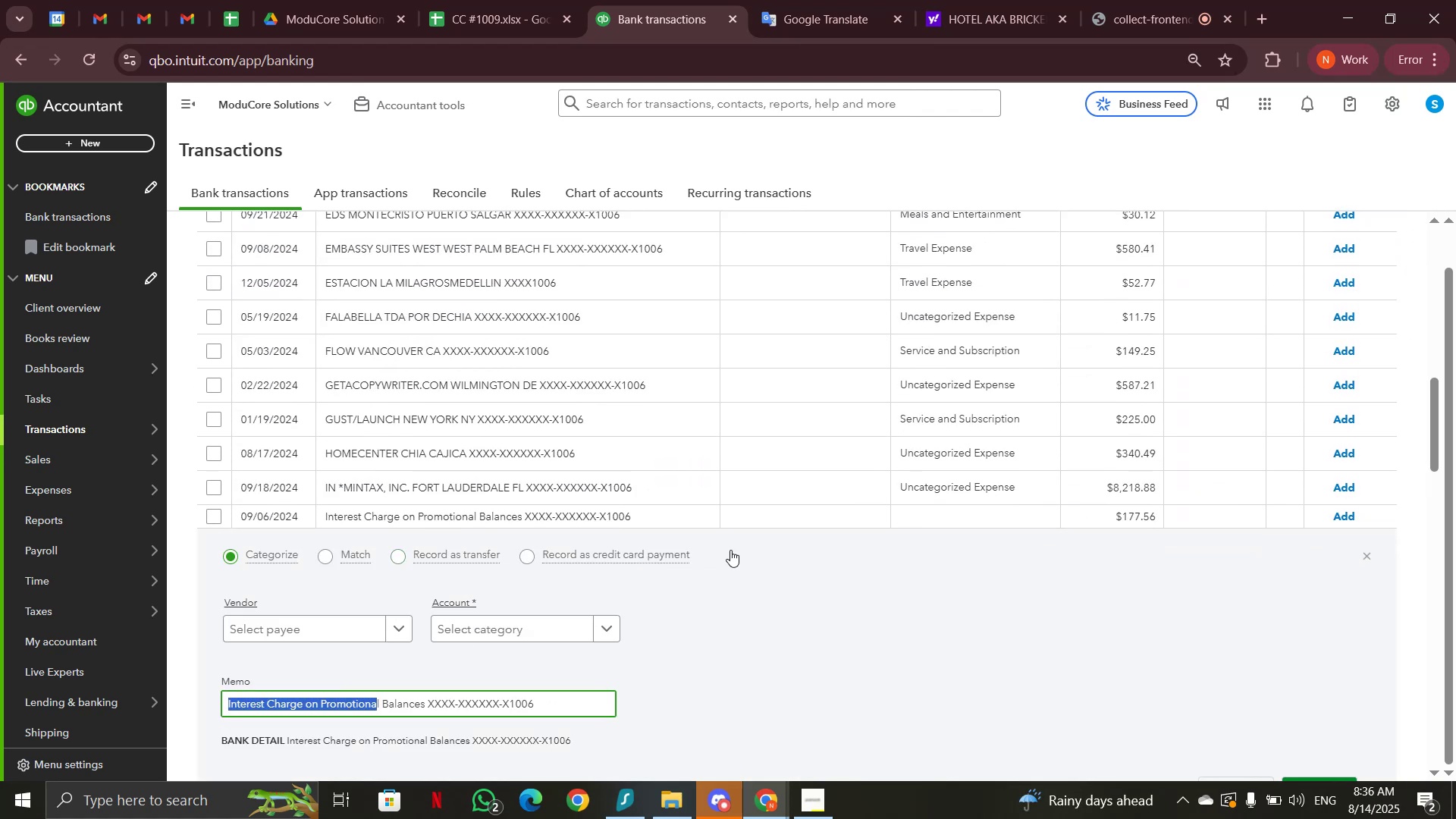 
scroll: coordinate [734, 550], scroll_direction: up, amount: 14.0
 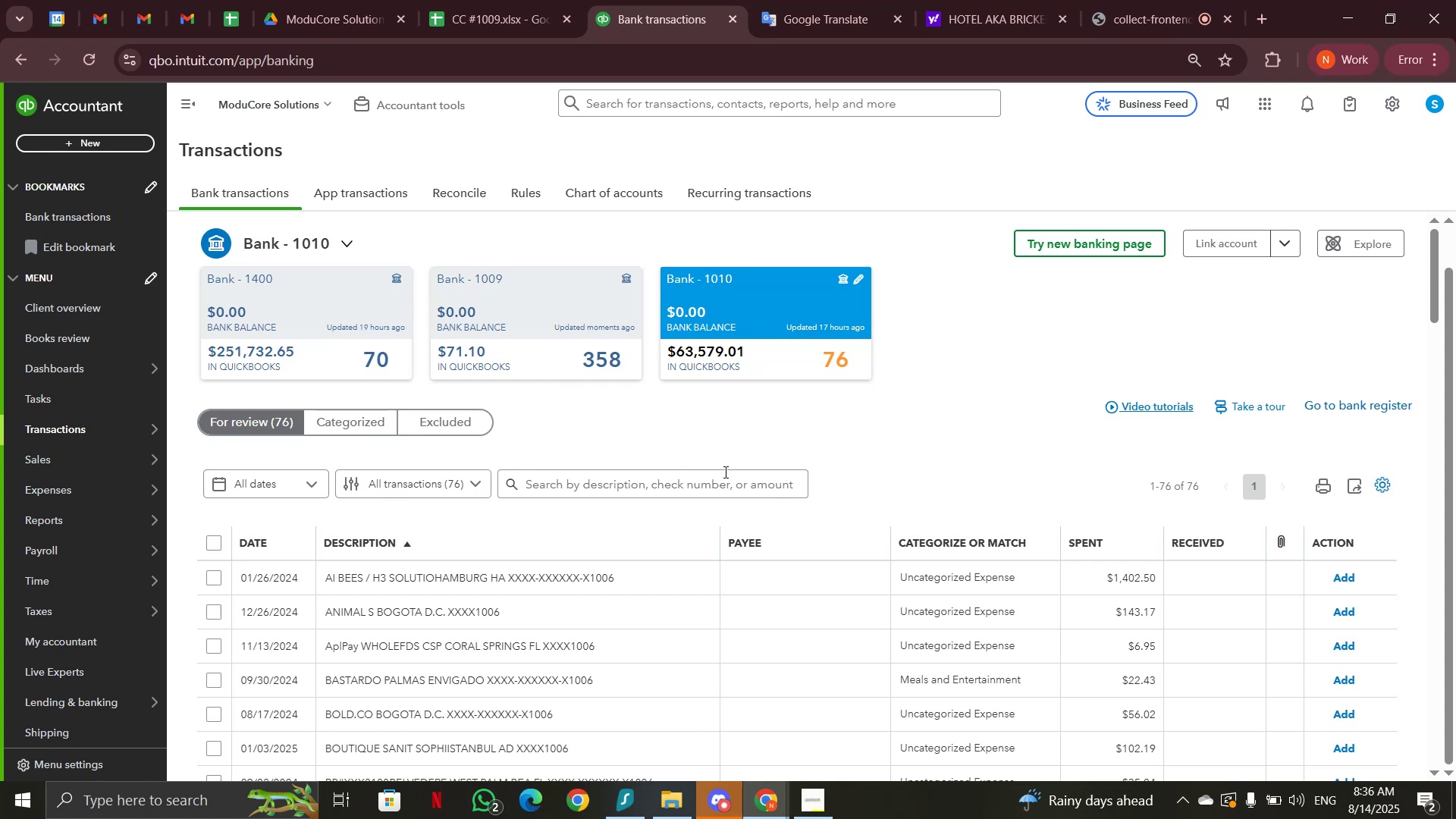 
left_click([726, 482])
 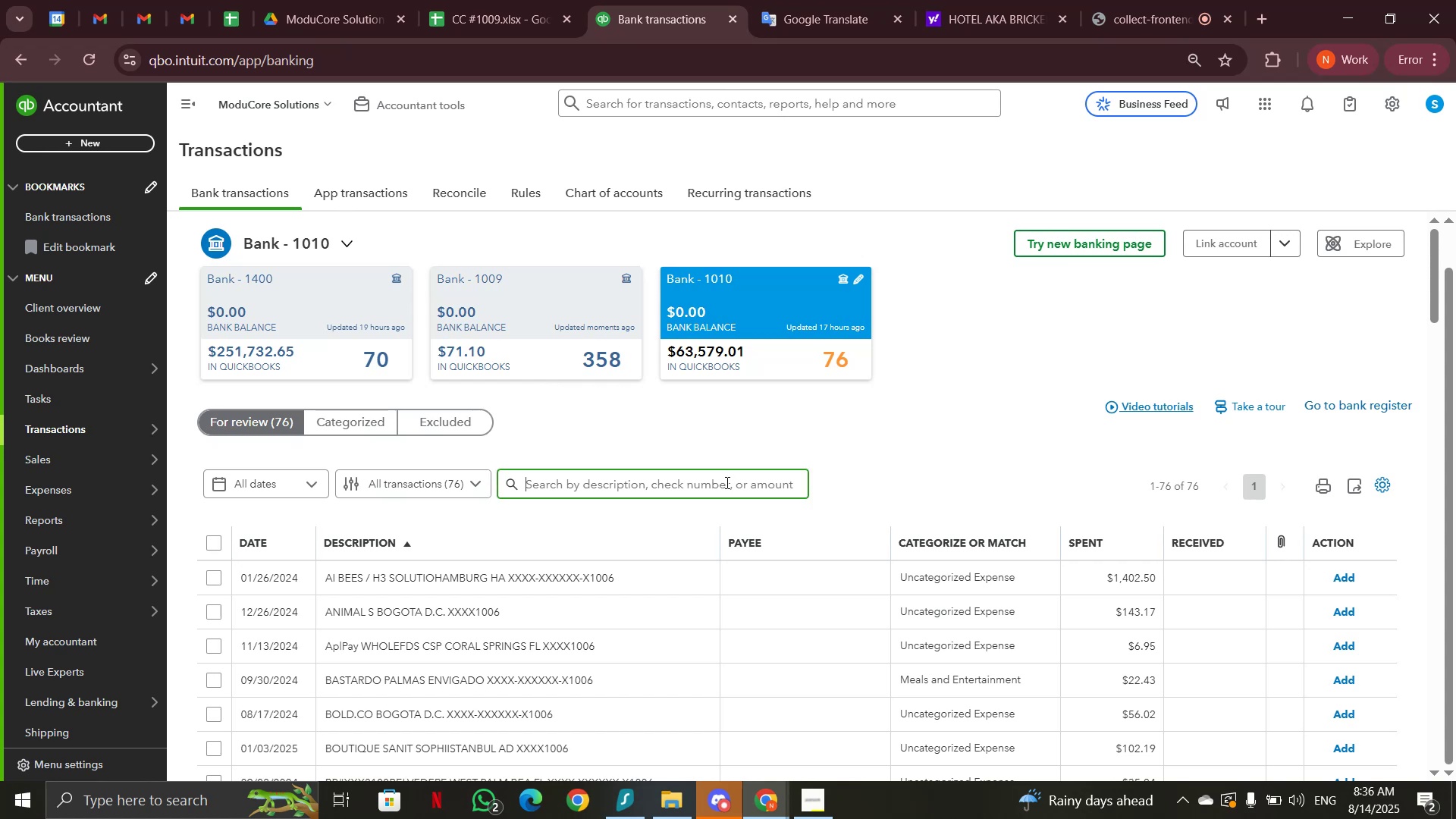 
key(V)
 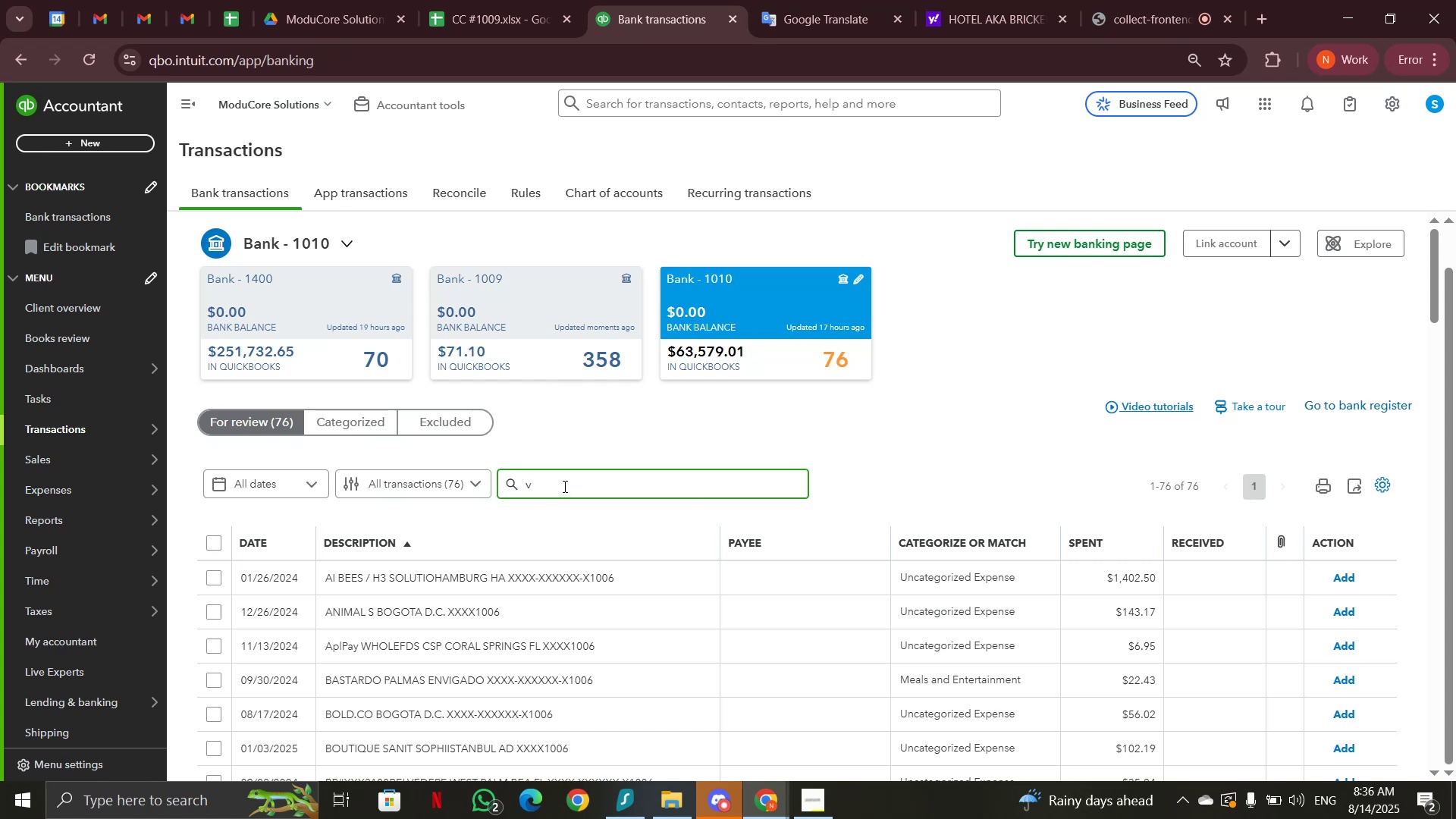 
double_click([564, 486])
 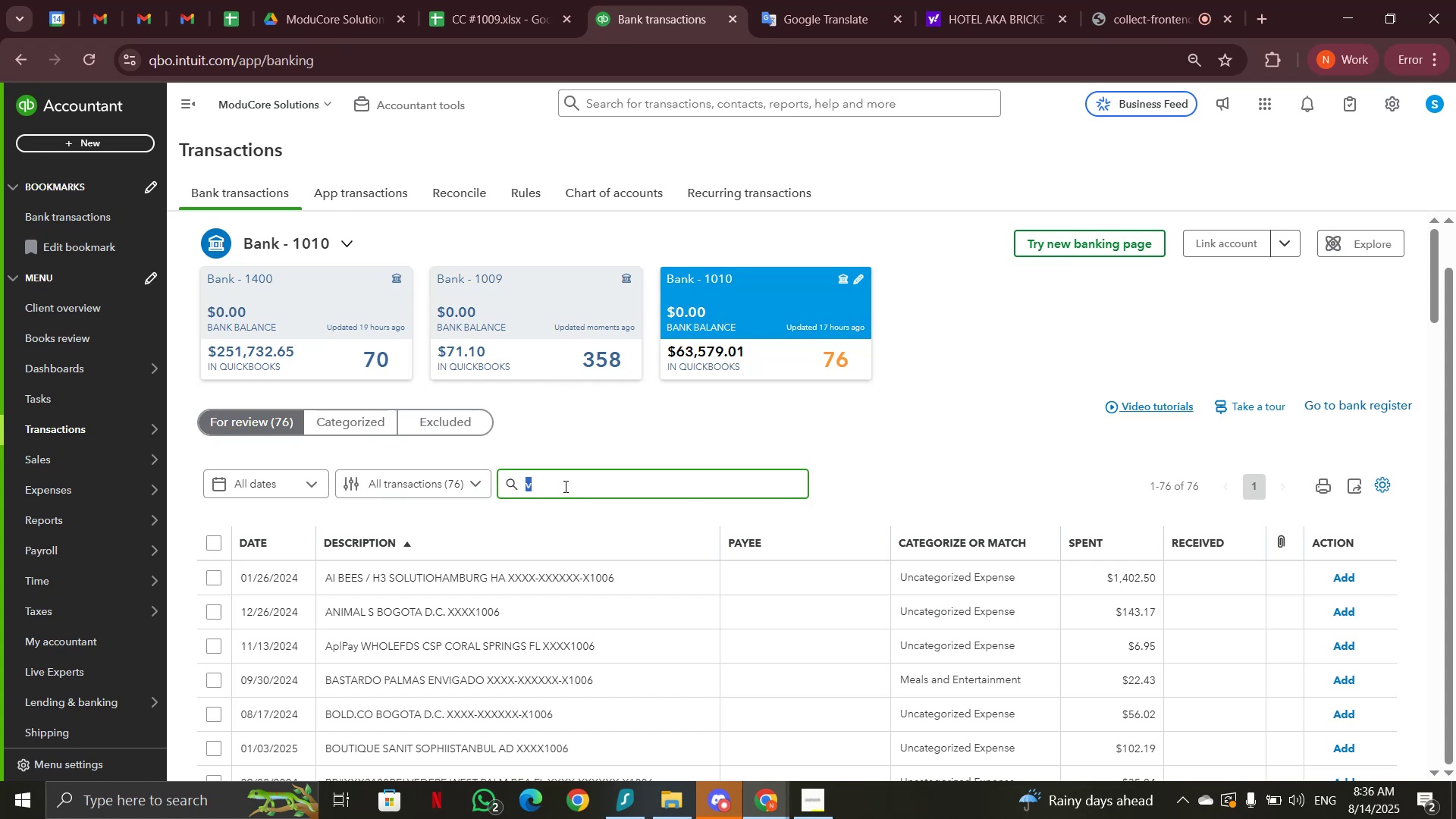 
key(V)
 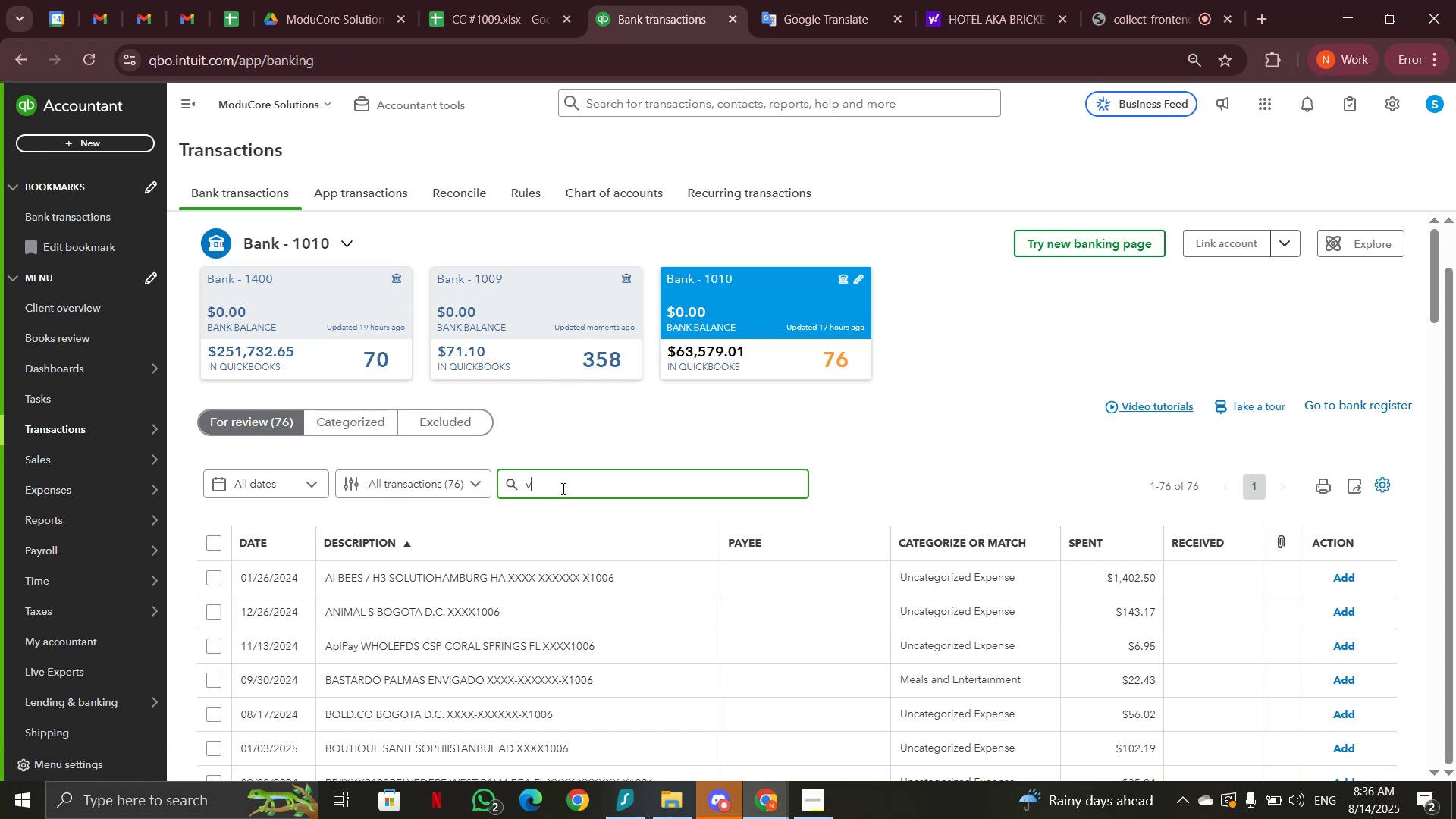 
hold_key(key=ControlLeft, duration=0.52)
 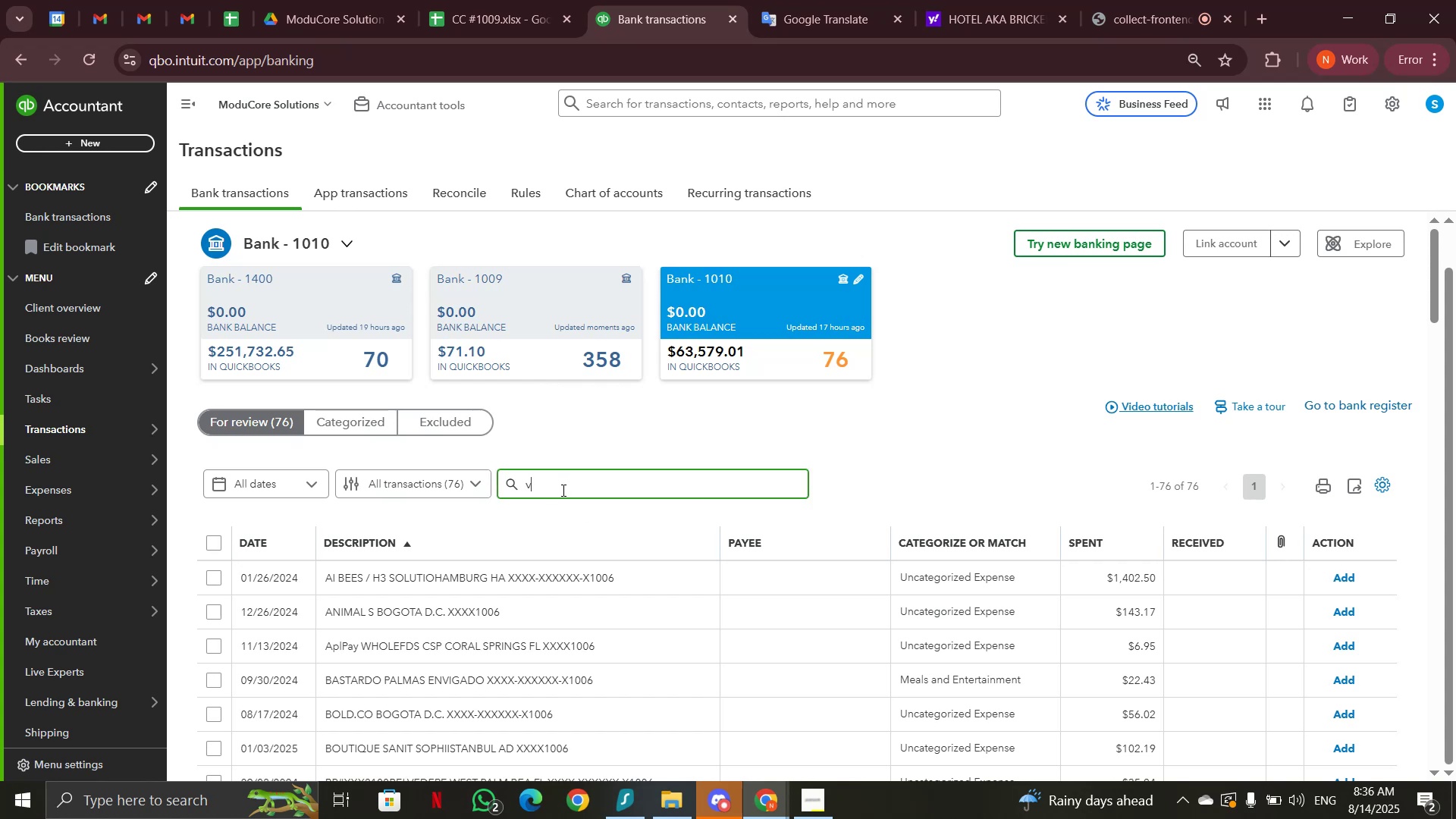 
double_click([562, 490])
 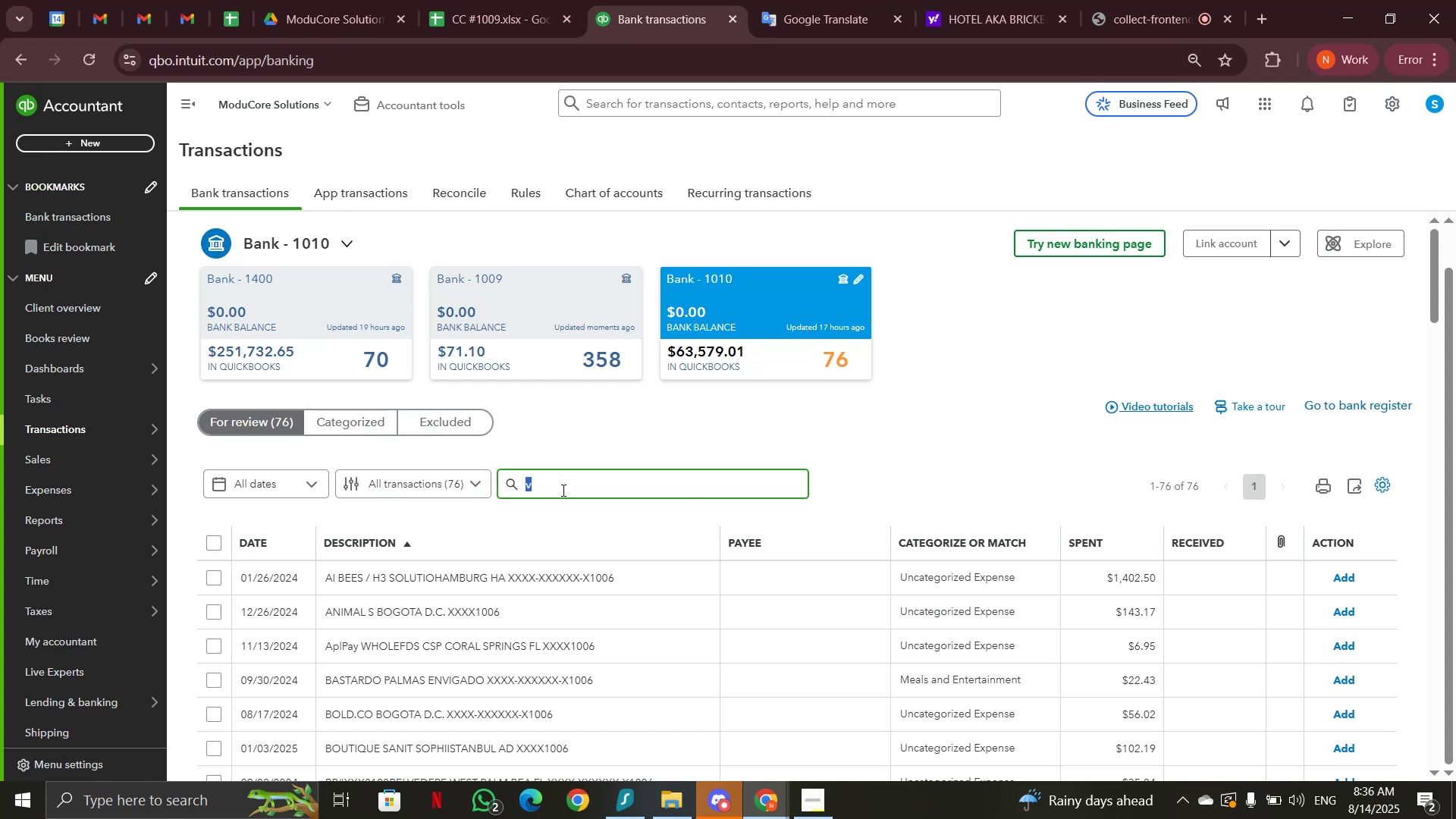 
key(Control+V)
 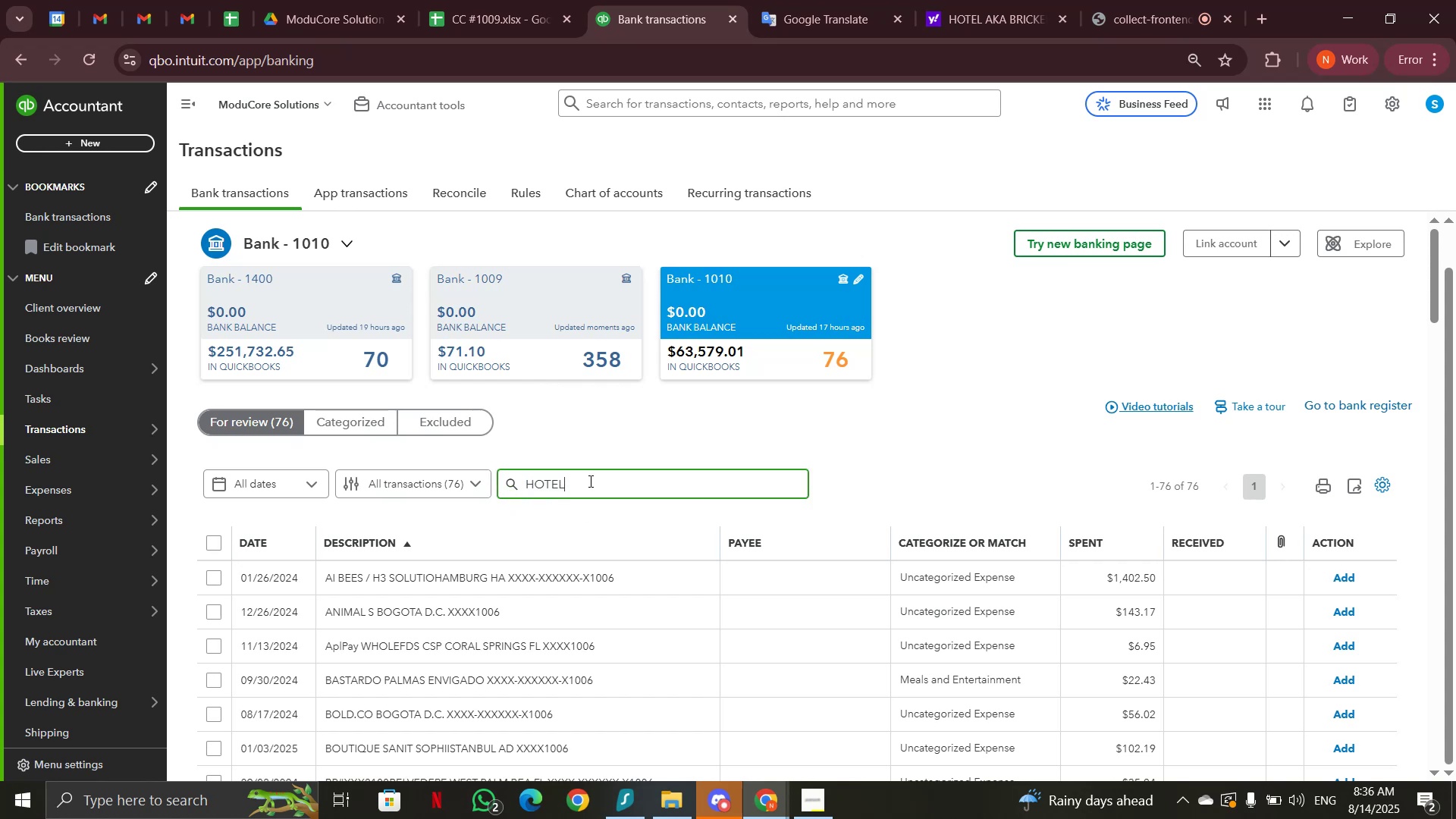 
double_click([589, 481])
 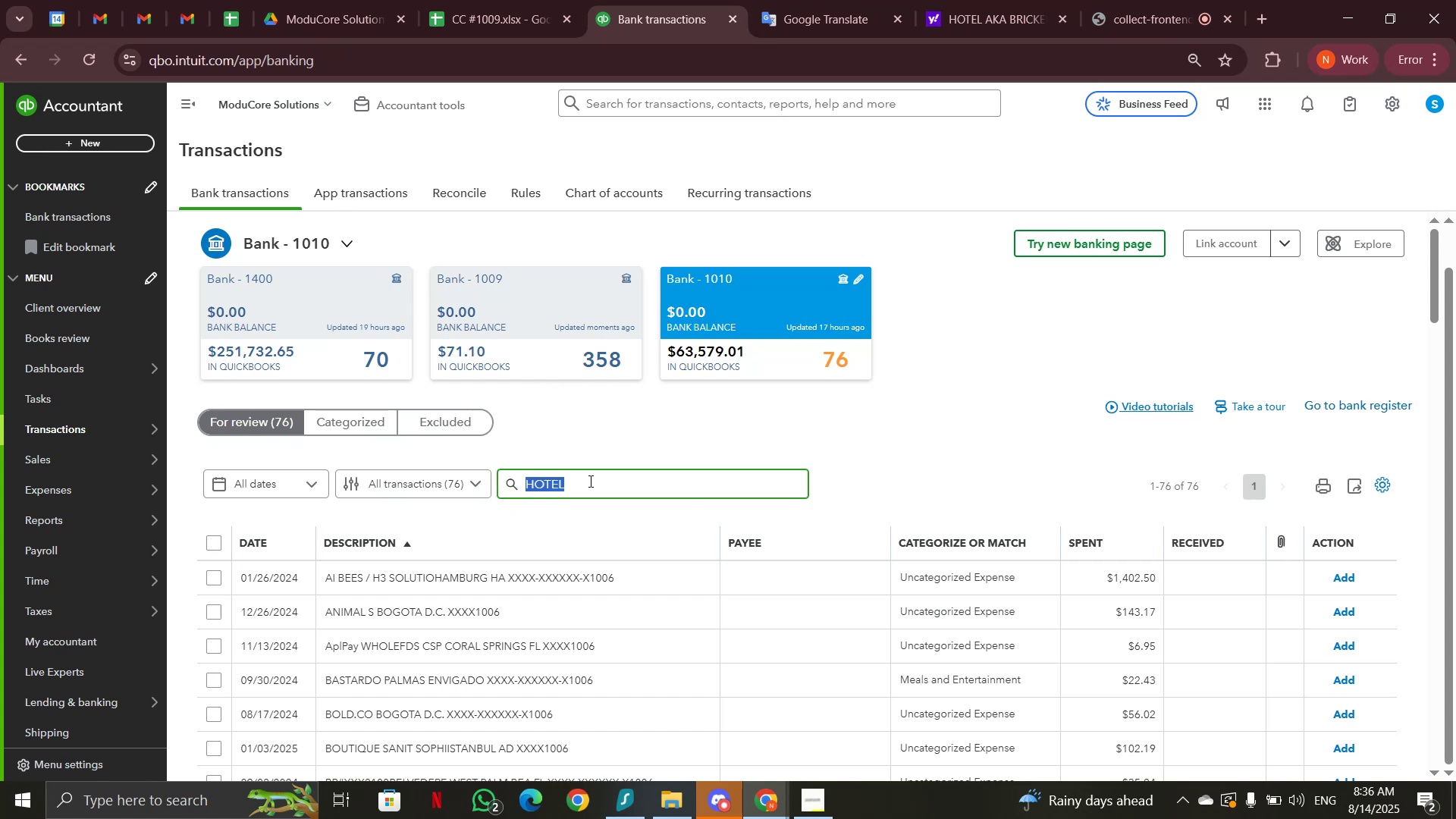 
triple_click([589, 481])
 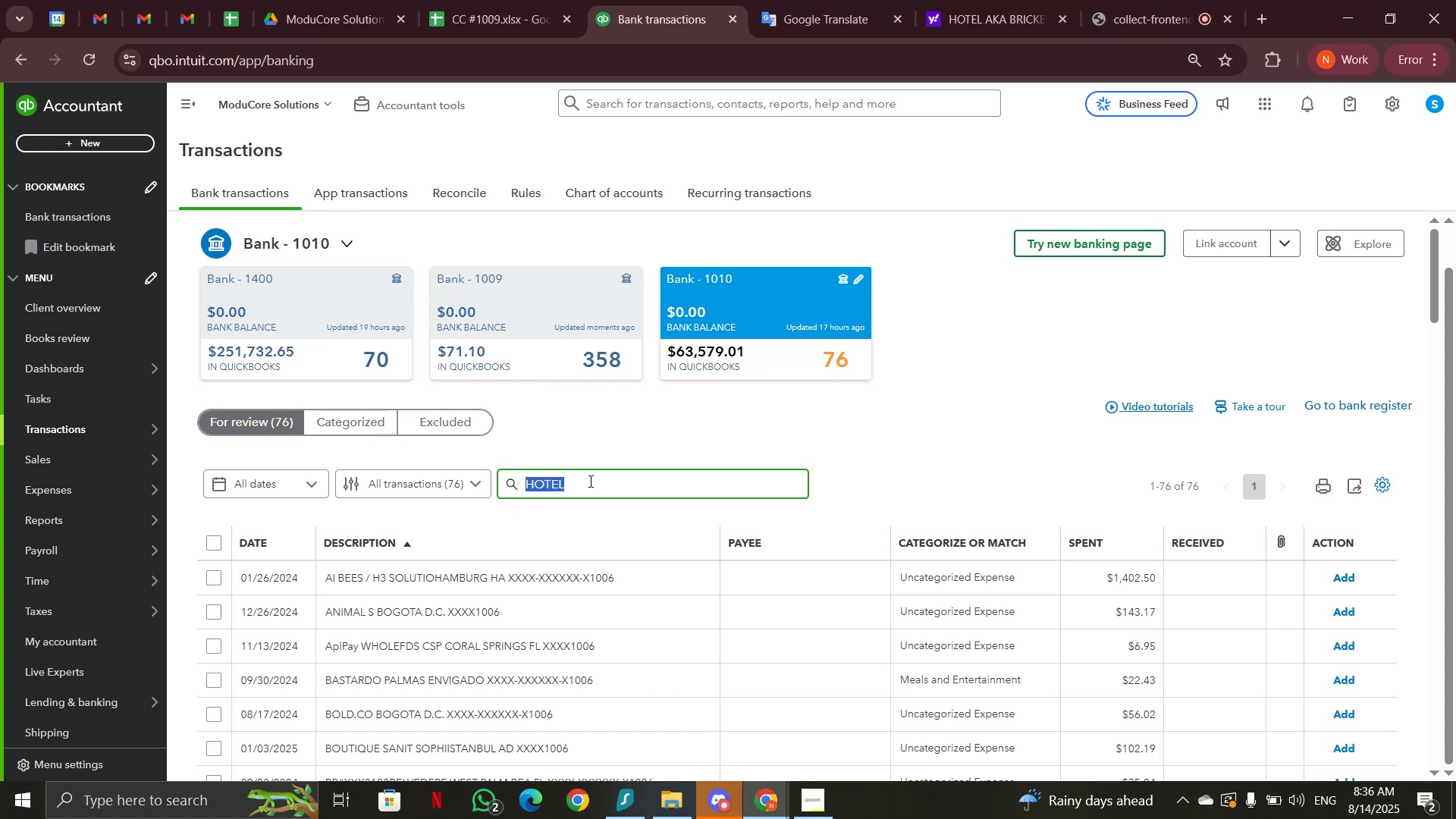 
type(interest)
 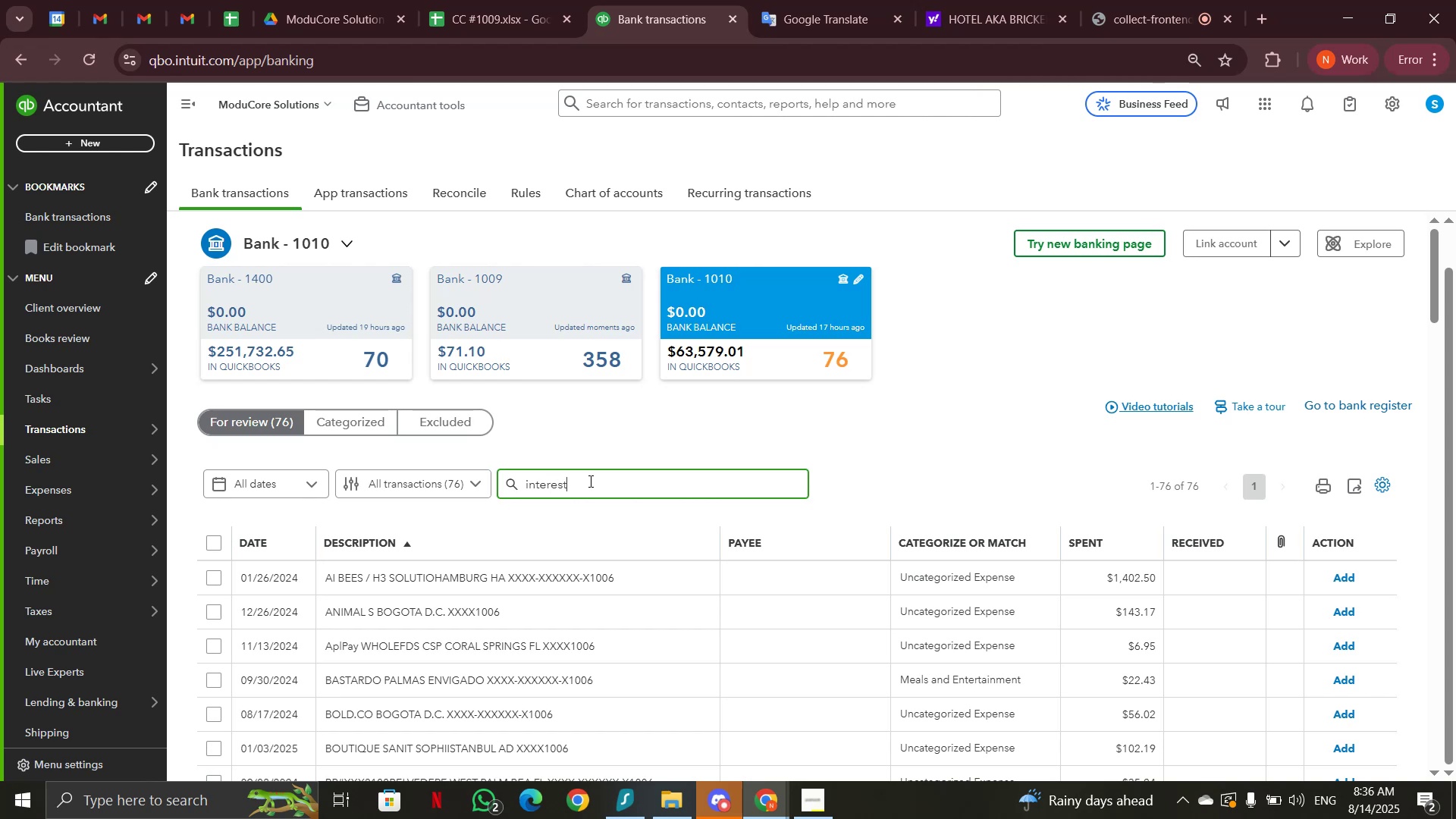 
key(Enter)
 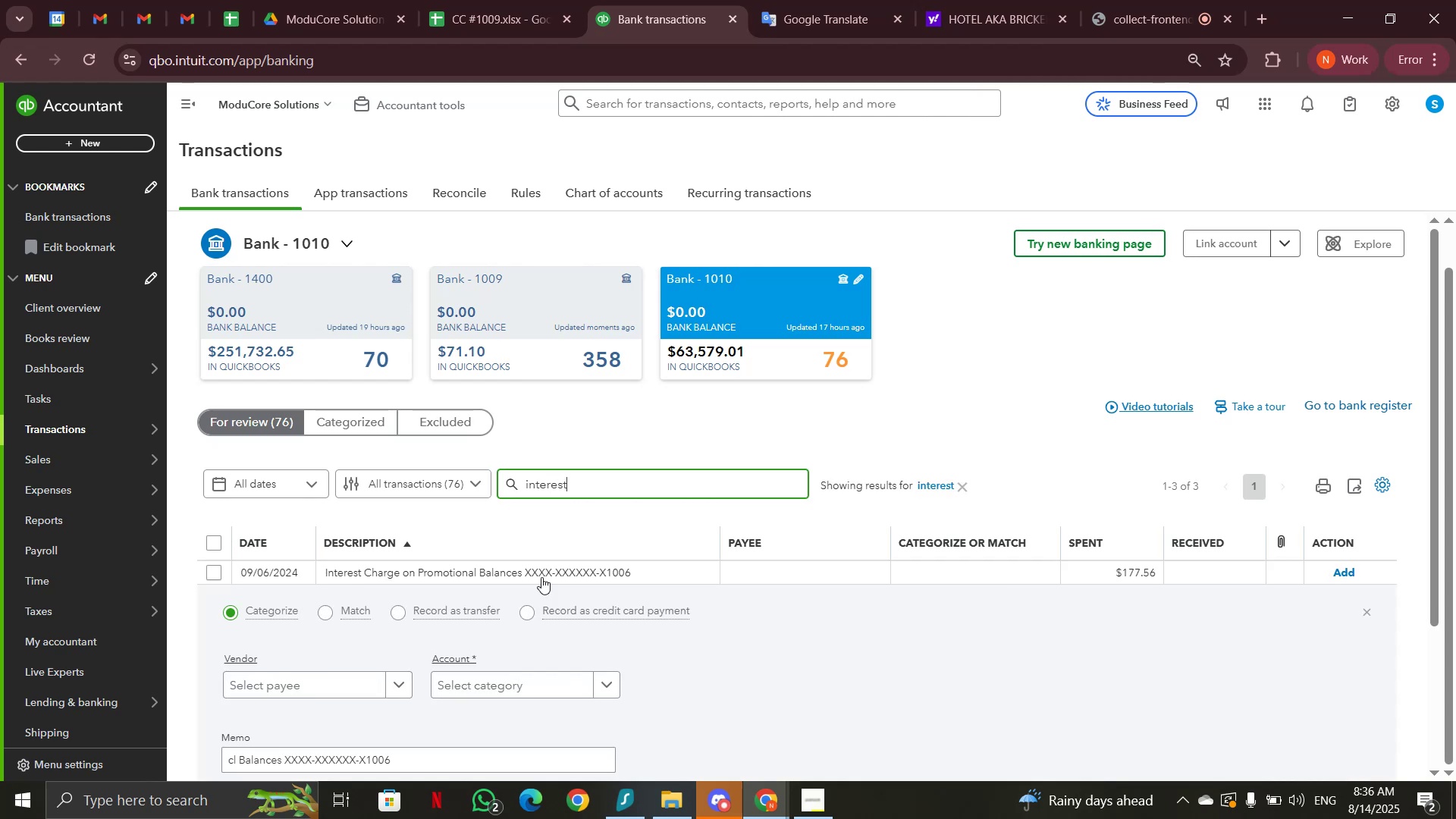 
left_click([601, 563])
 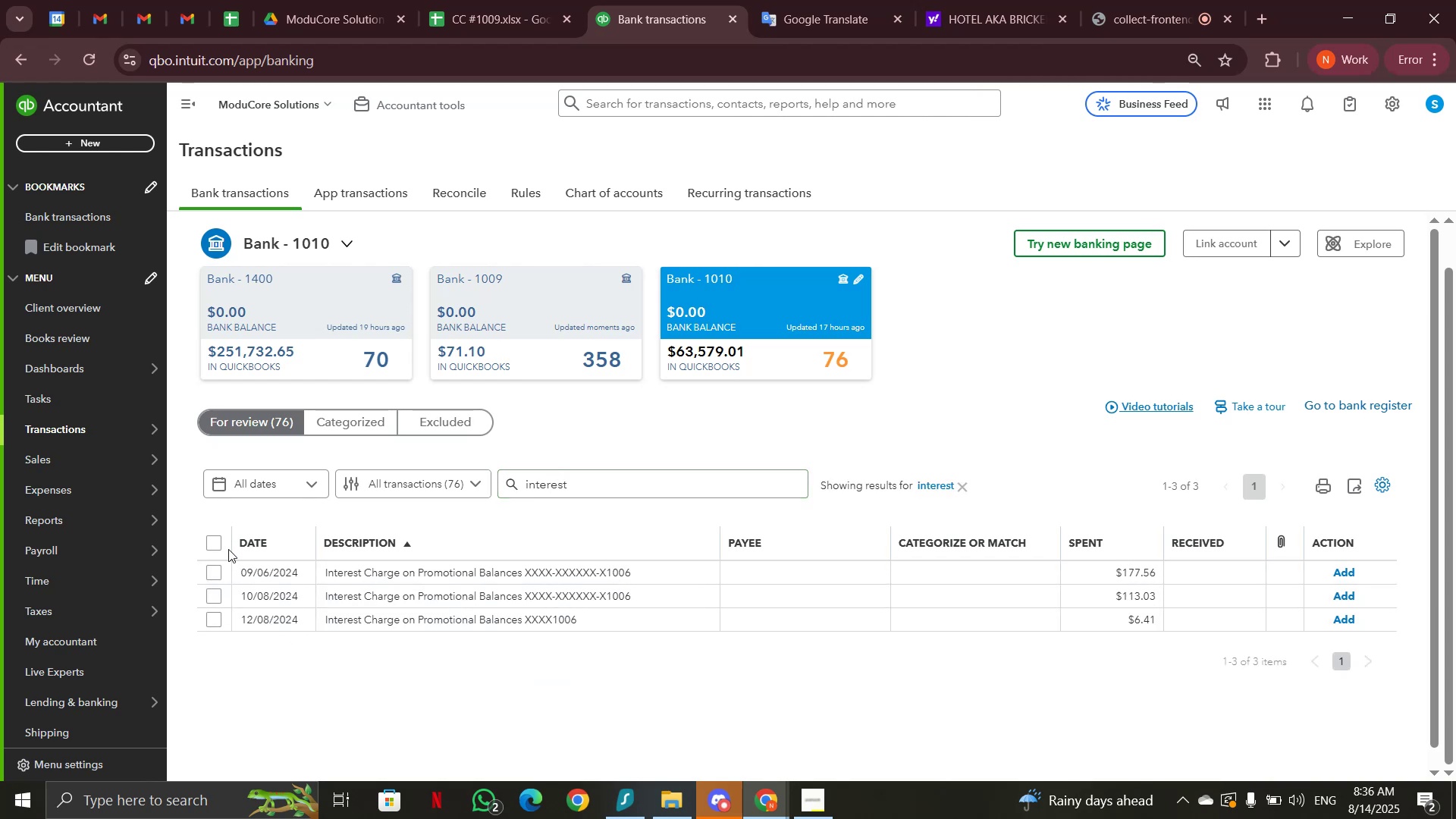 
left_click([215, 541])
 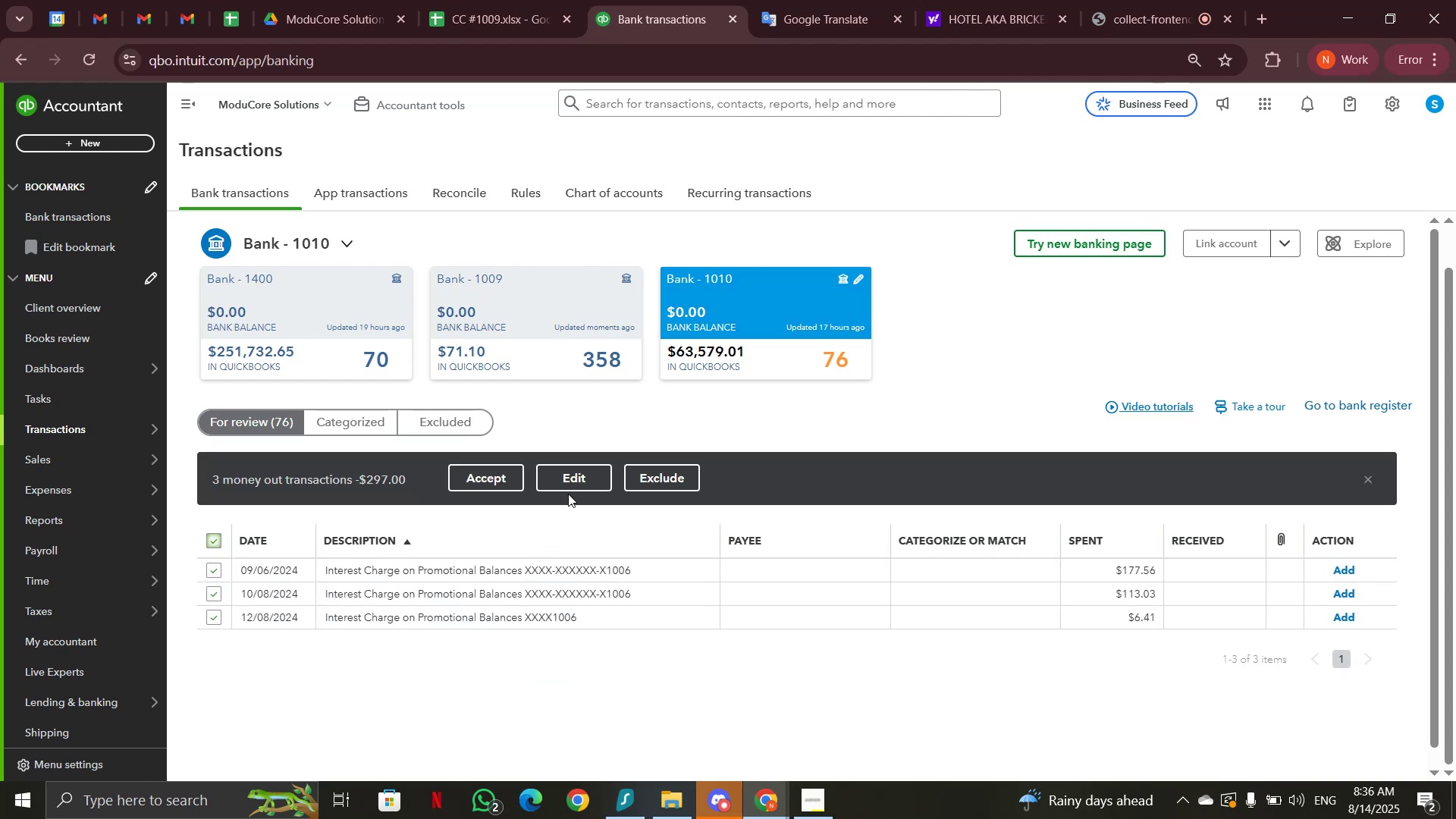 
left_click([568, 492])
 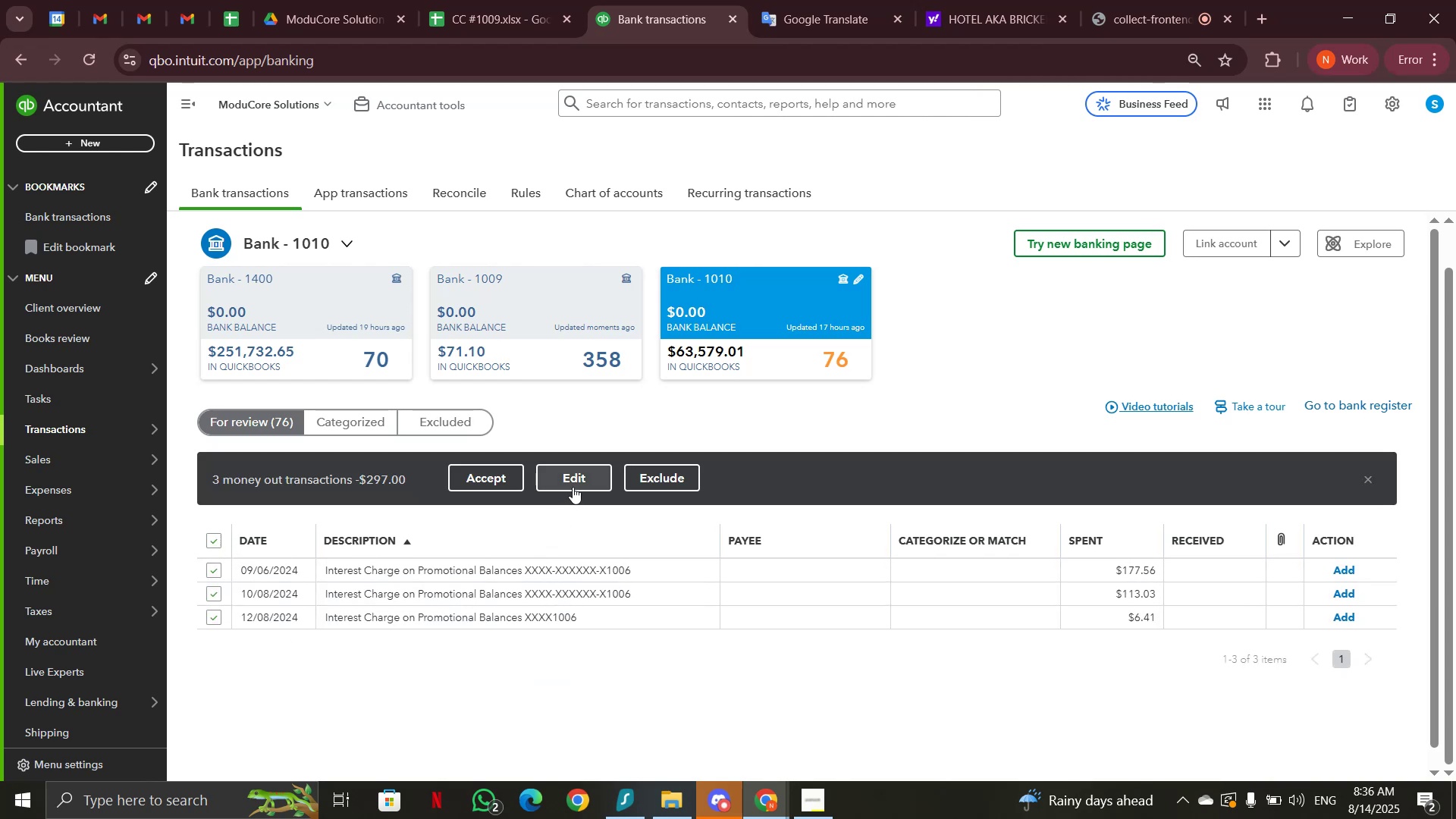 
left_click([576, 478])
 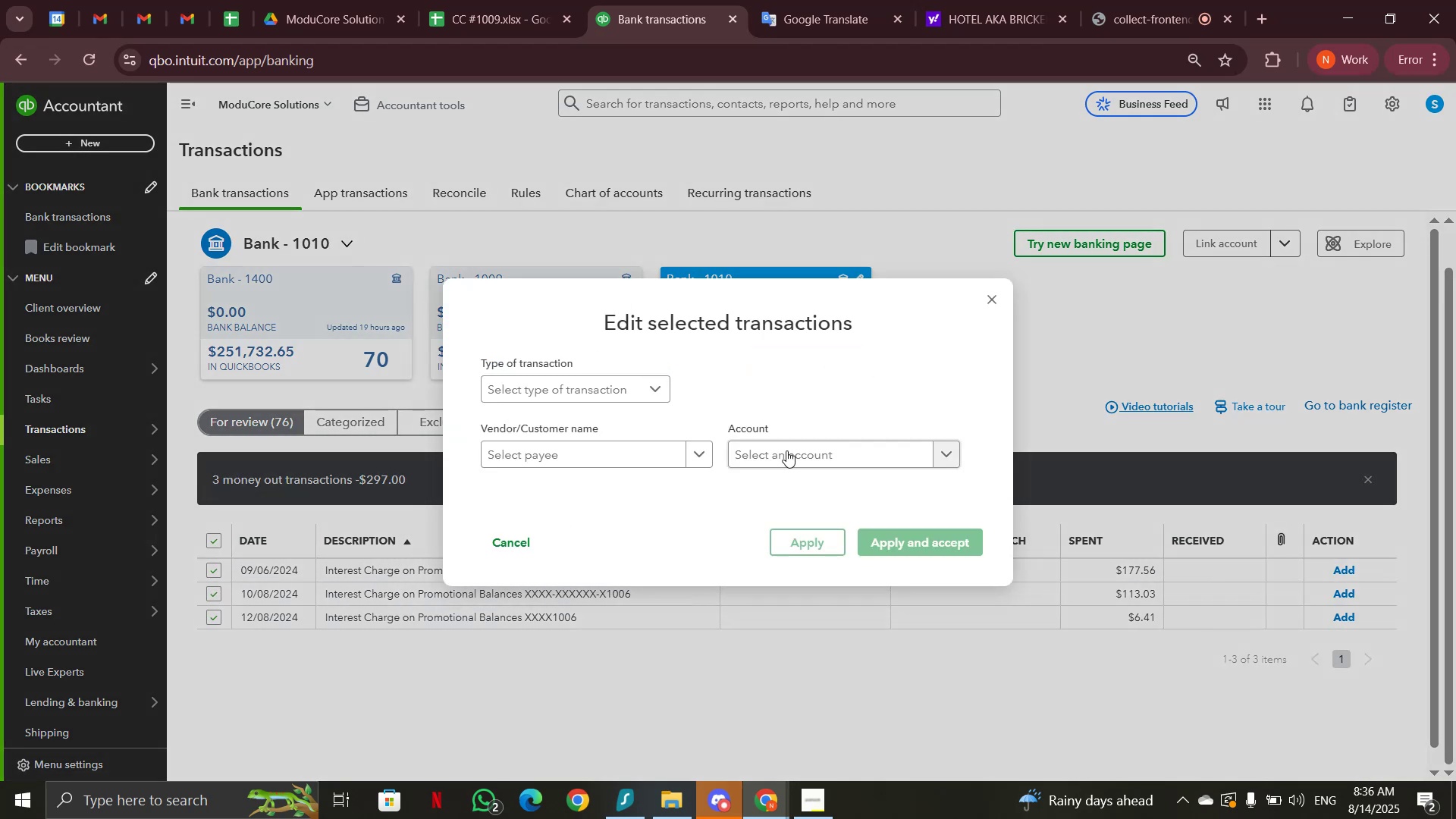 
left_click([788, 450])
 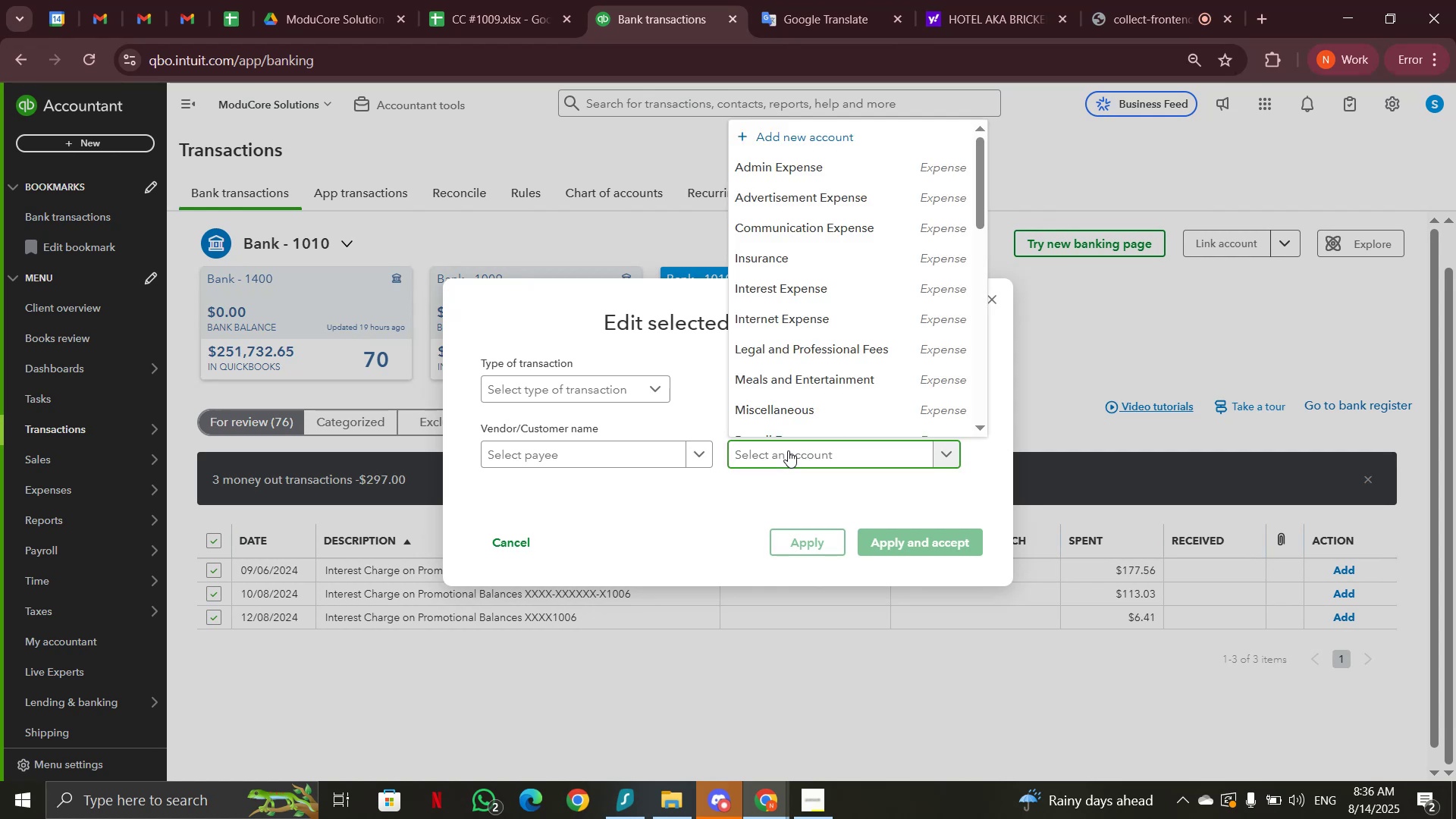 
type(int)
 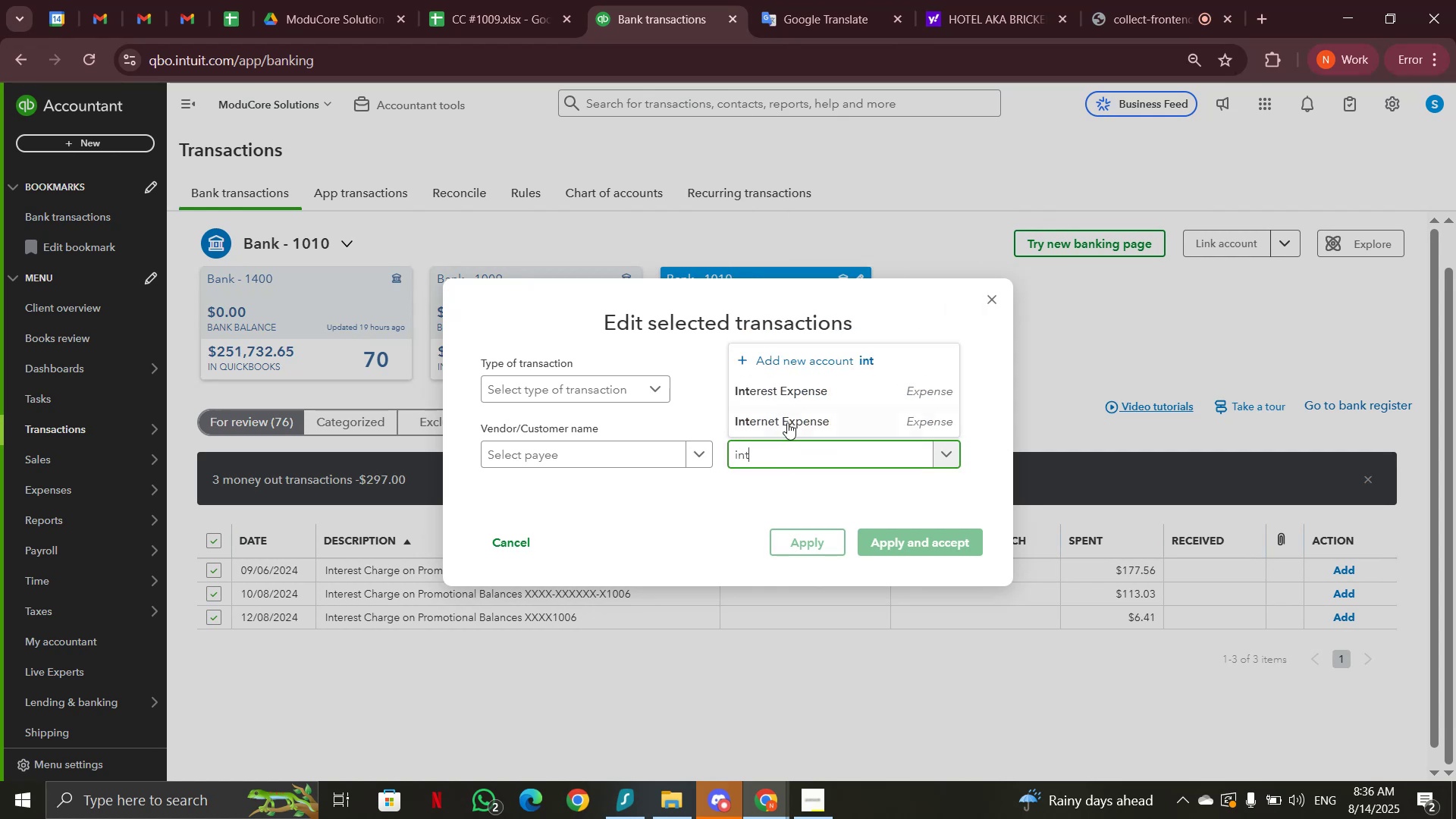 
left_click([793, 393])
 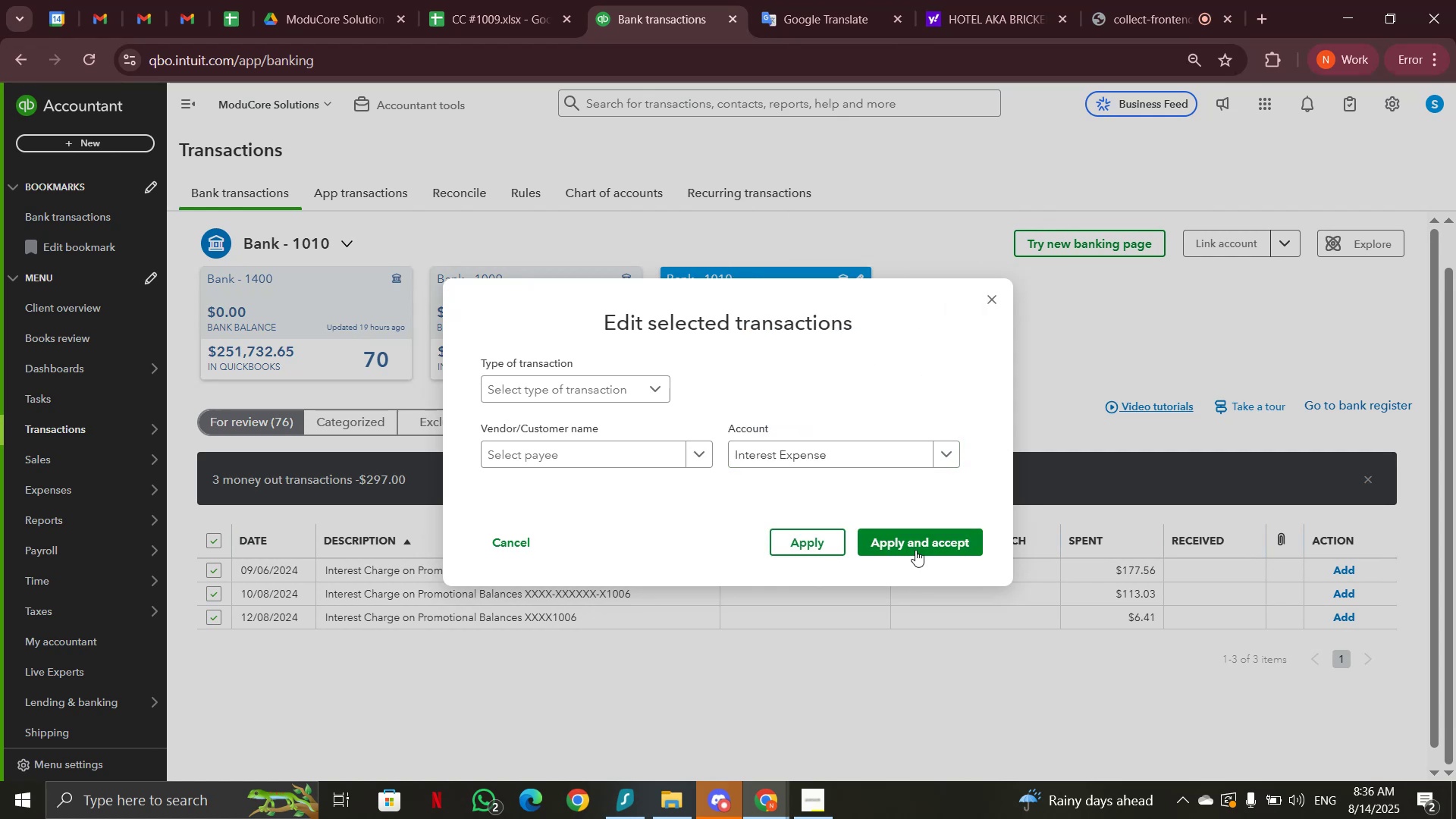 
left_click([915, 550])
 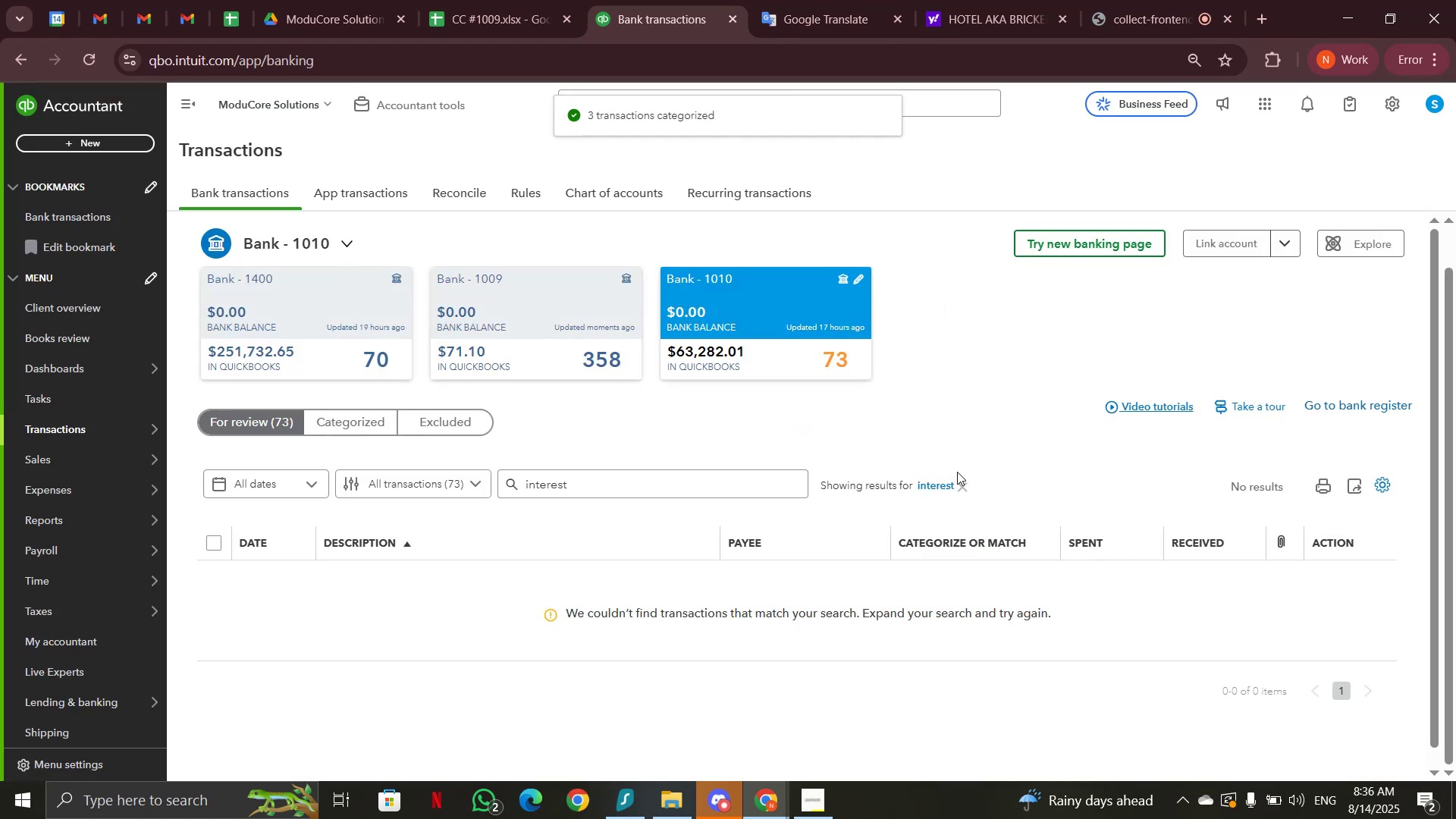 
left_click([968, 488])
 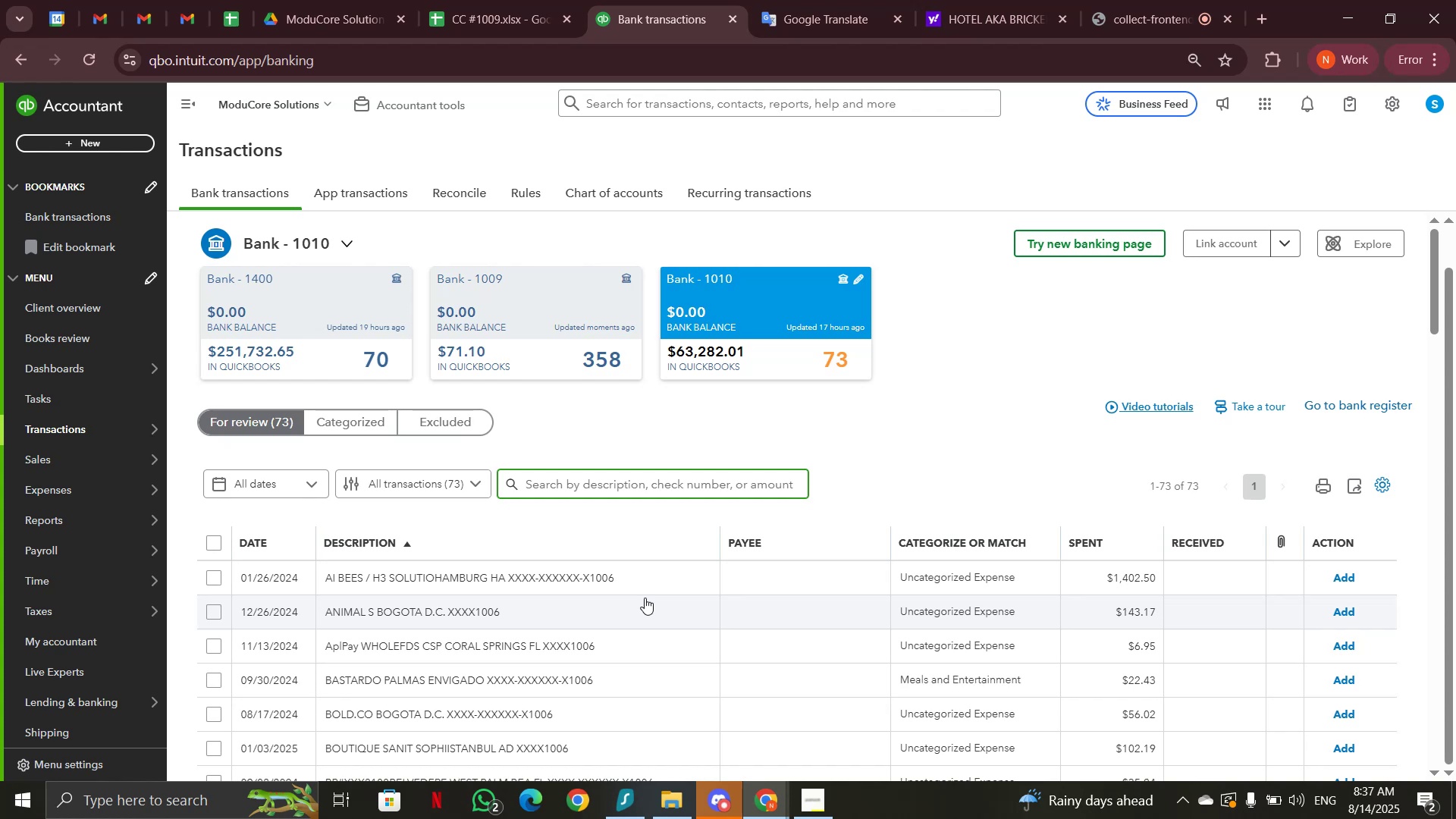 
left_click([1140, 1])
 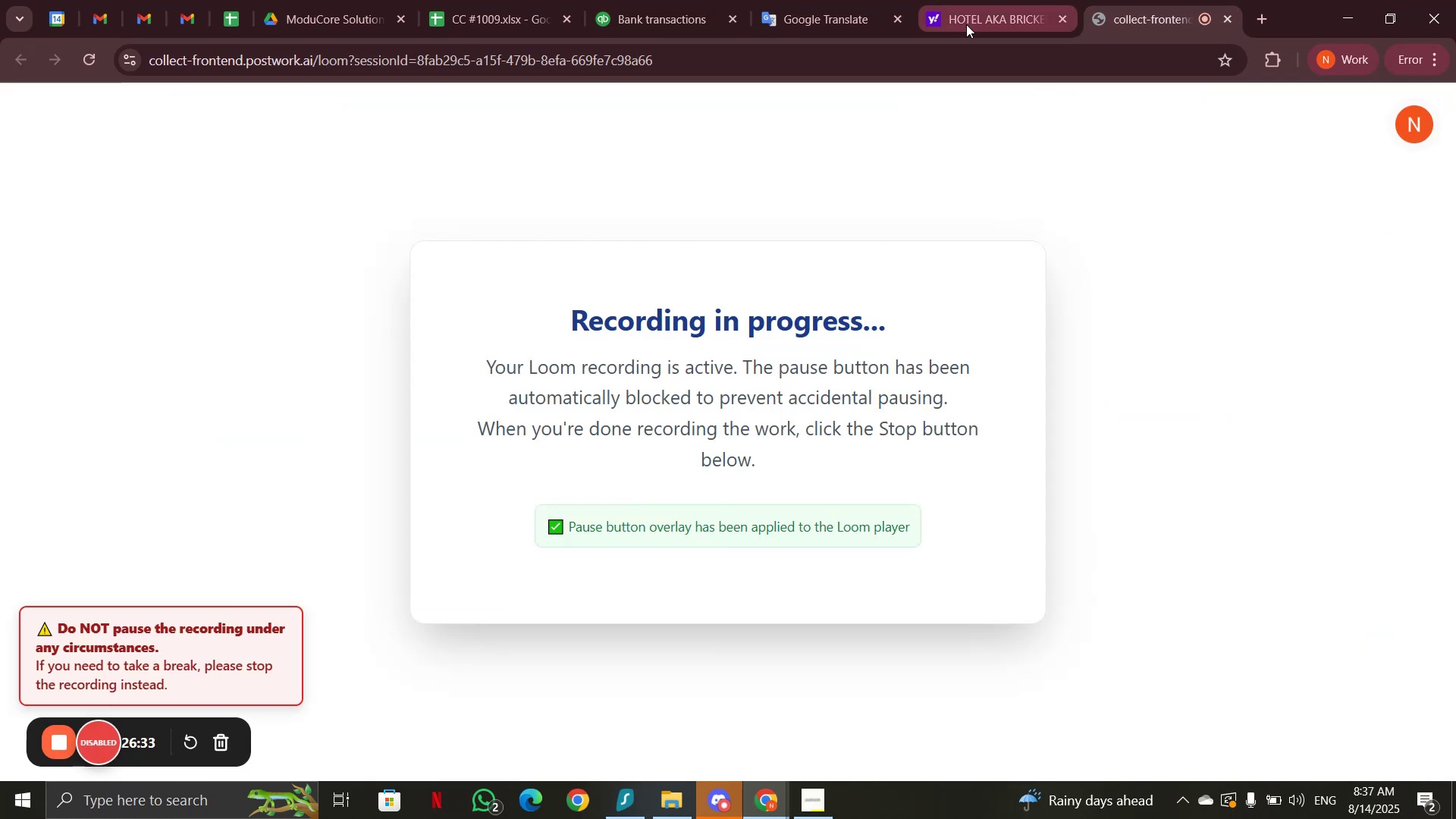 
left_click([635, 17])
 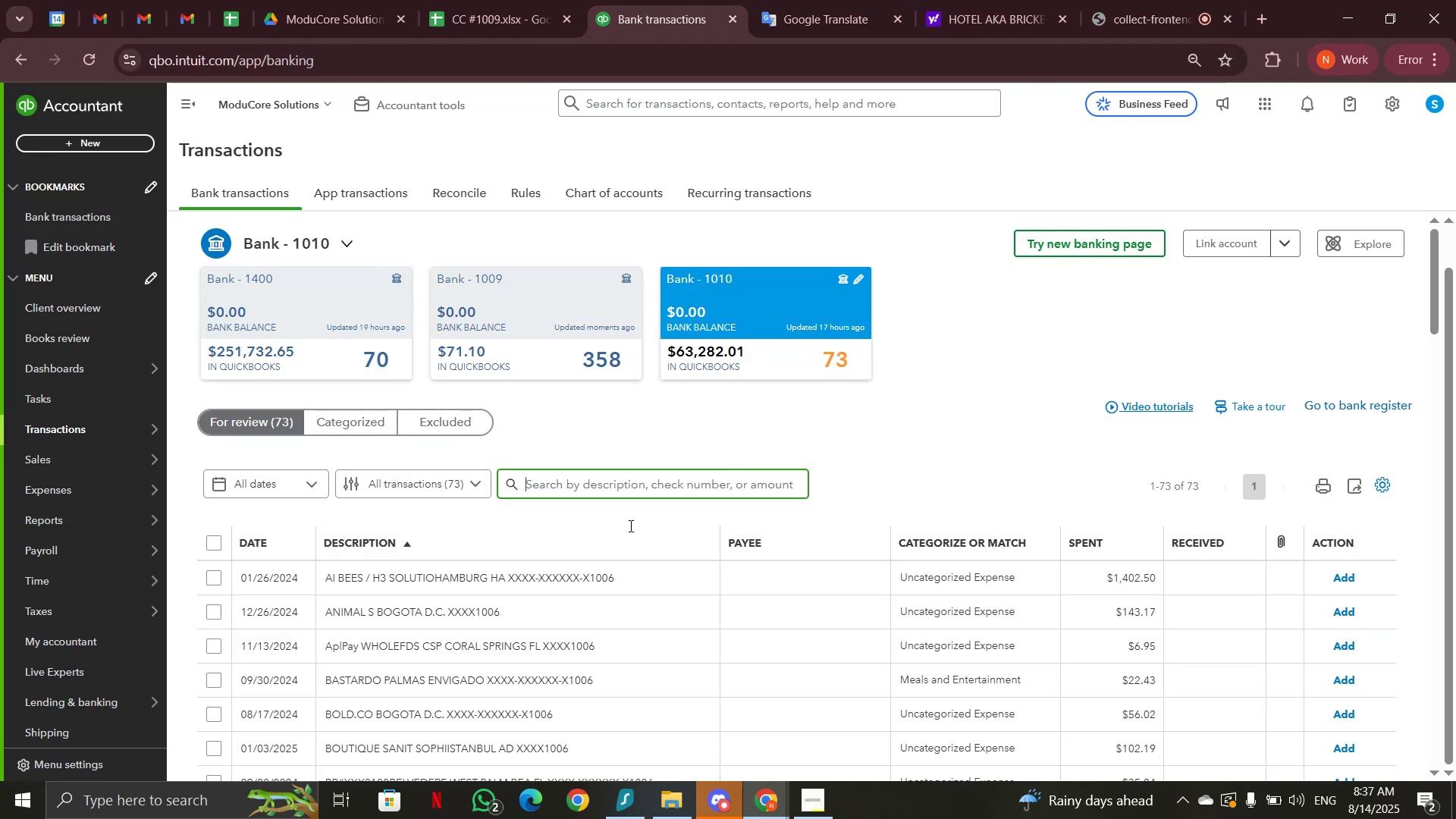 
scroll: coordinate [629, 527], scroll_direction: down, amount: 11.0
 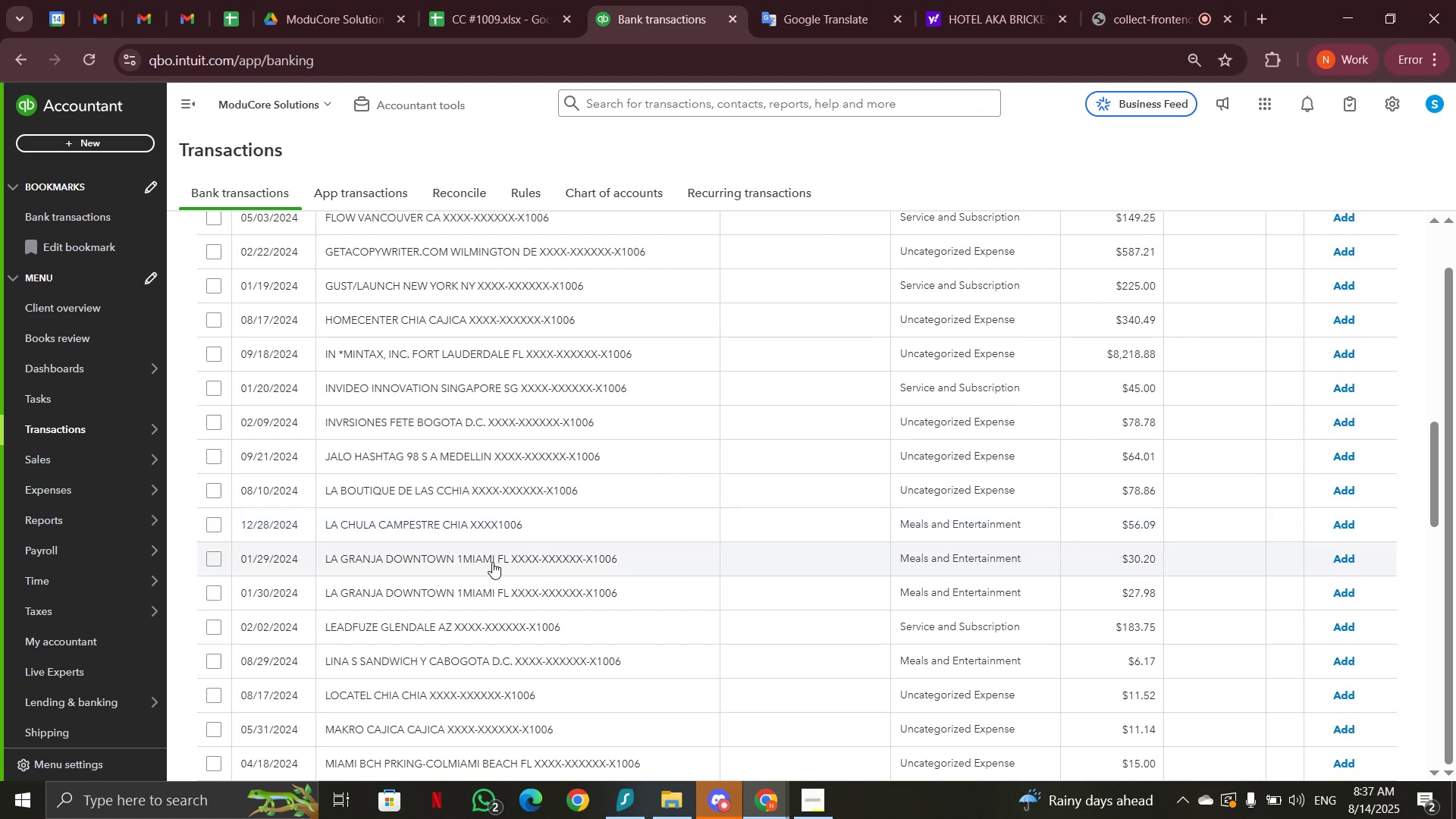 
left_click([475, 563])
 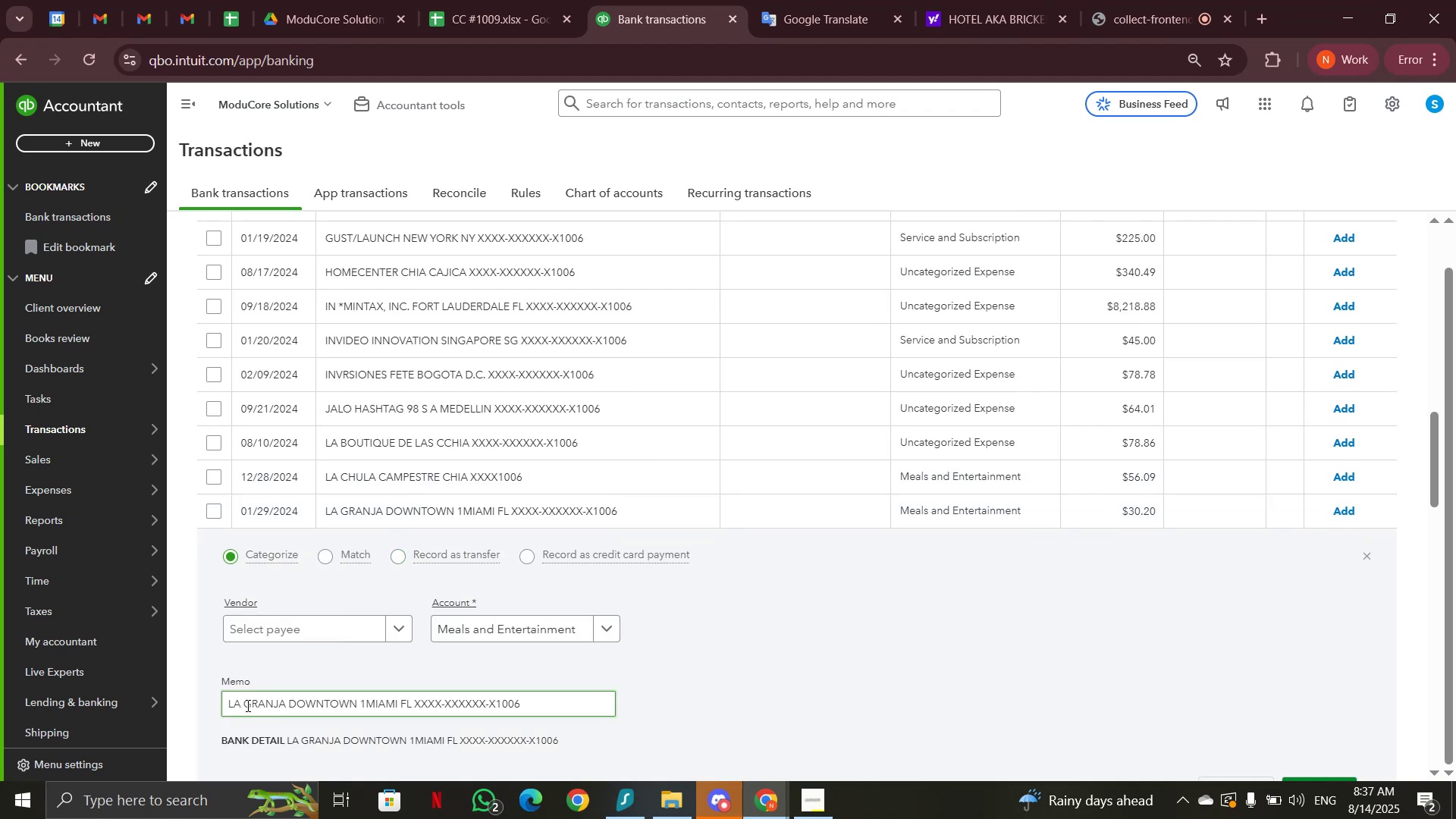 
left_click_drag(start_coordinate=[225, 704], to_coordinate=[355, 702])
 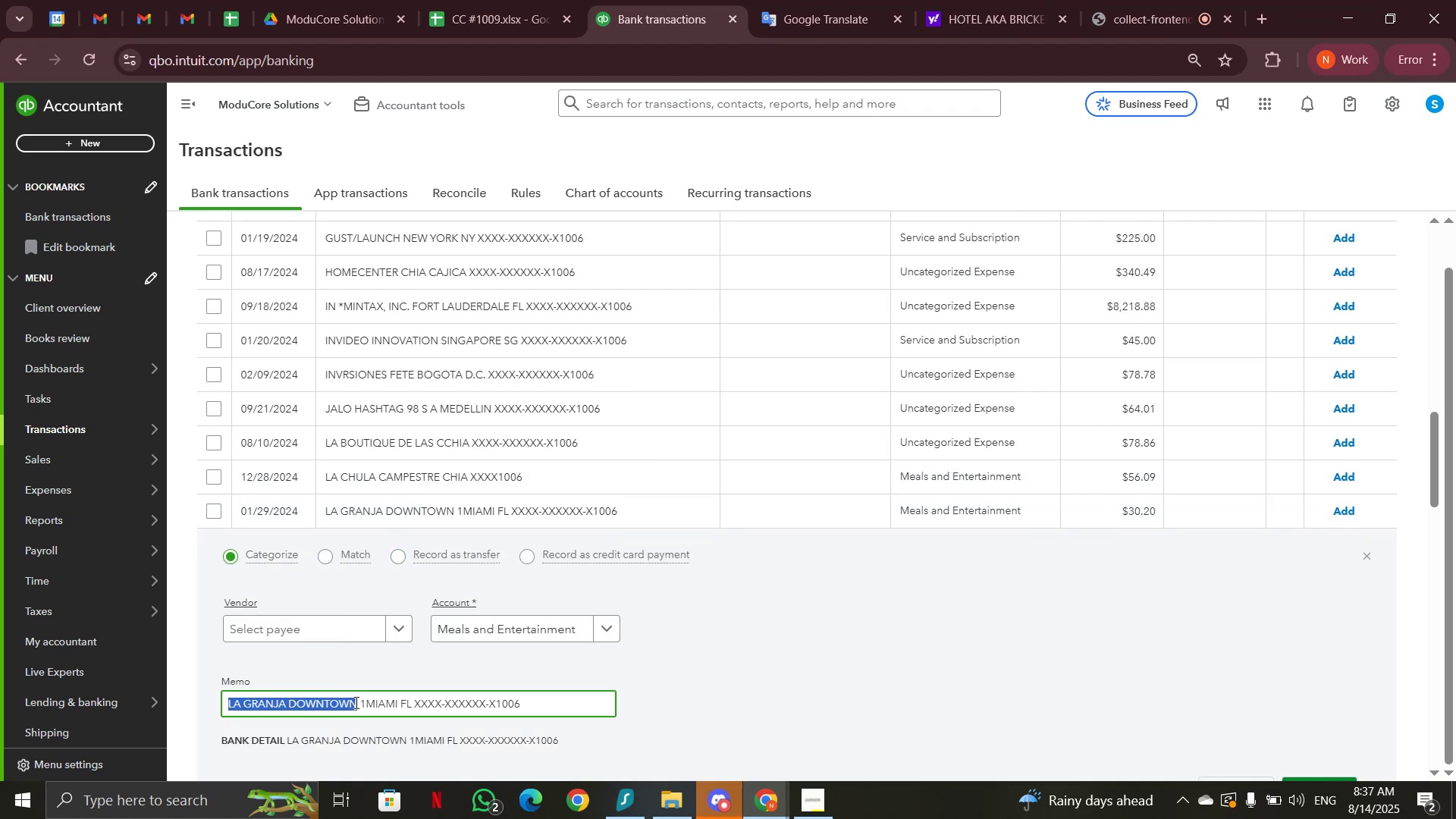 
key(Control+C)
 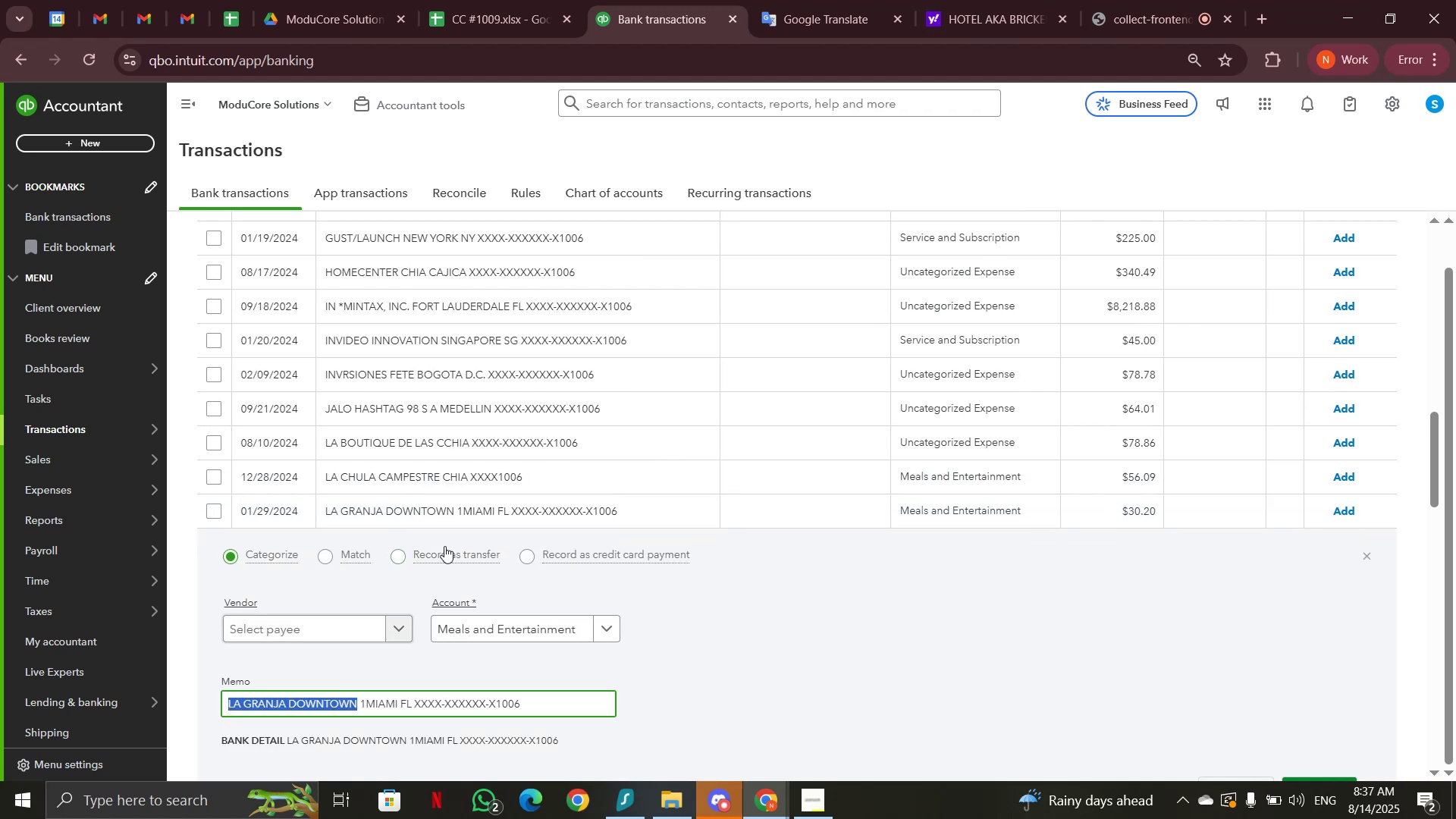 
scroll: coordinate [659, 419], scroll_direction: up, amount: 19.0
 